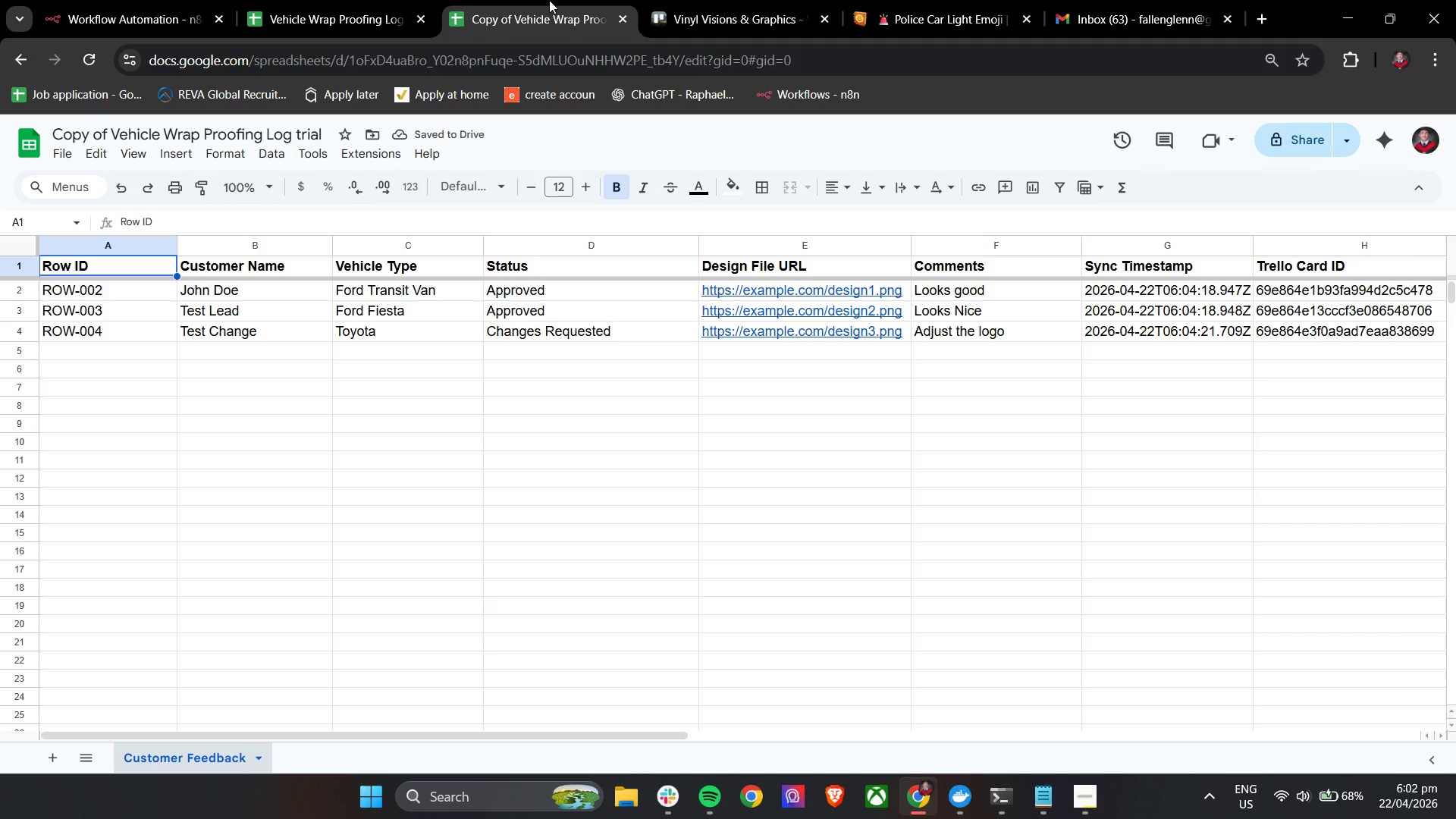 
left_click([289, 0])
 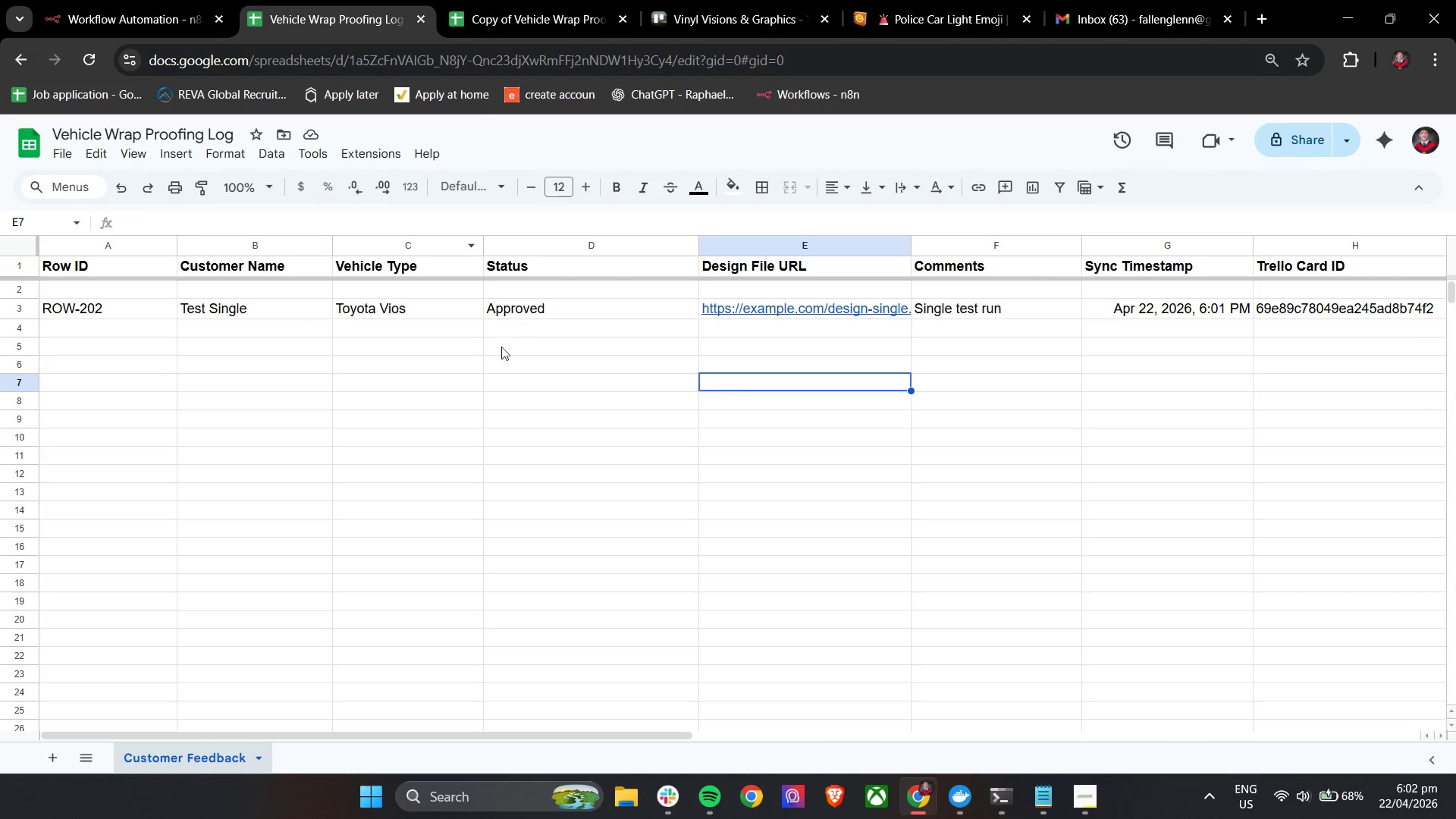 
left_click([130, 3])
 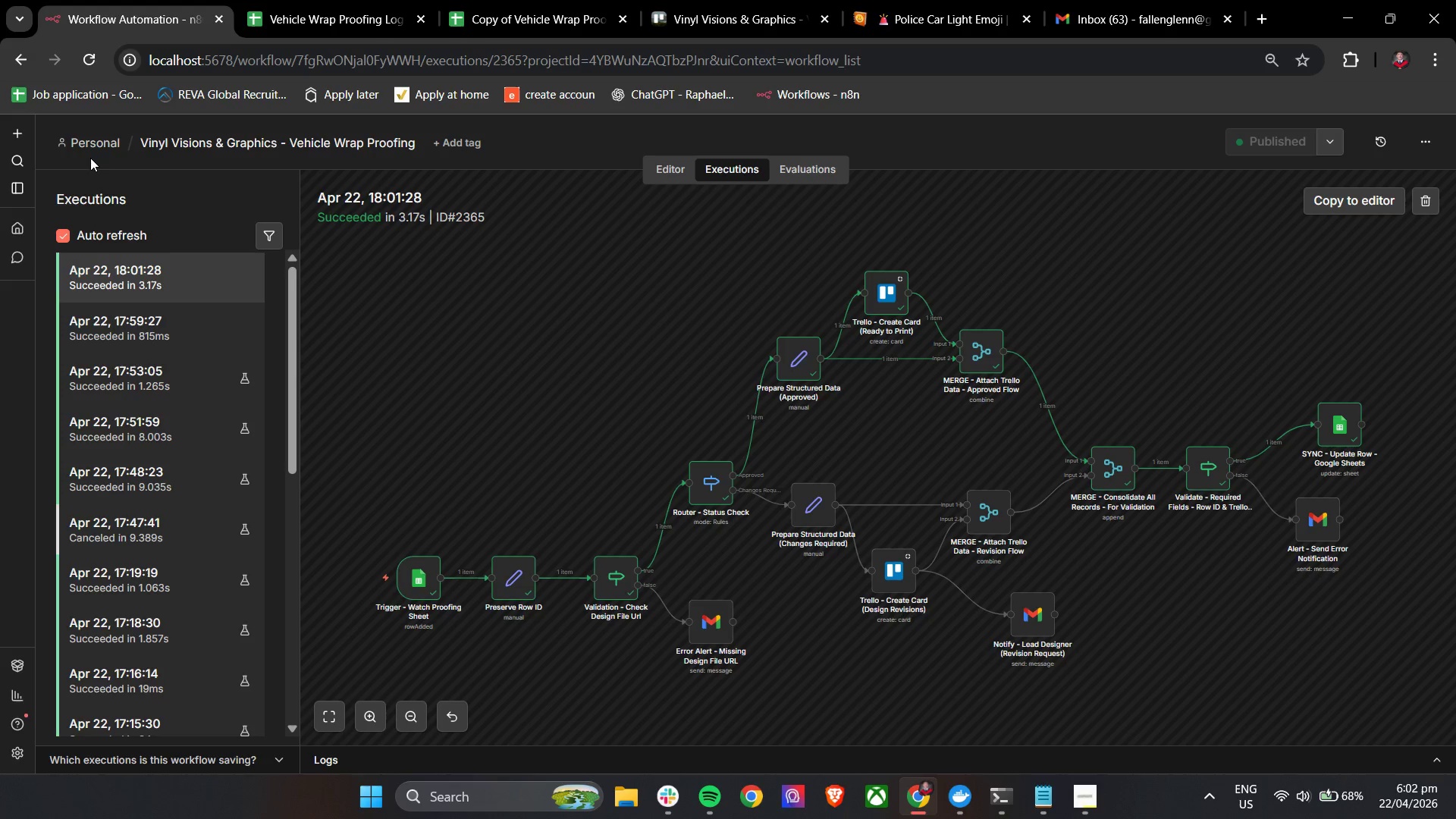 
left_click([315, 0])
 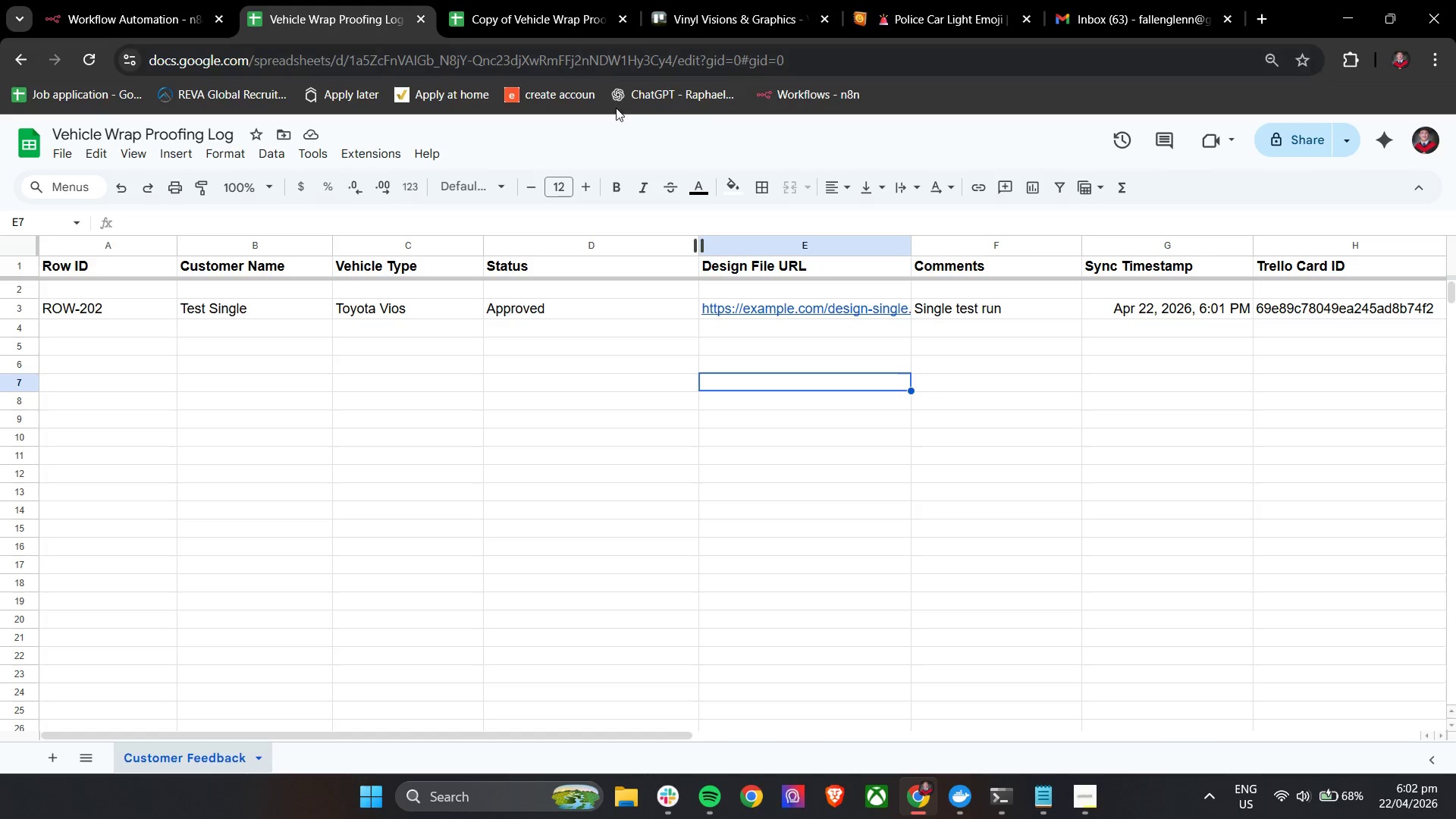 
left_click([539, 0])
 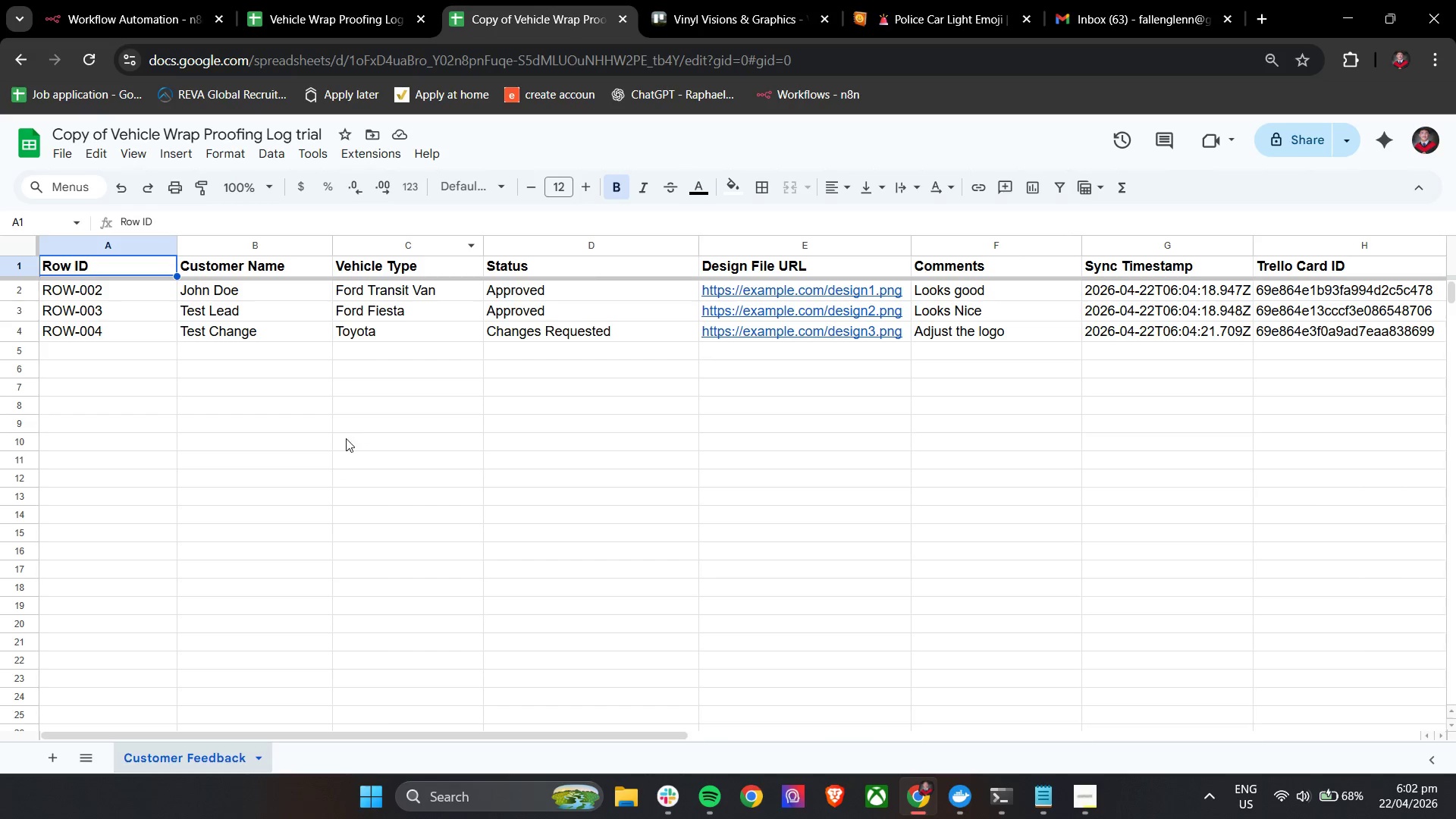 
left_click([256, 476])
 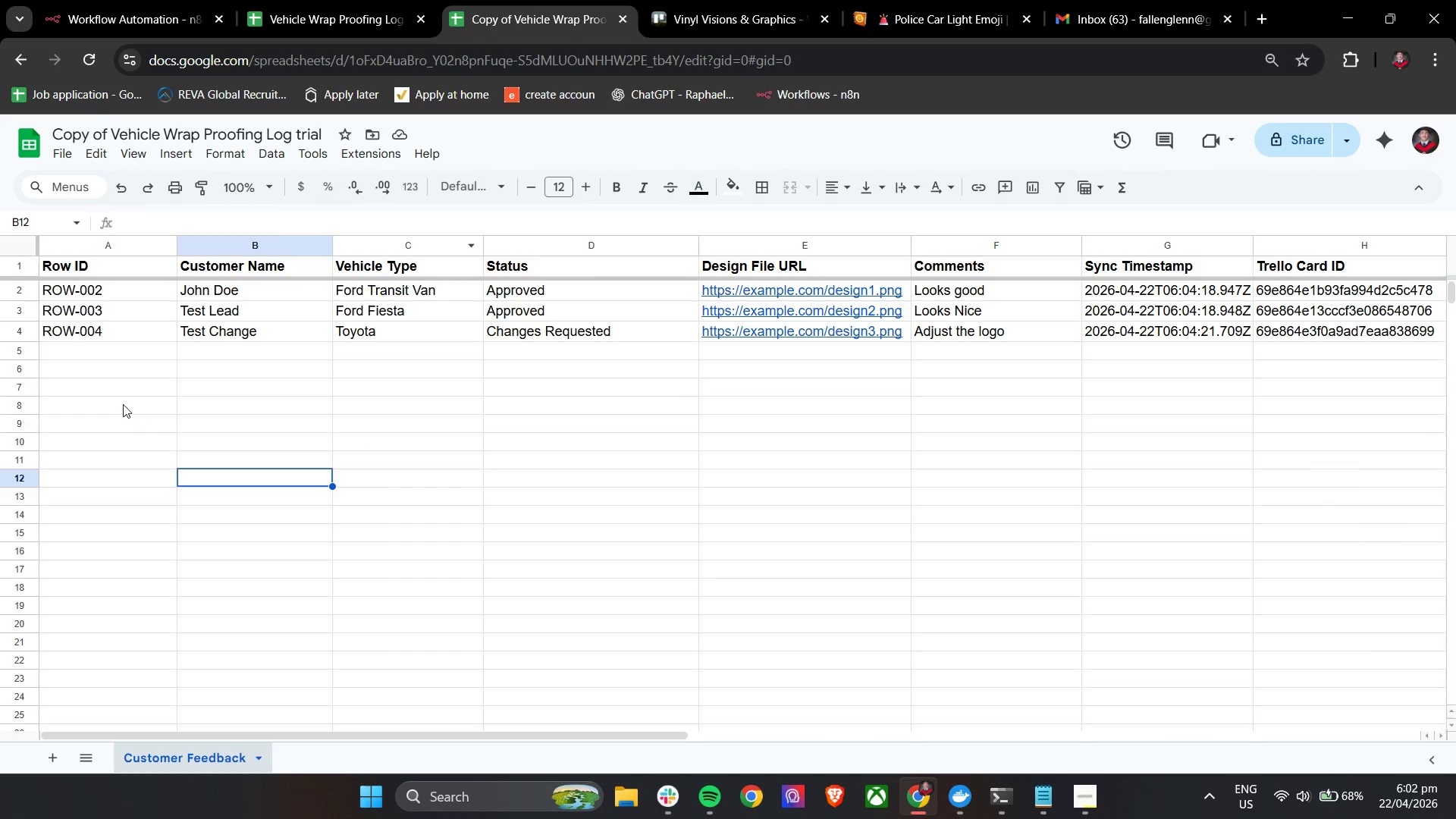 
left_click([120, 404])
 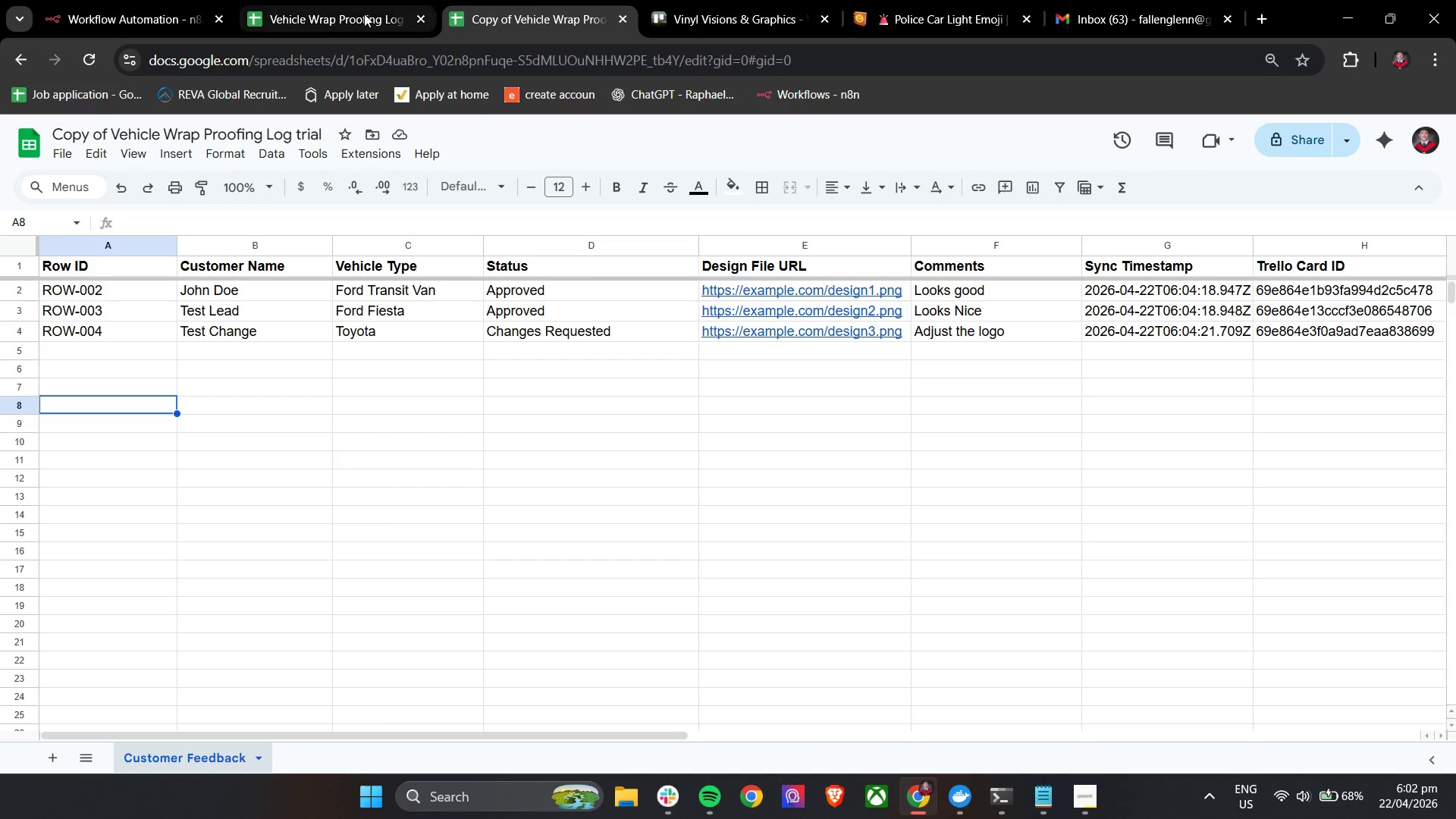 
left_click([545, 0])
 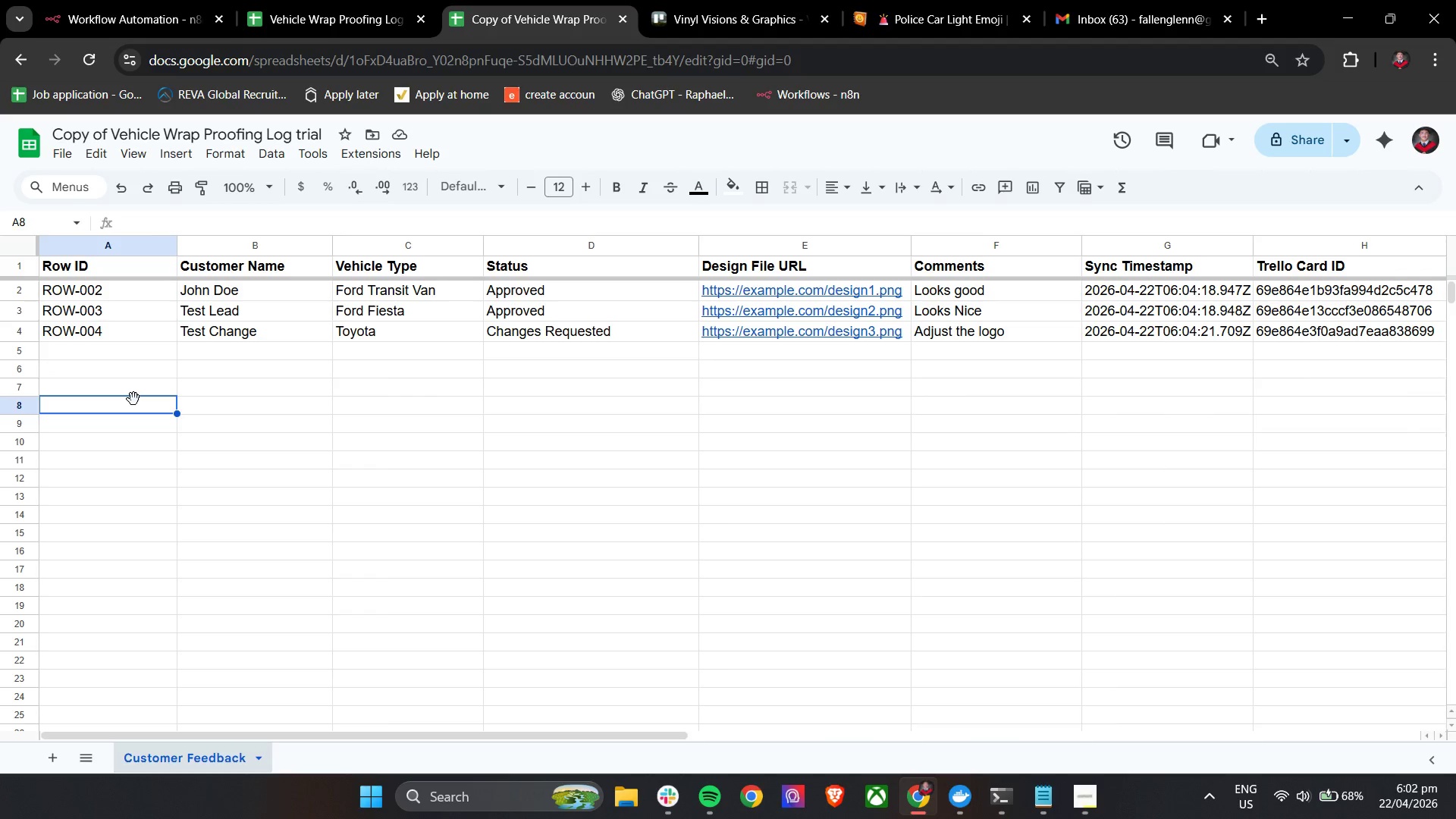 
type(ROW-202)
key(Backspace)
 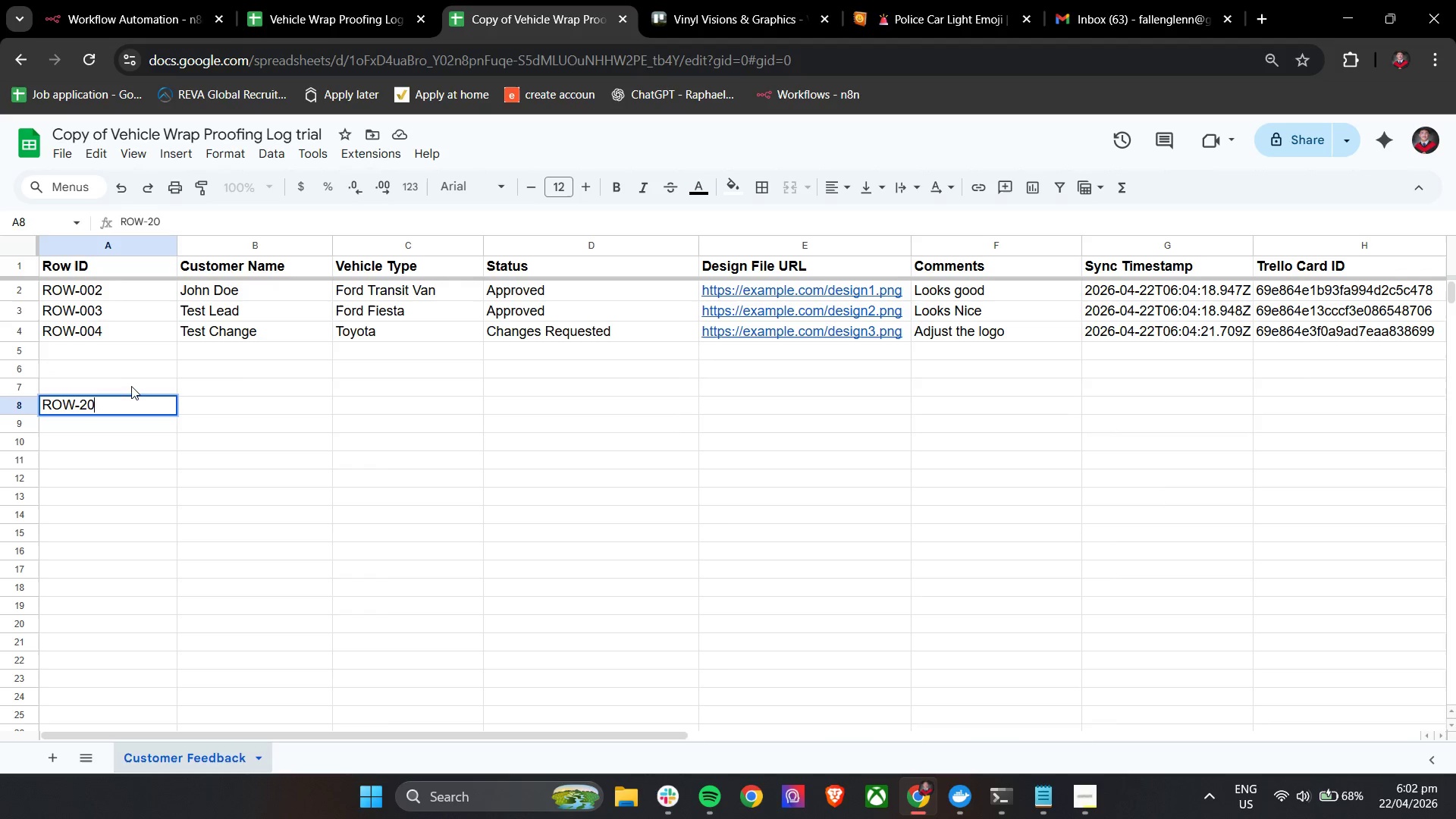 
left_click([281, 0])
 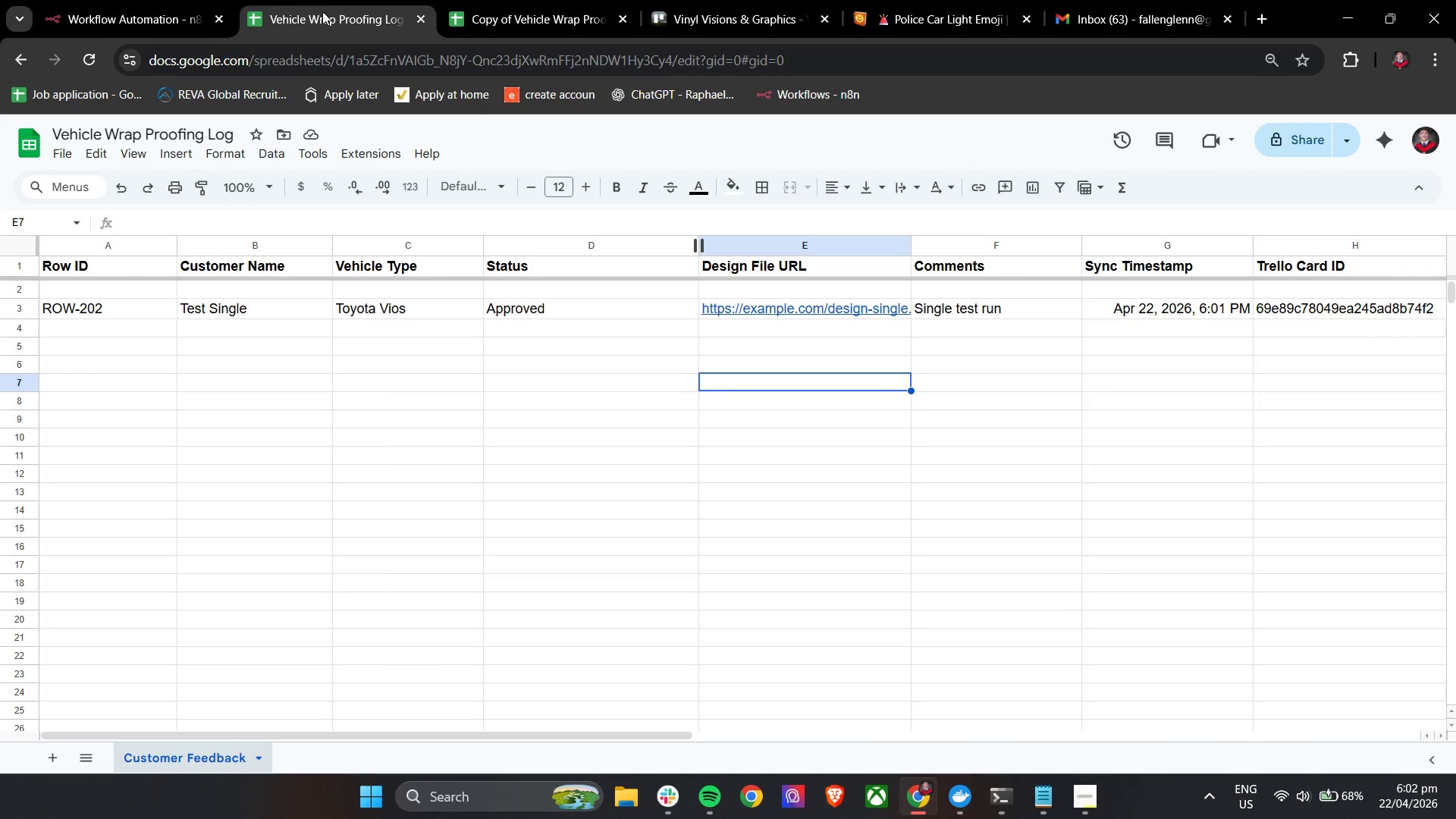 
left_click([570, 0])
 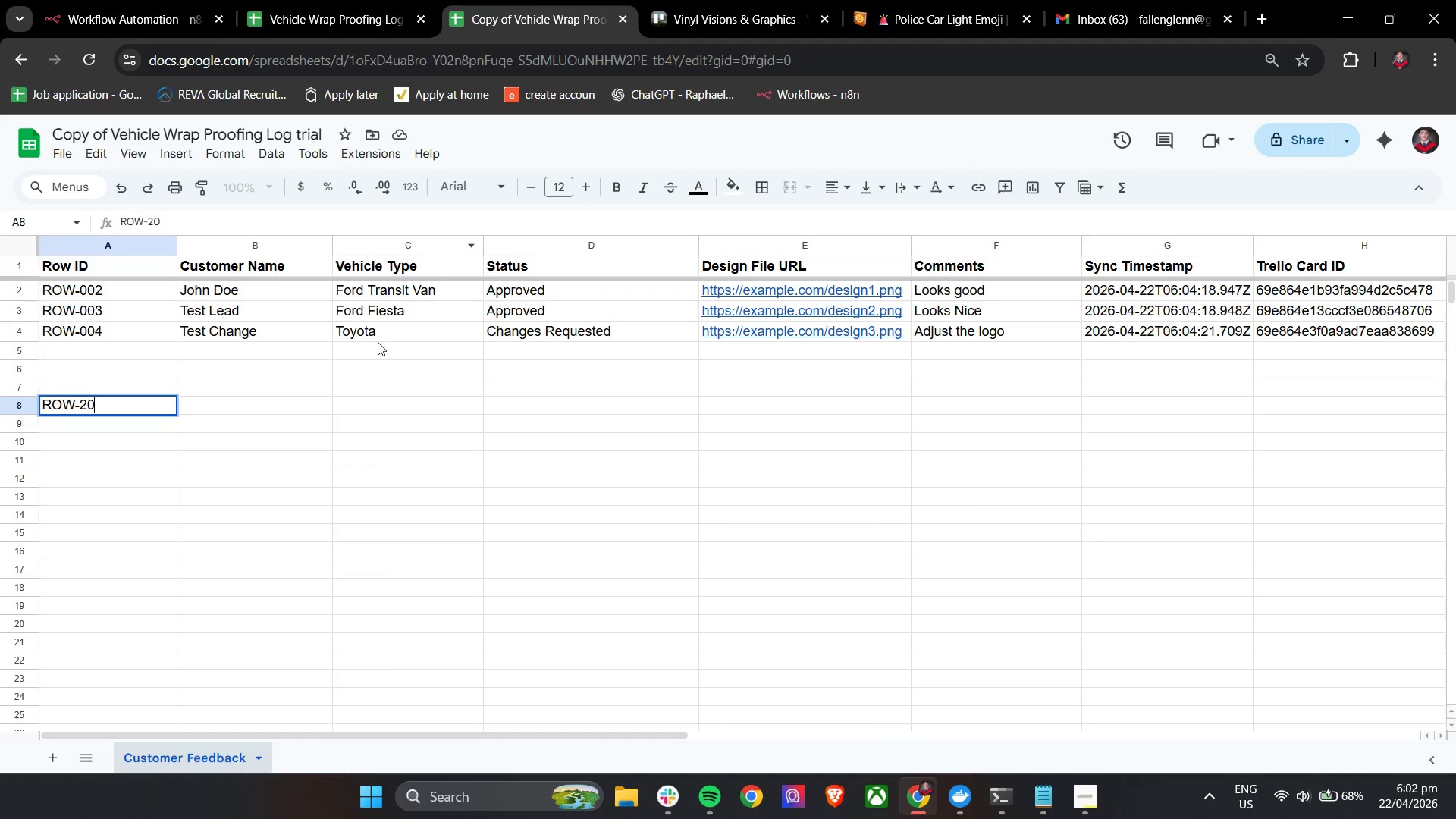 
key(4)
 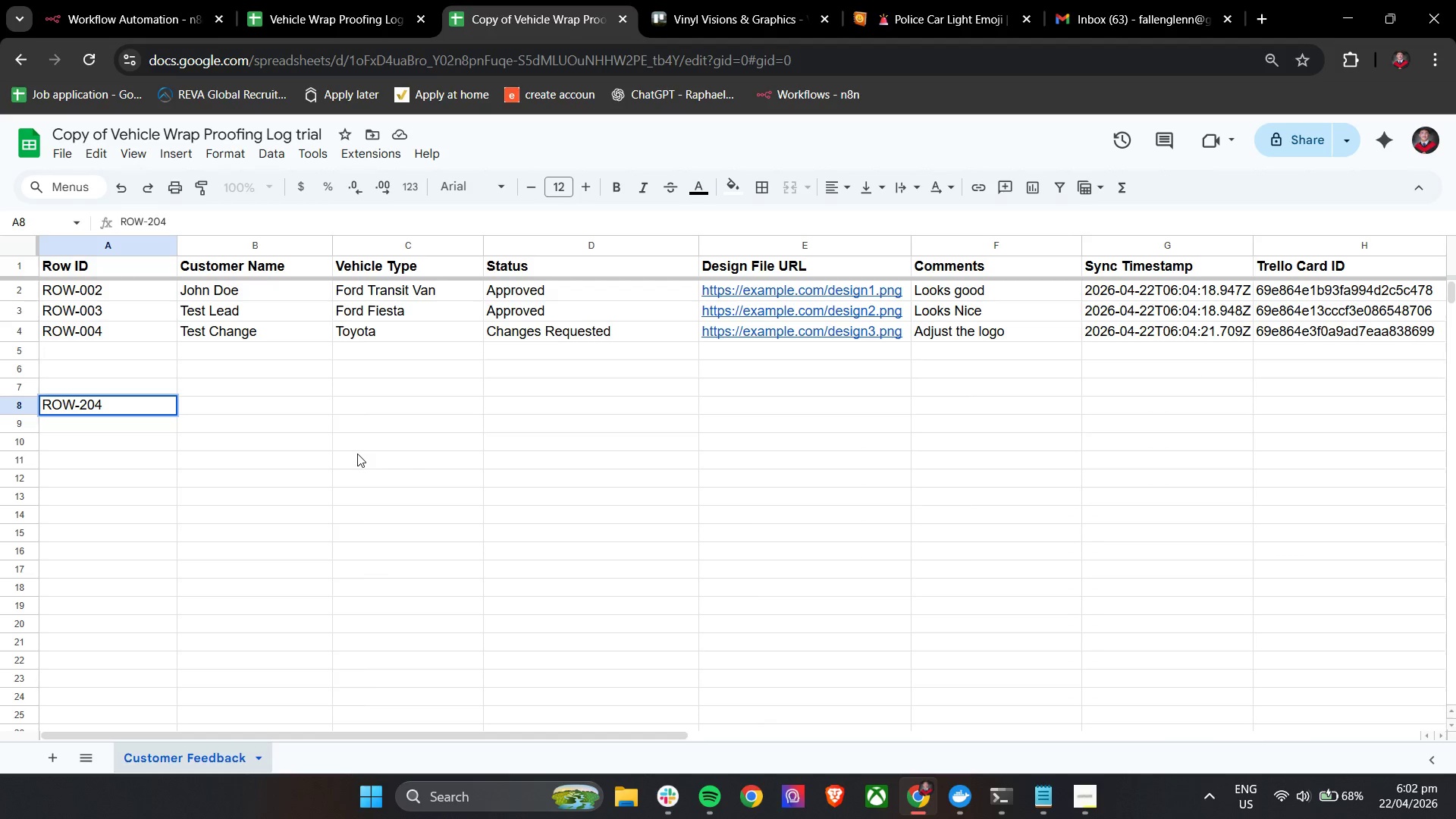 
key(Backspace)
 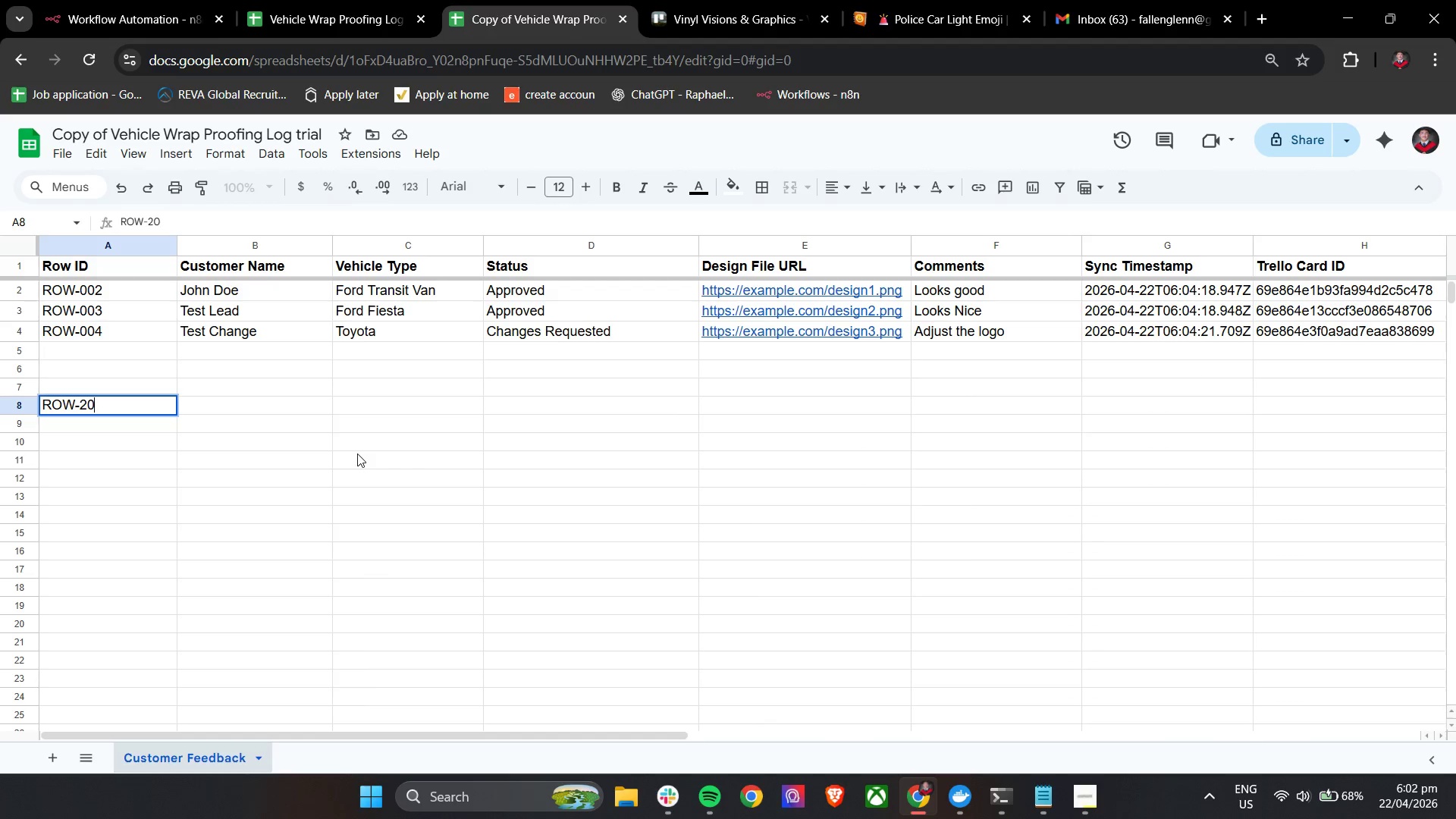 
key(3)
 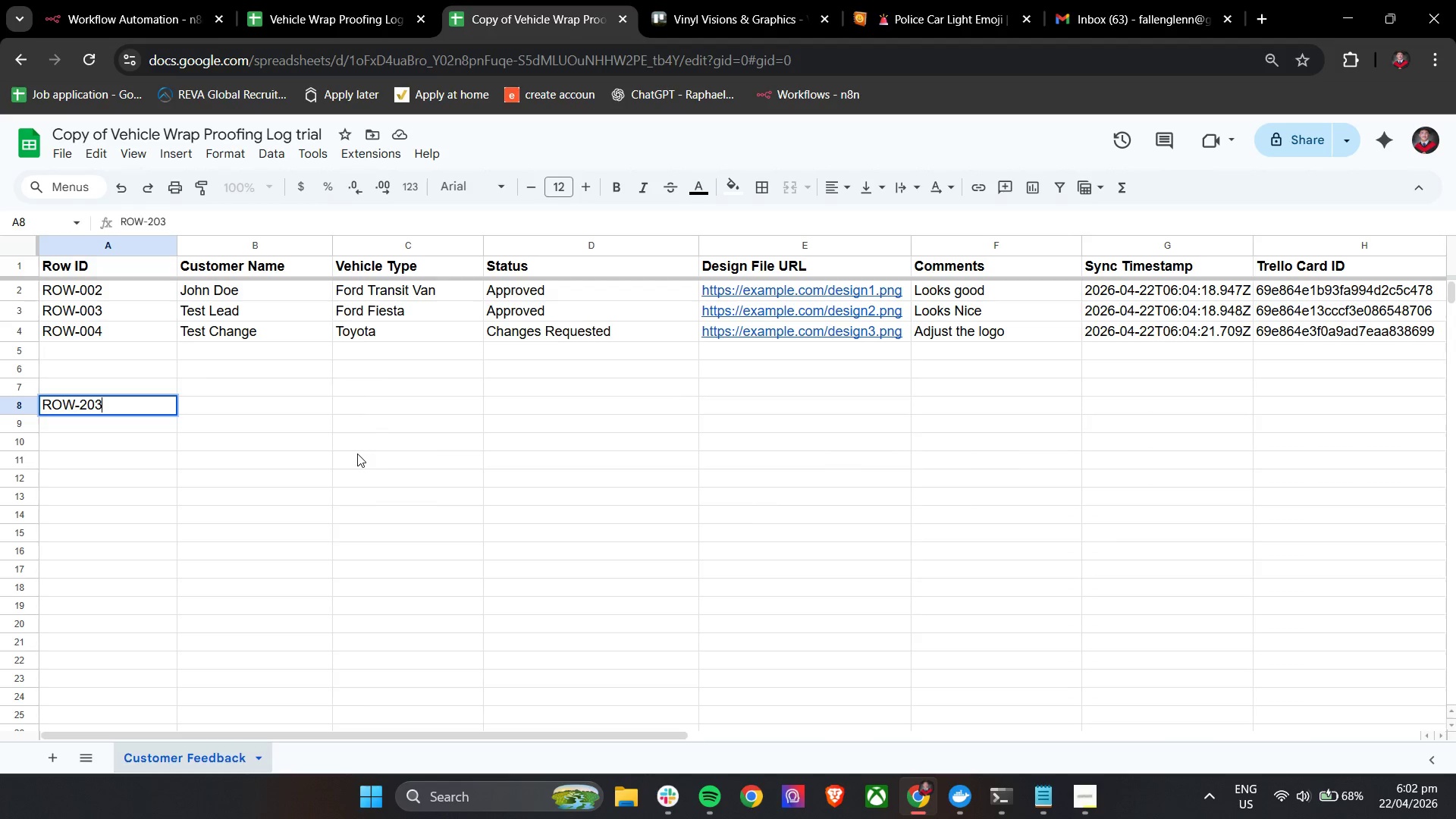 
key(Tab)
 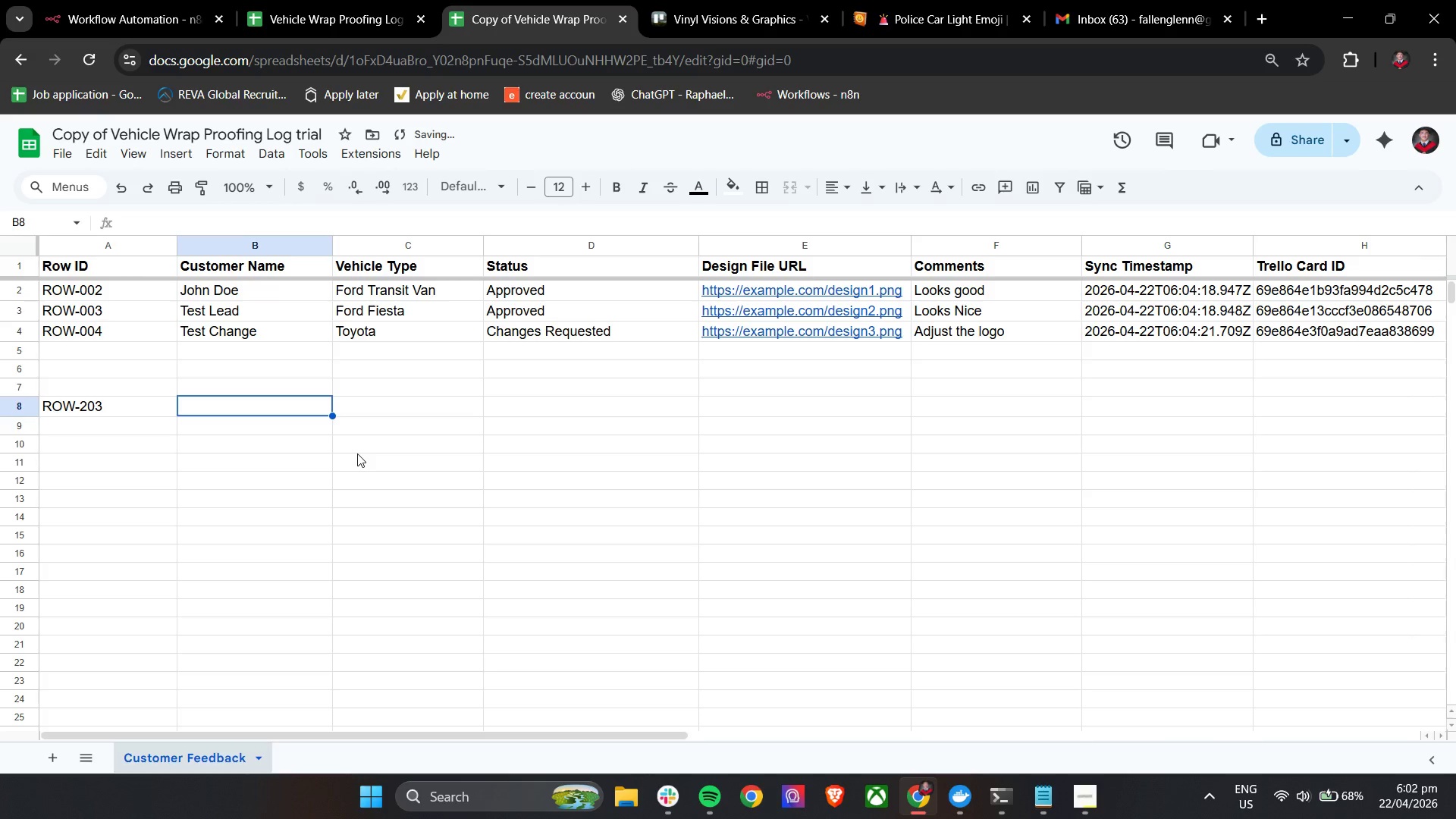 
type(Jogn)
key(Backspace)
key(Backspace)
type(hn Multi)
key(Tab)
type(Ford Ranger)
key(Tab)
type(Approved)
key(Tab)
 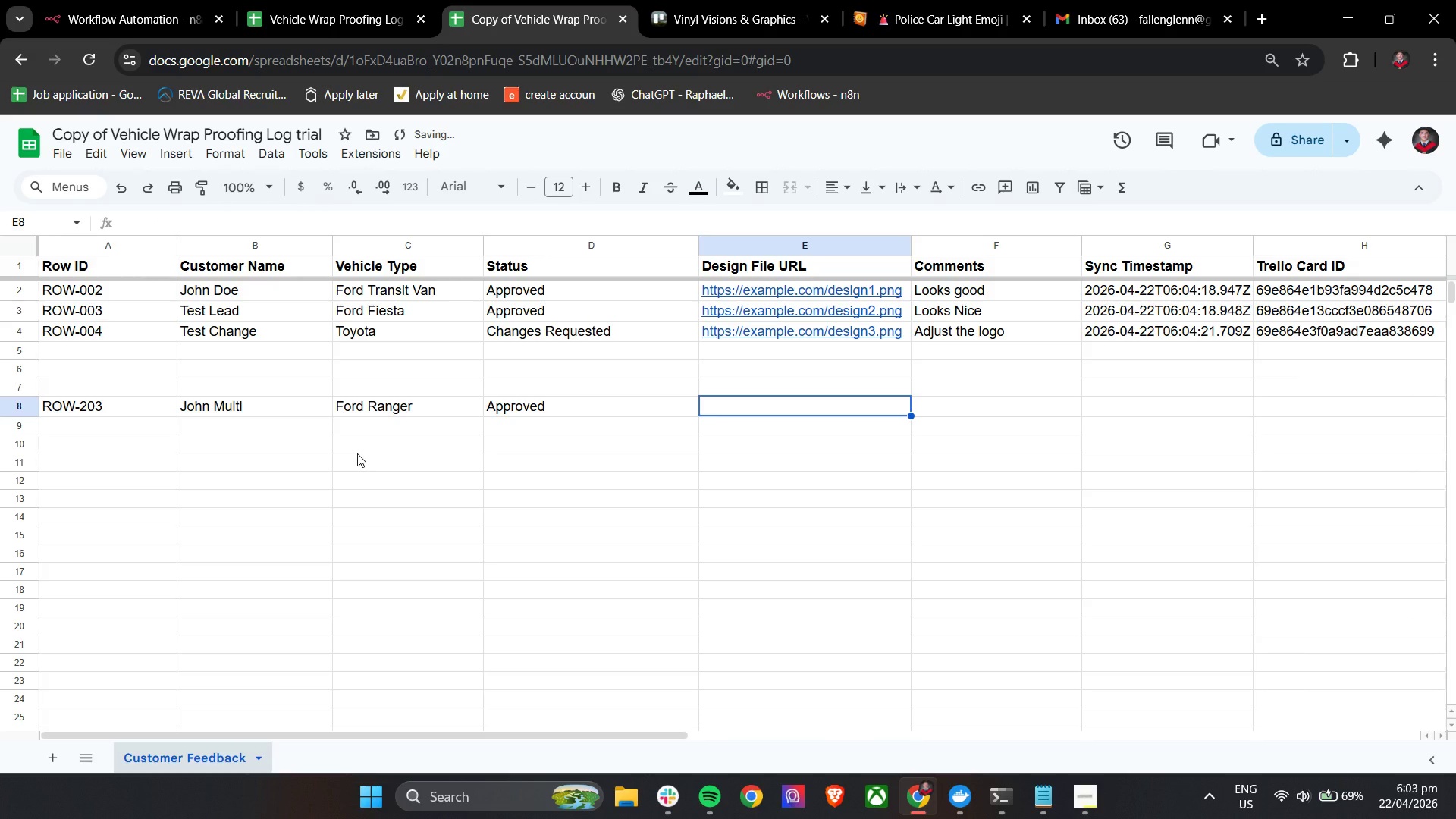 
left_click([788, 293])
 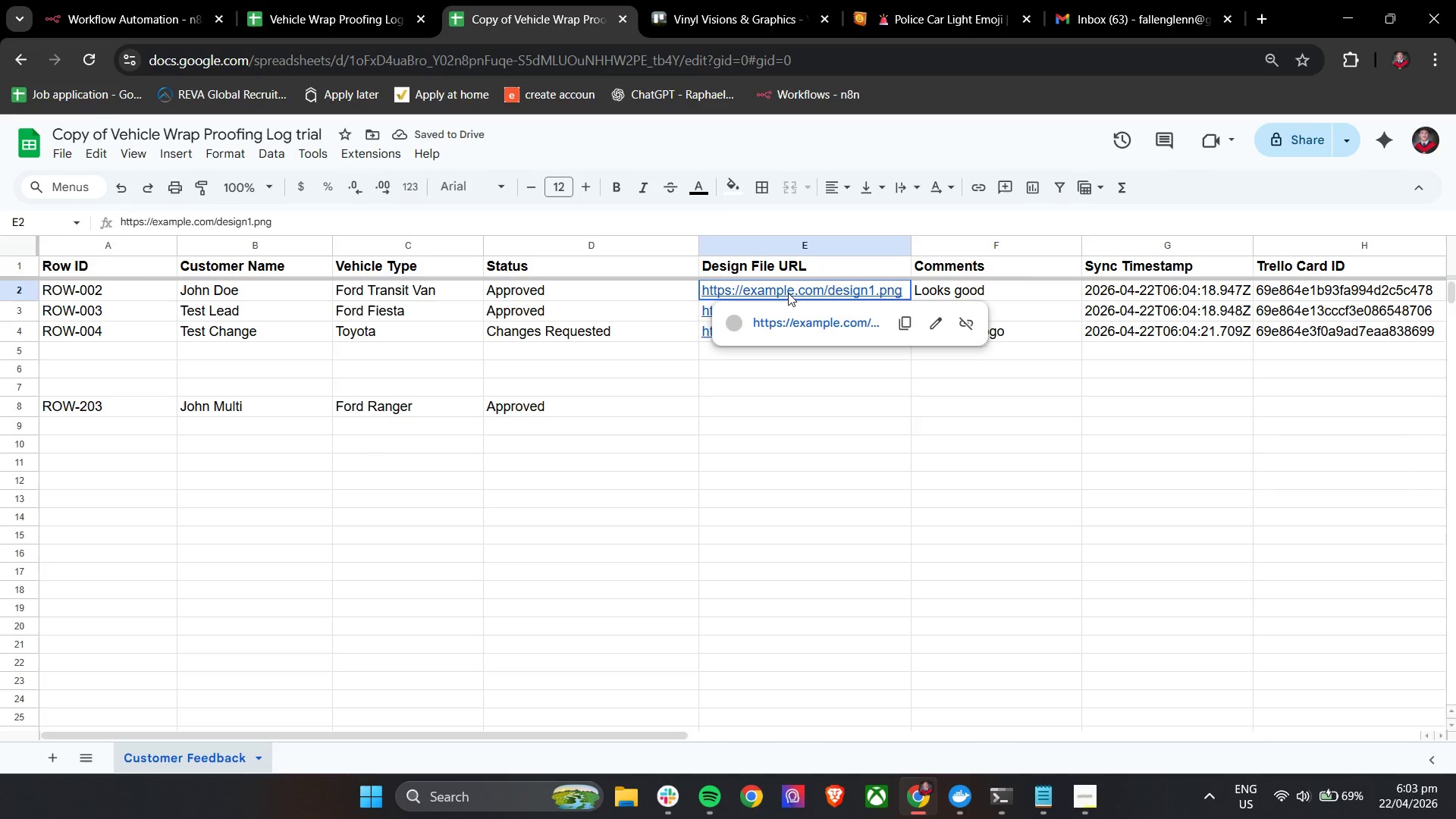 
key(Control+ControlLeft)
 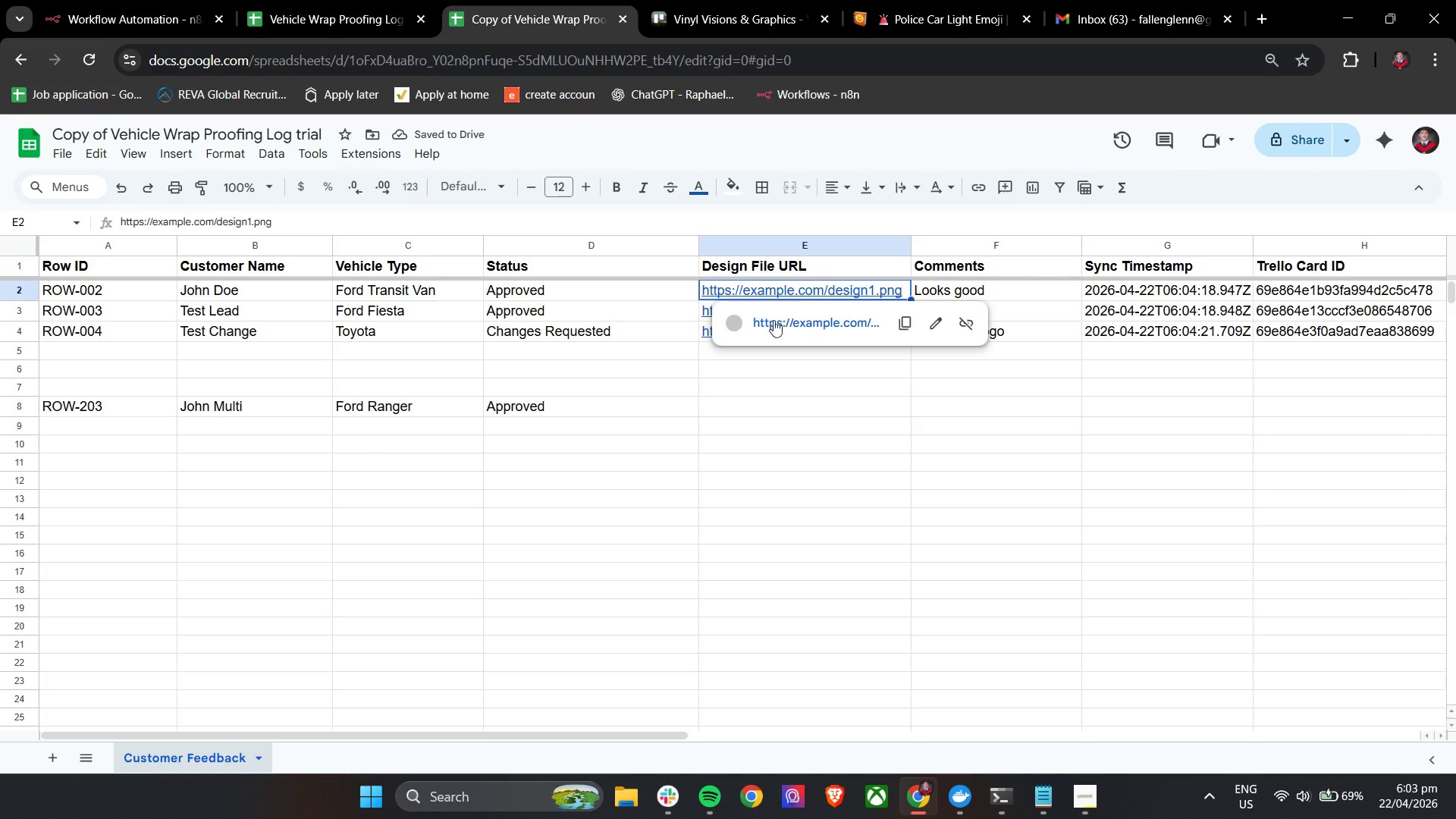 
key(Control+C)
 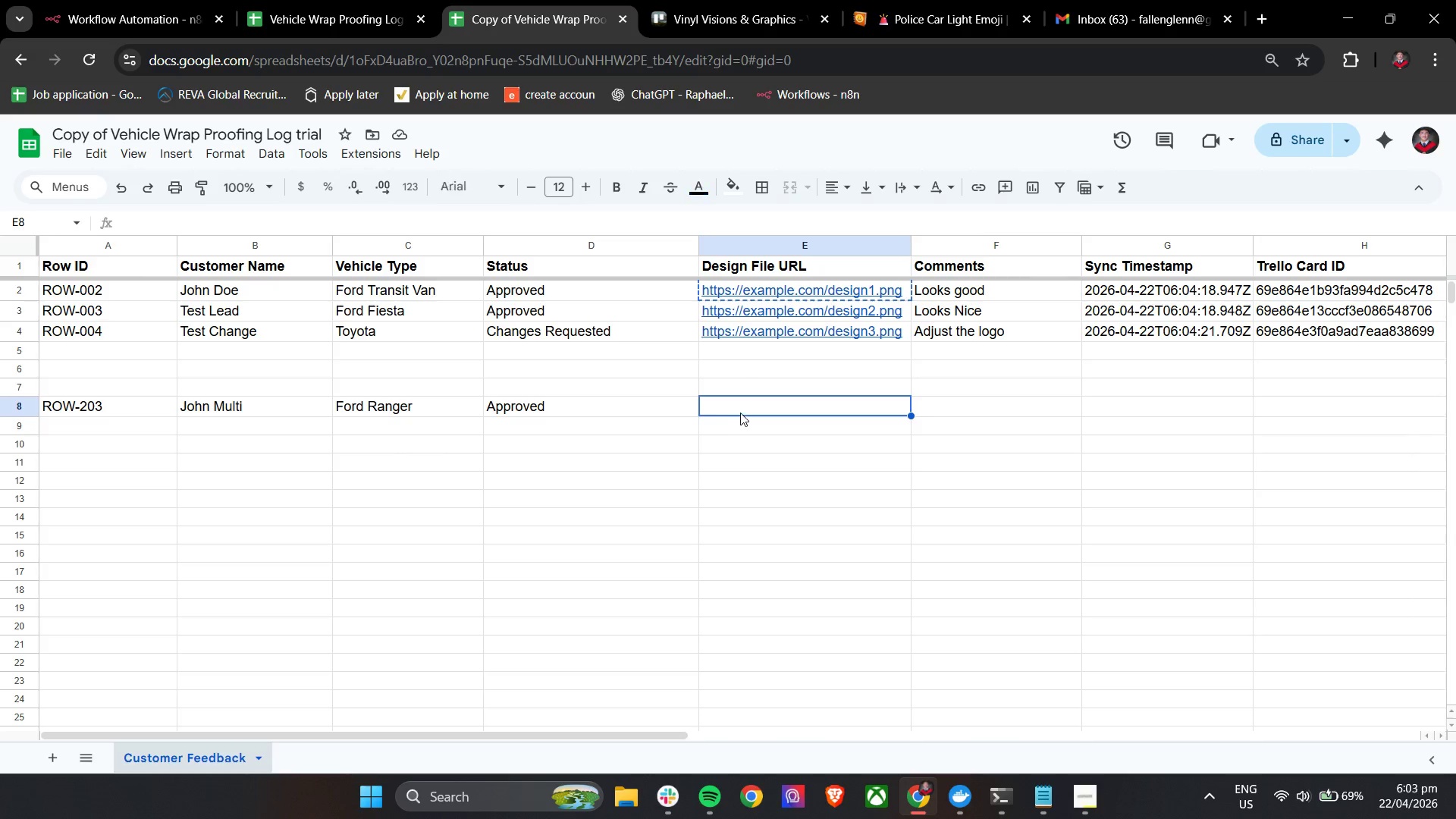 
key(Control+ControlLeft)
 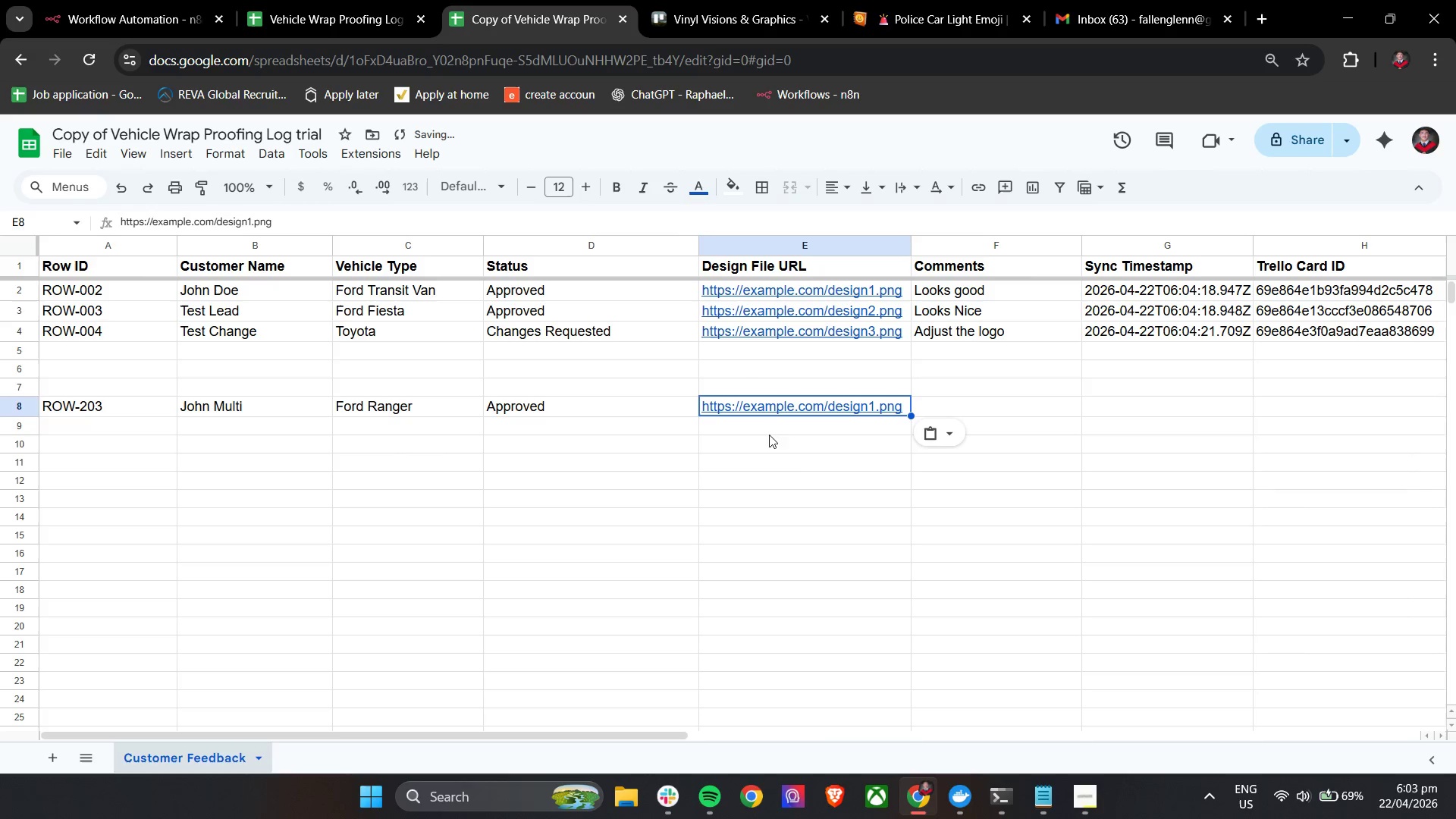 
key(Control+V)
 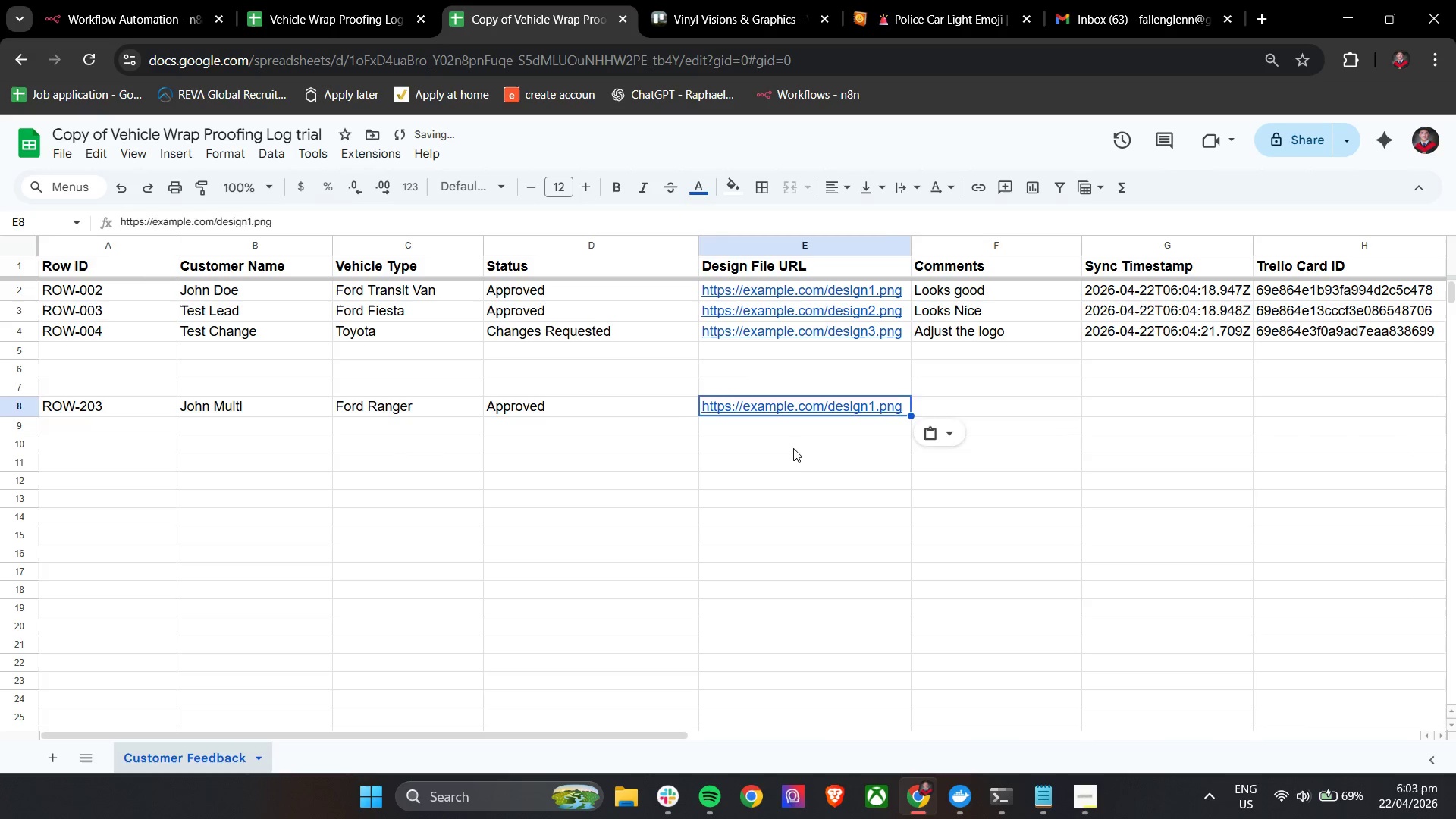 
key(Tab)
 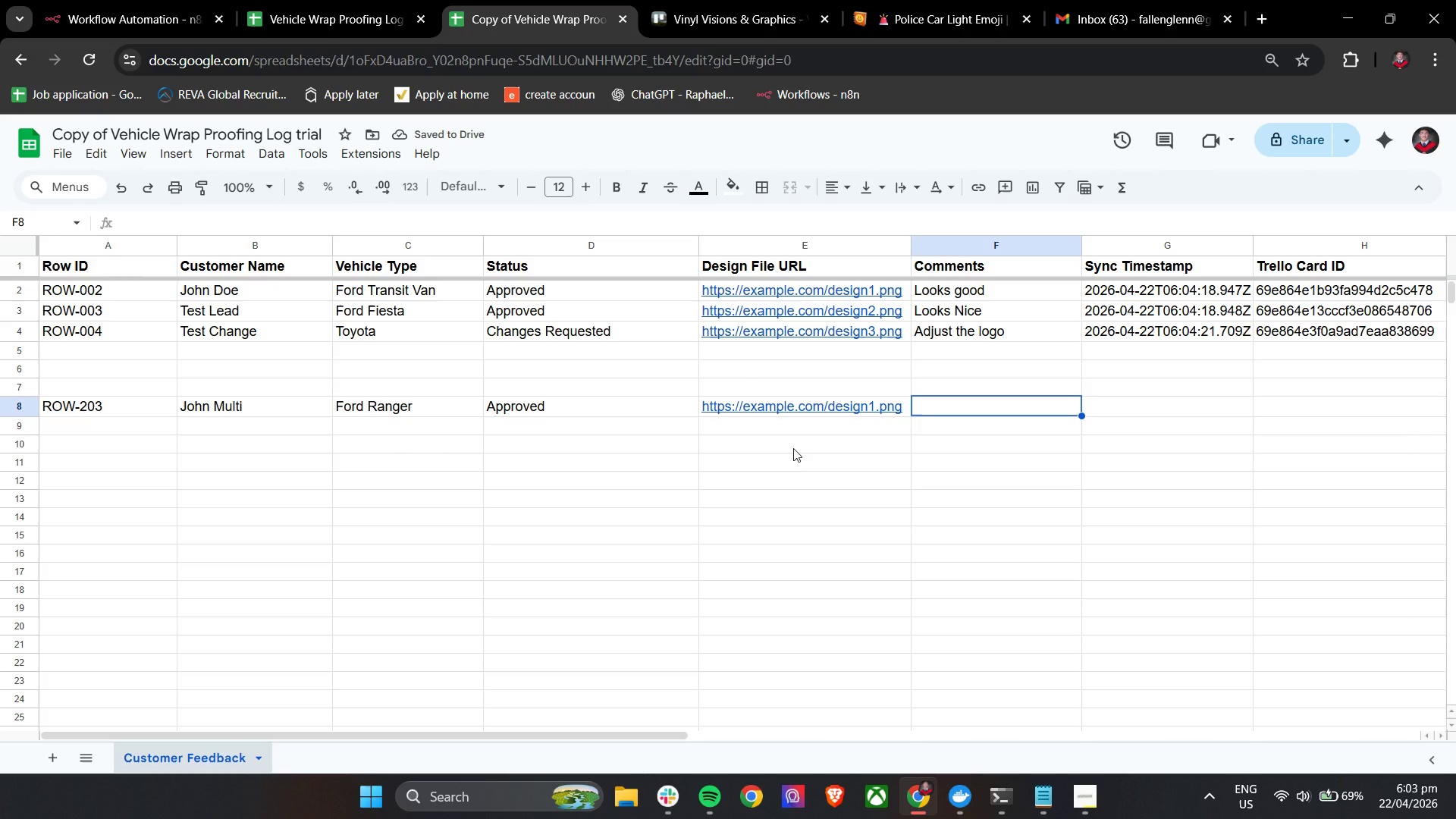 
type(Multi test)
key(Tab)
 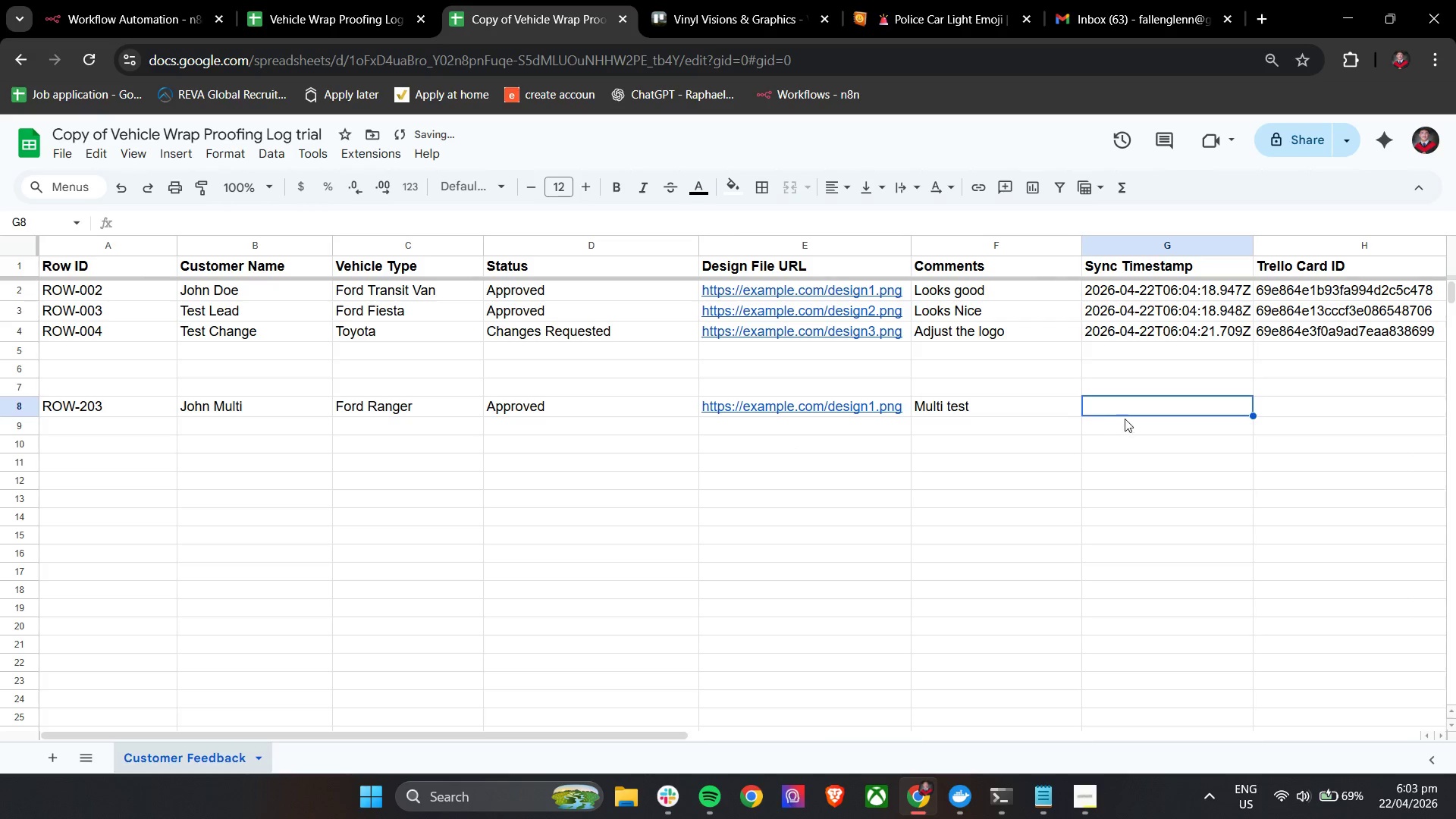 
double_click([1037, 405])
 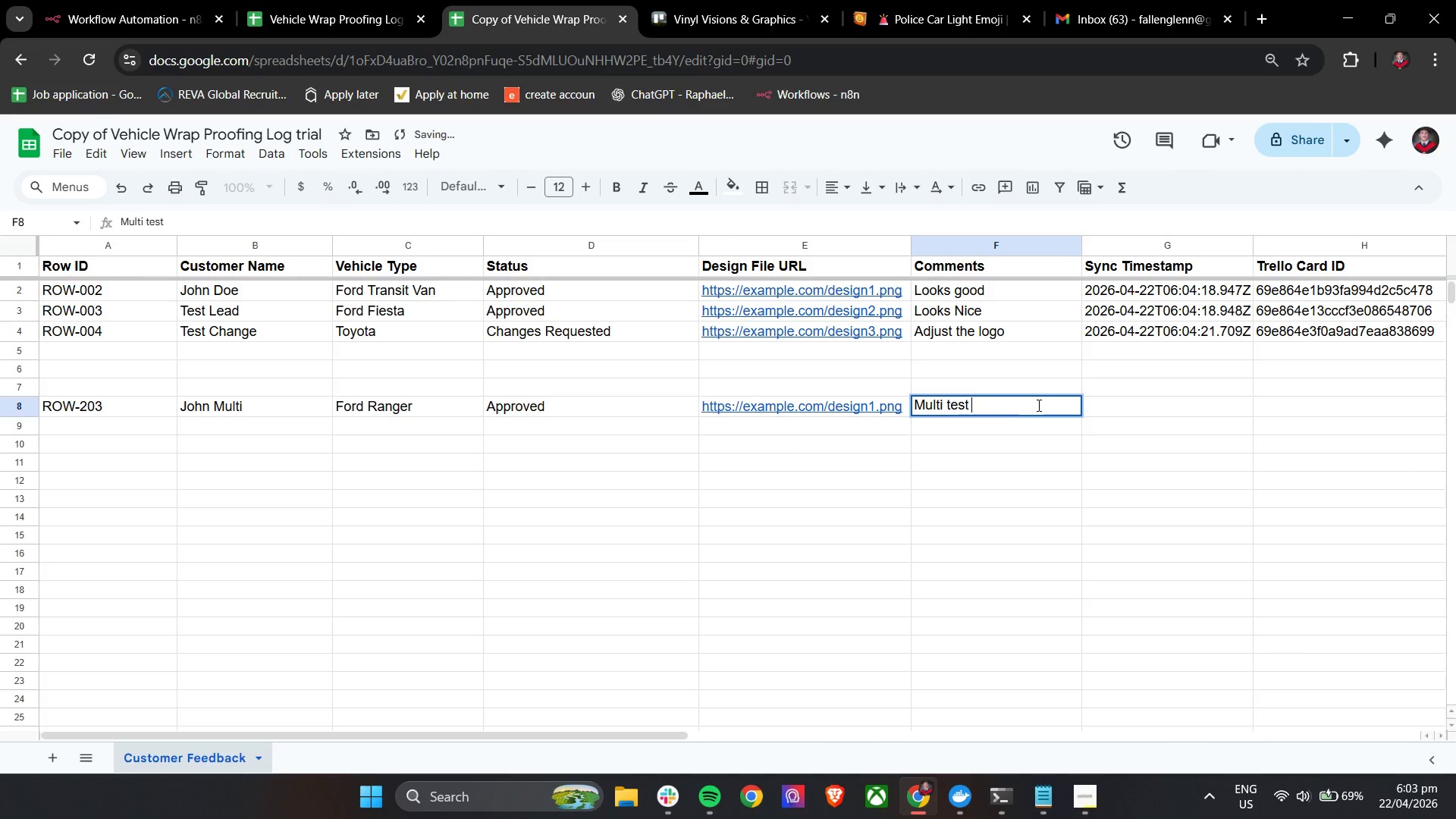 
key(Space)
 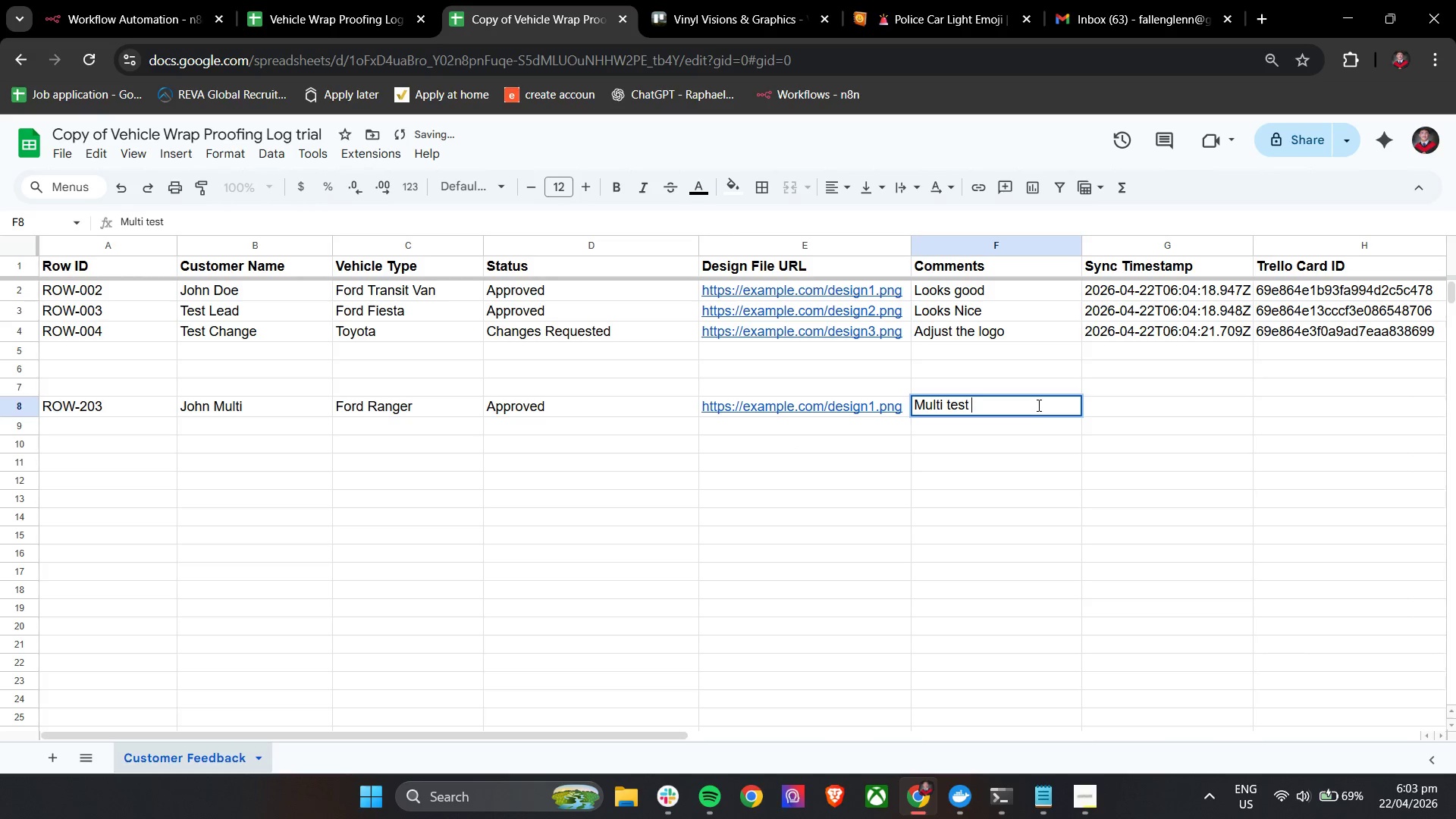 
key(1)
 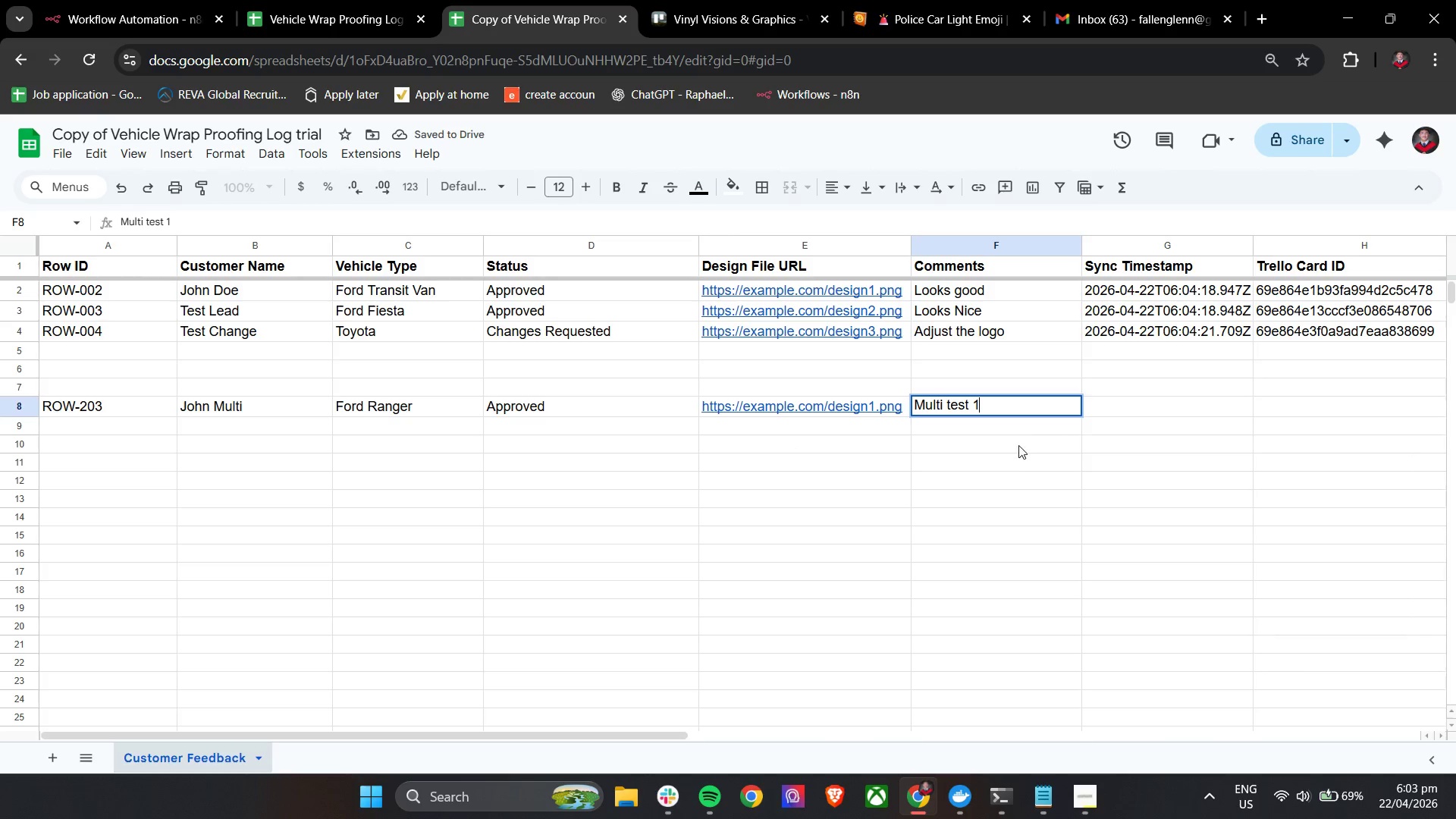 
left_click([1017, 450])
 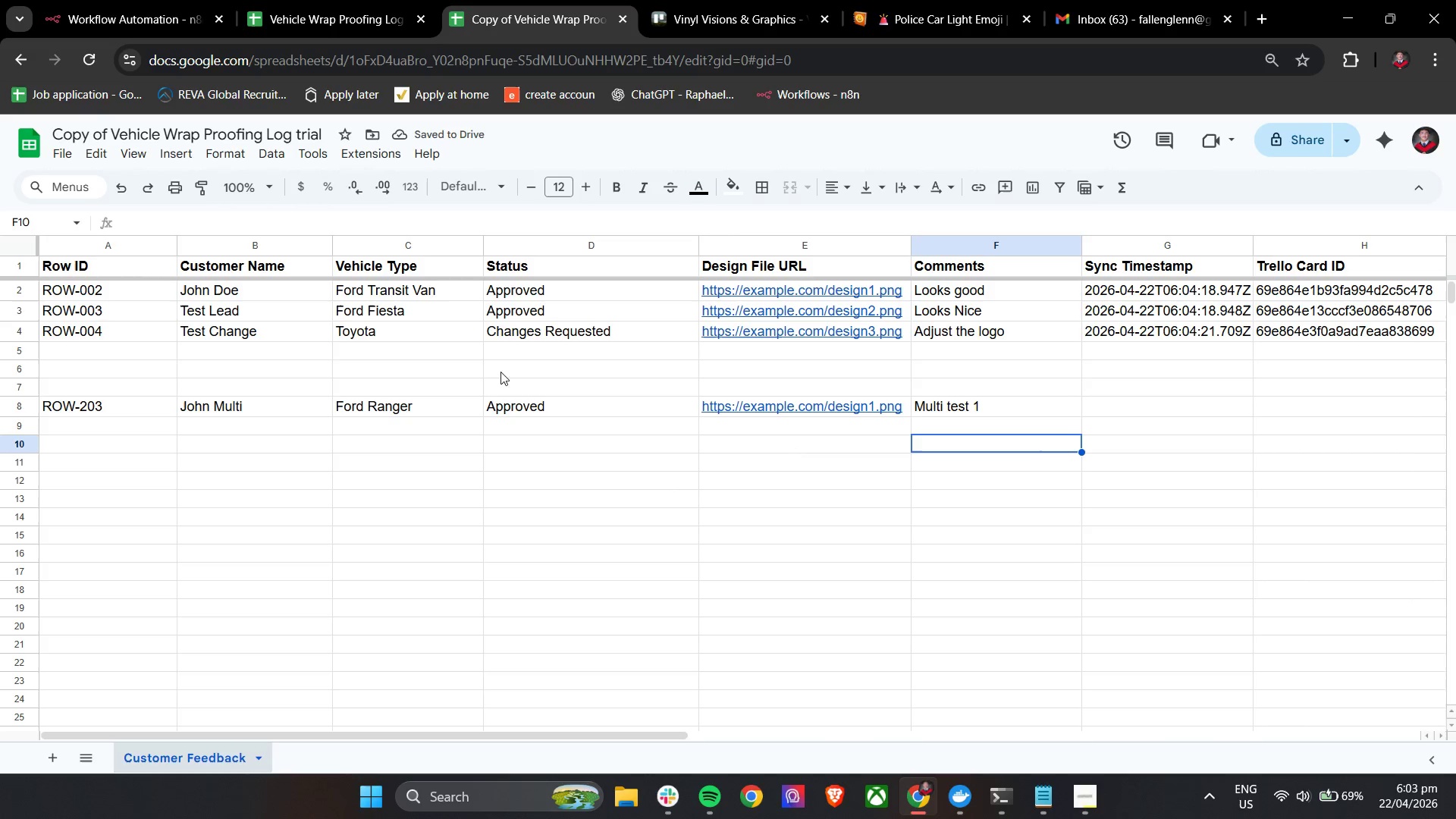 
left_click([144, 431])
 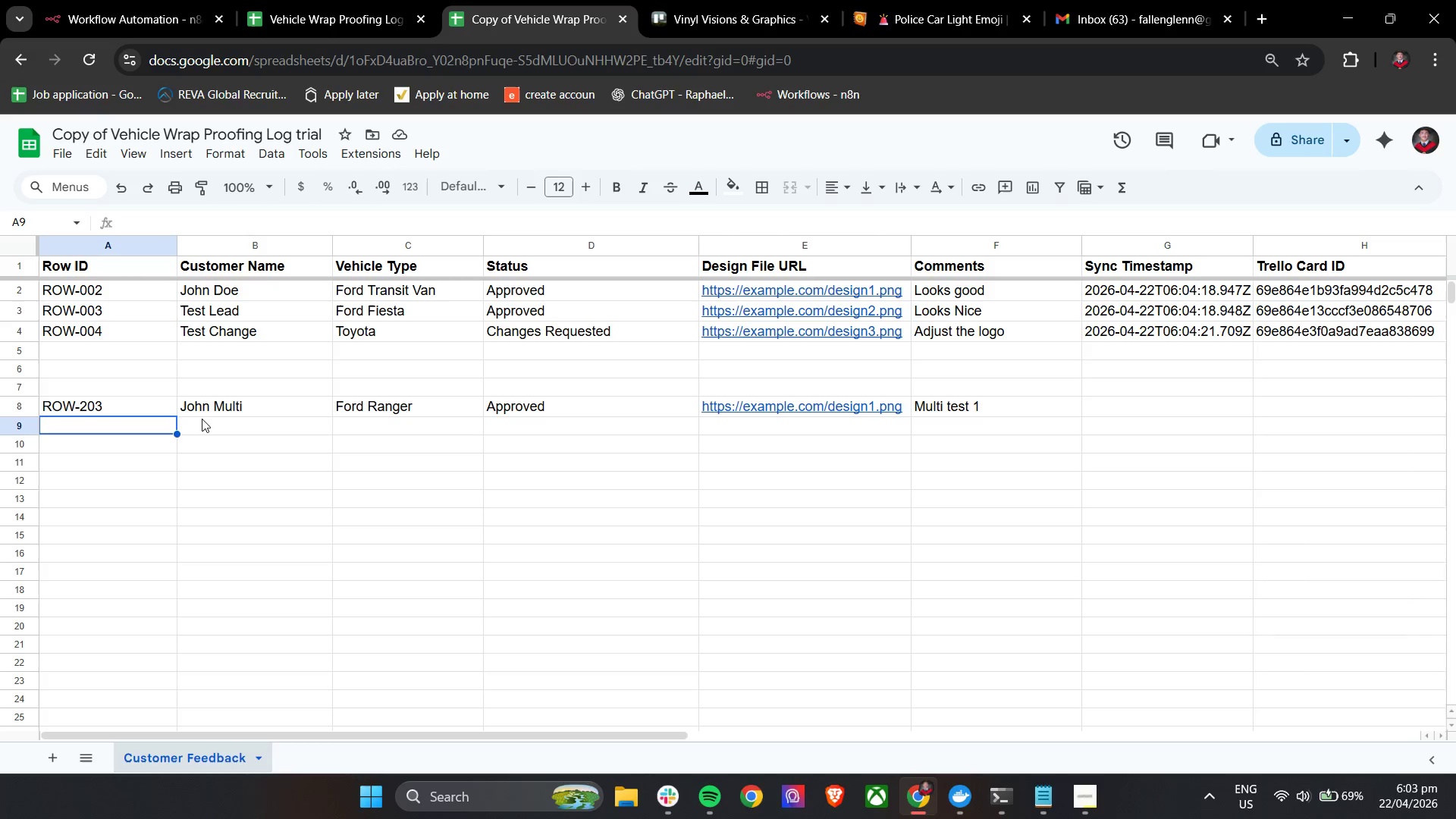 
left_click([201, 422])
 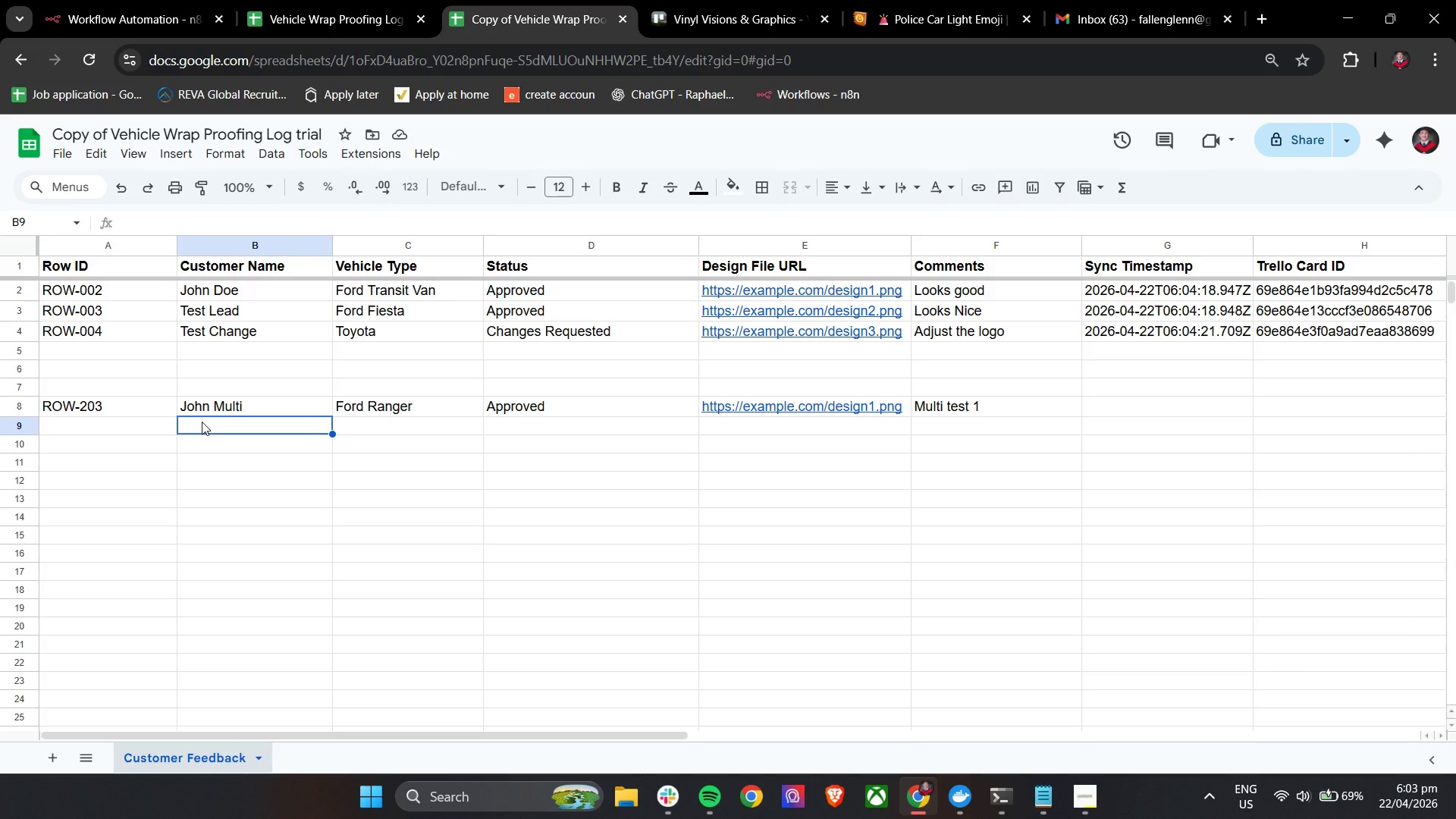 
type(Sarah m)
key(Backspace)
type(Multi)
key(Tab)
type(Toyota Hilux)
key(Tab)
 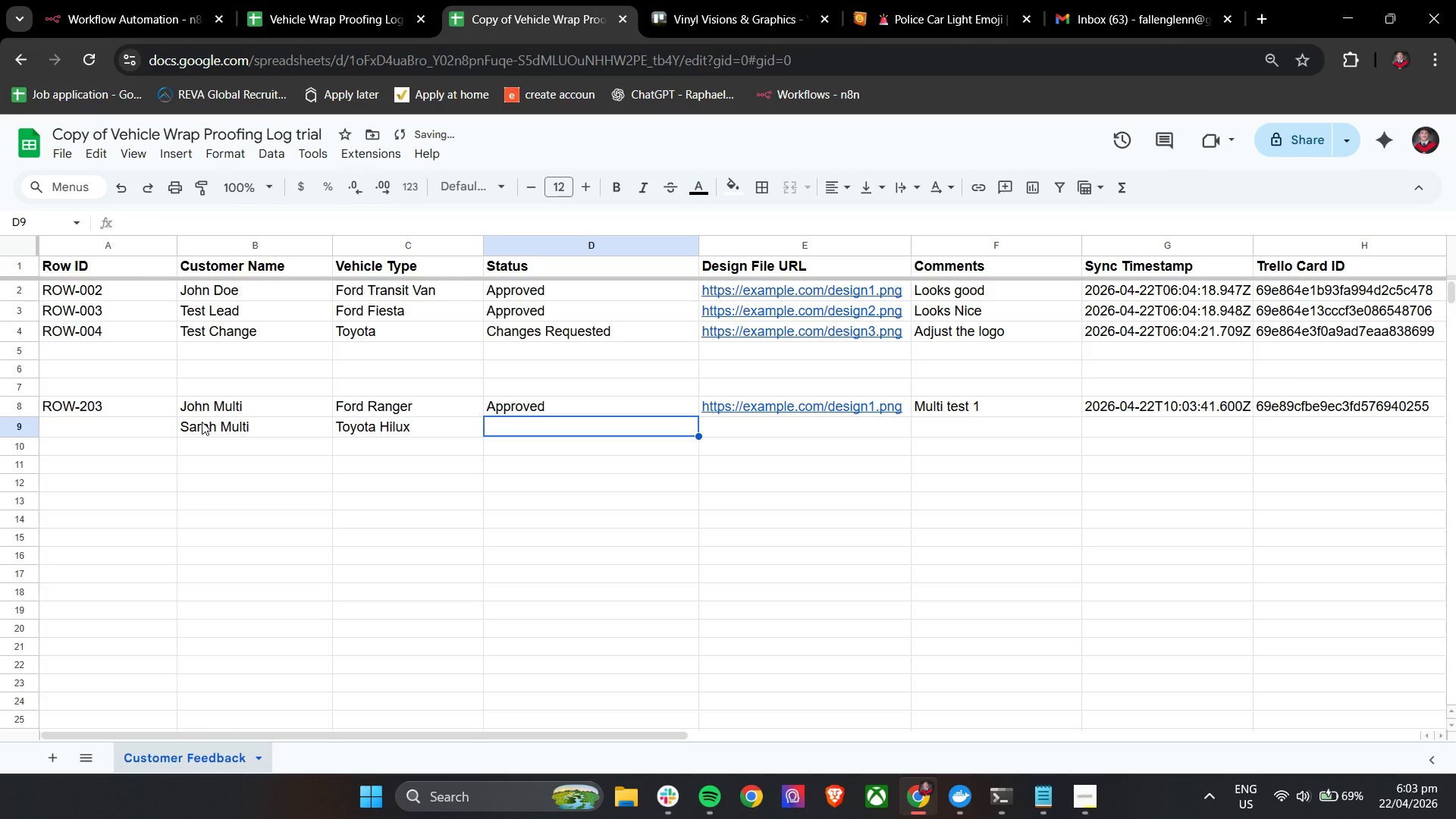 
left_click([722, 0])
 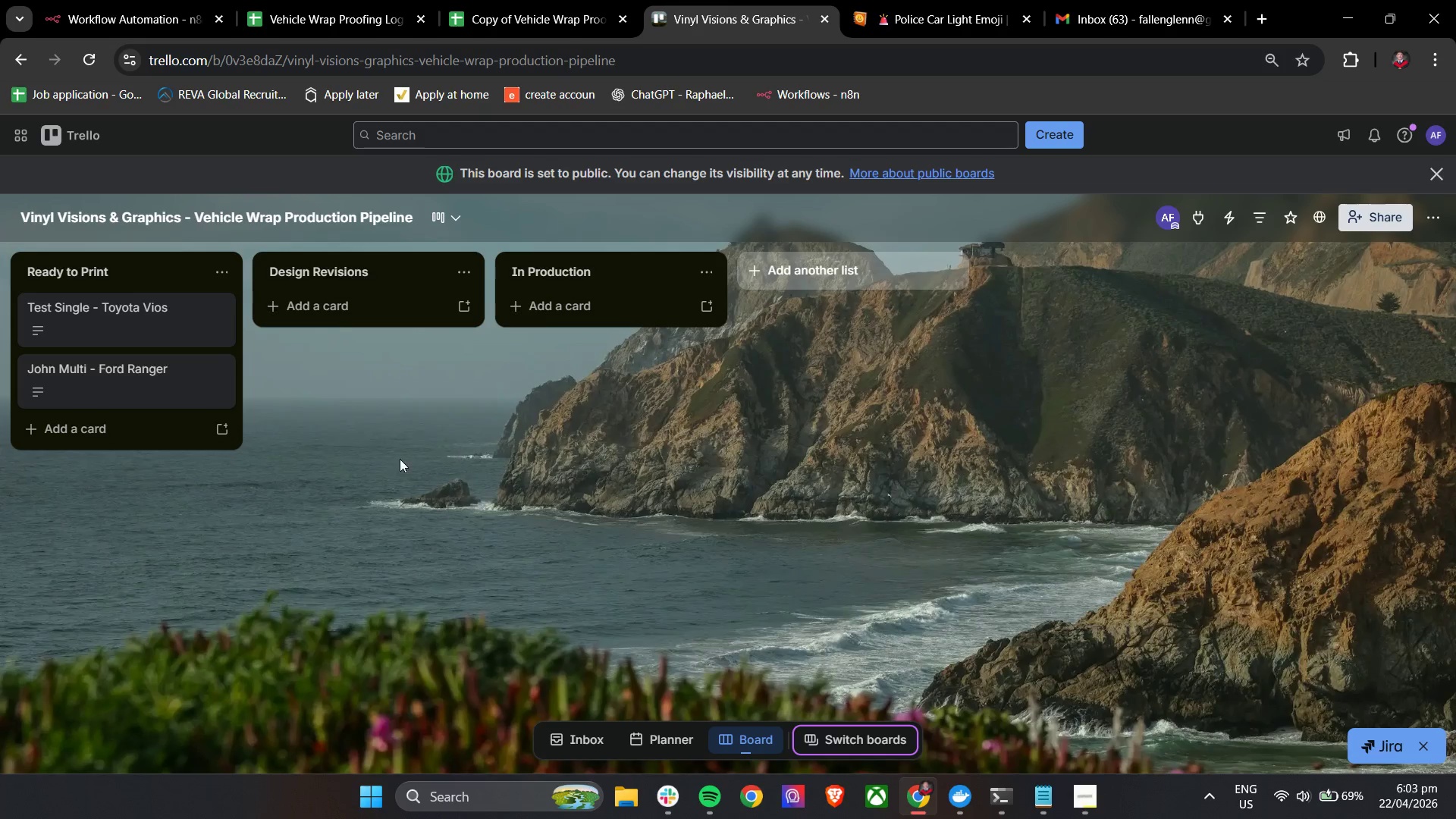 
left_click([1251, 9])
 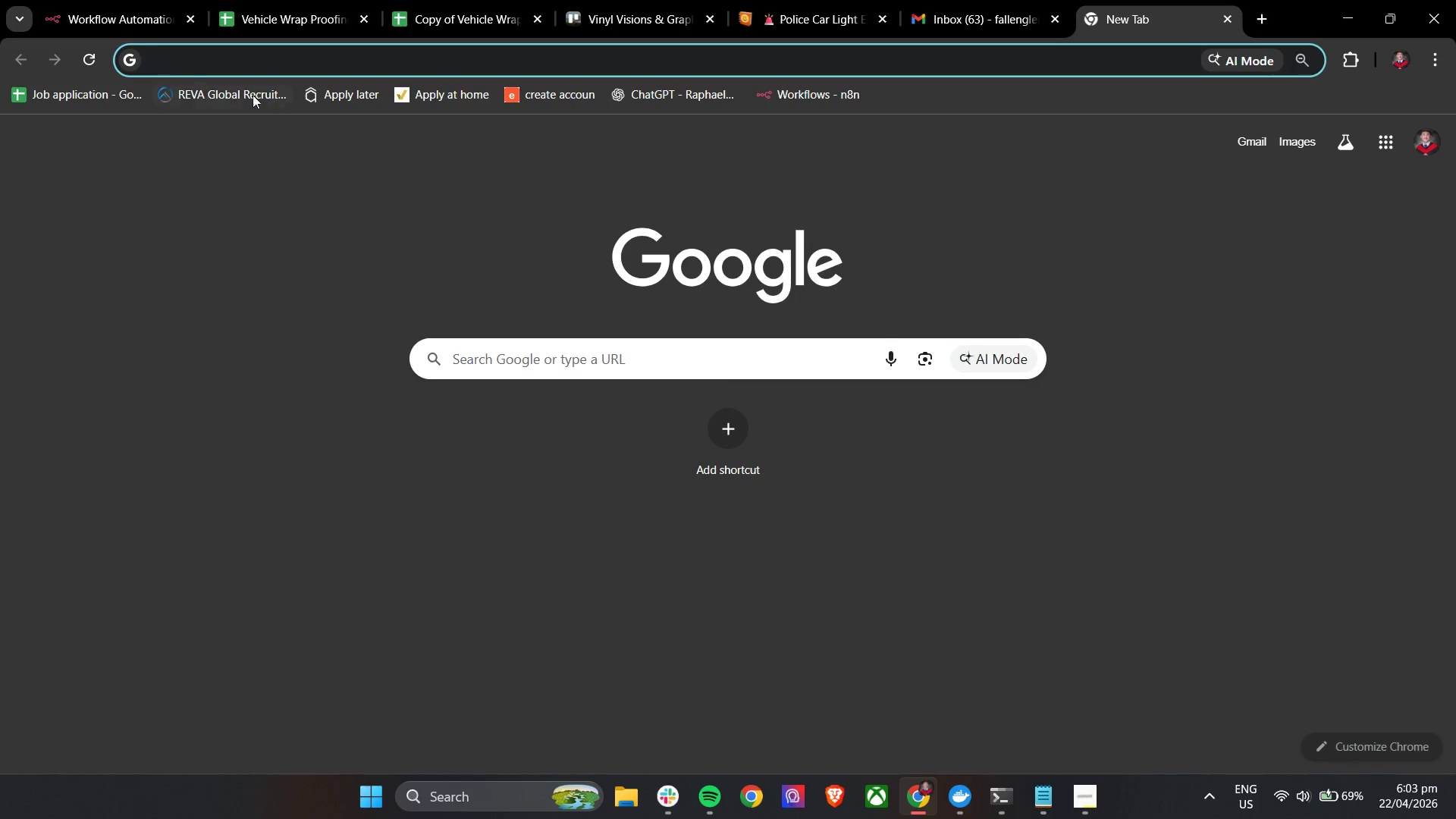 
left_click([104, 0])
 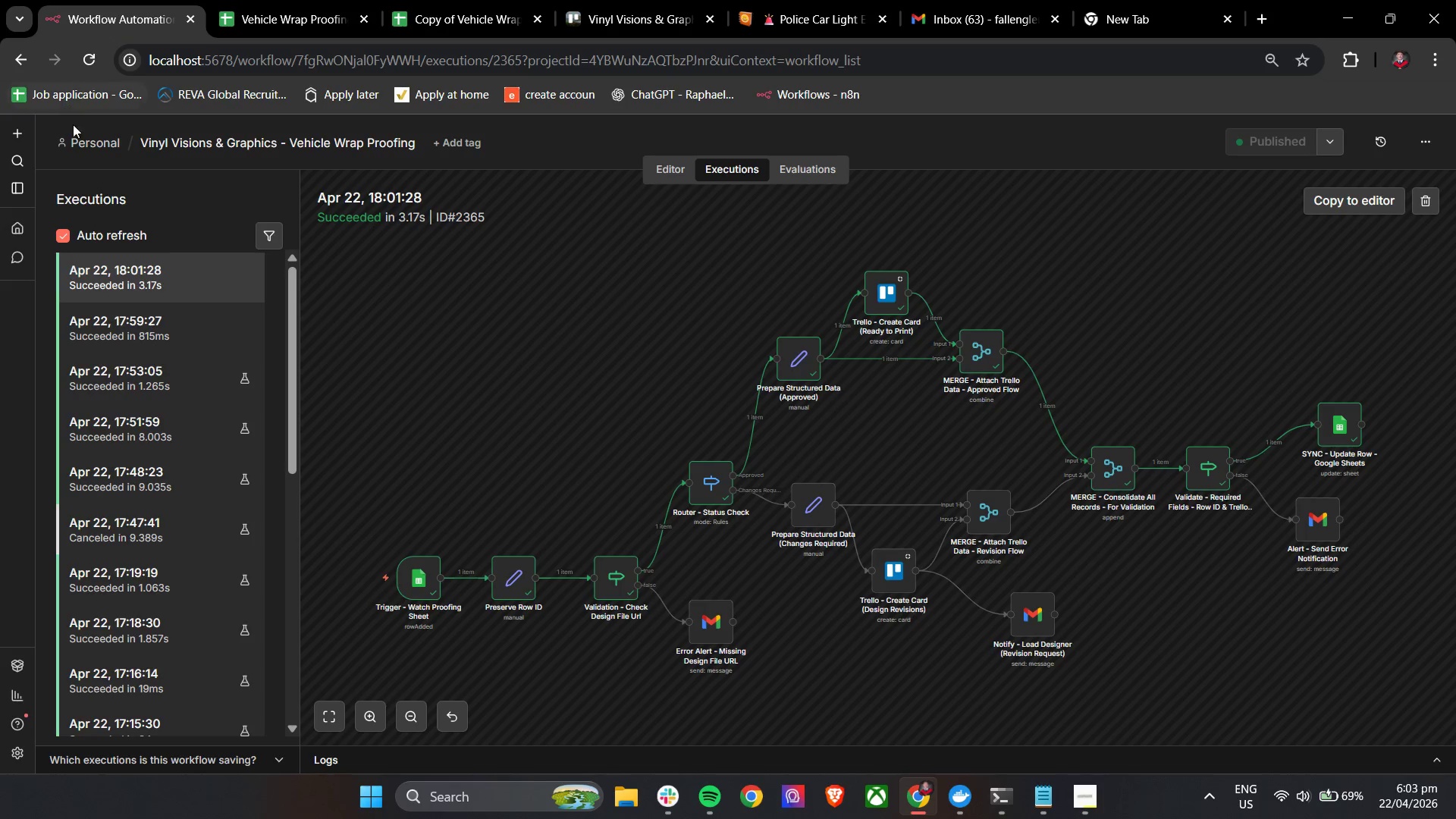 
right_click([80, 142])
 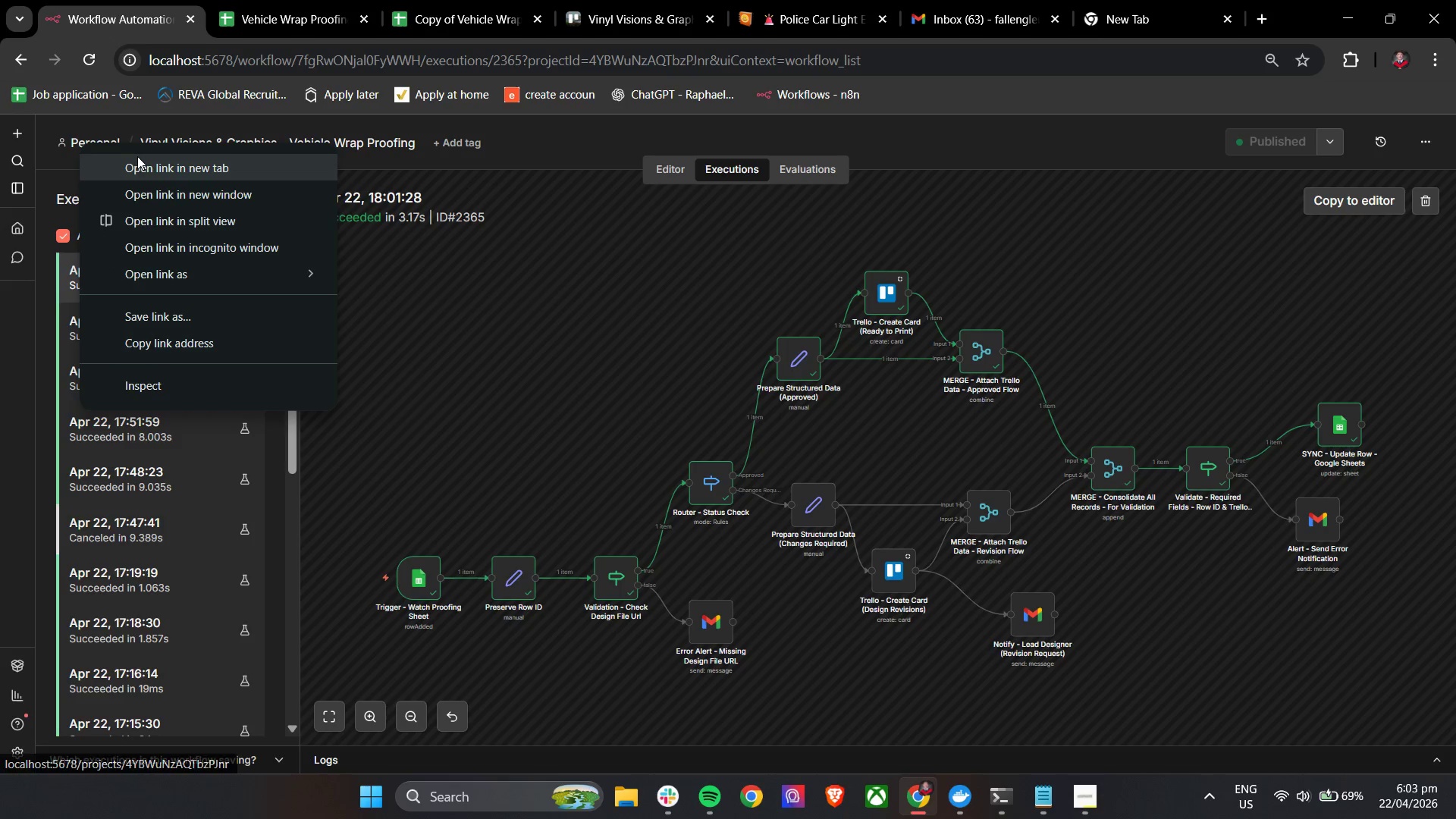 
left_click([140, 162])
 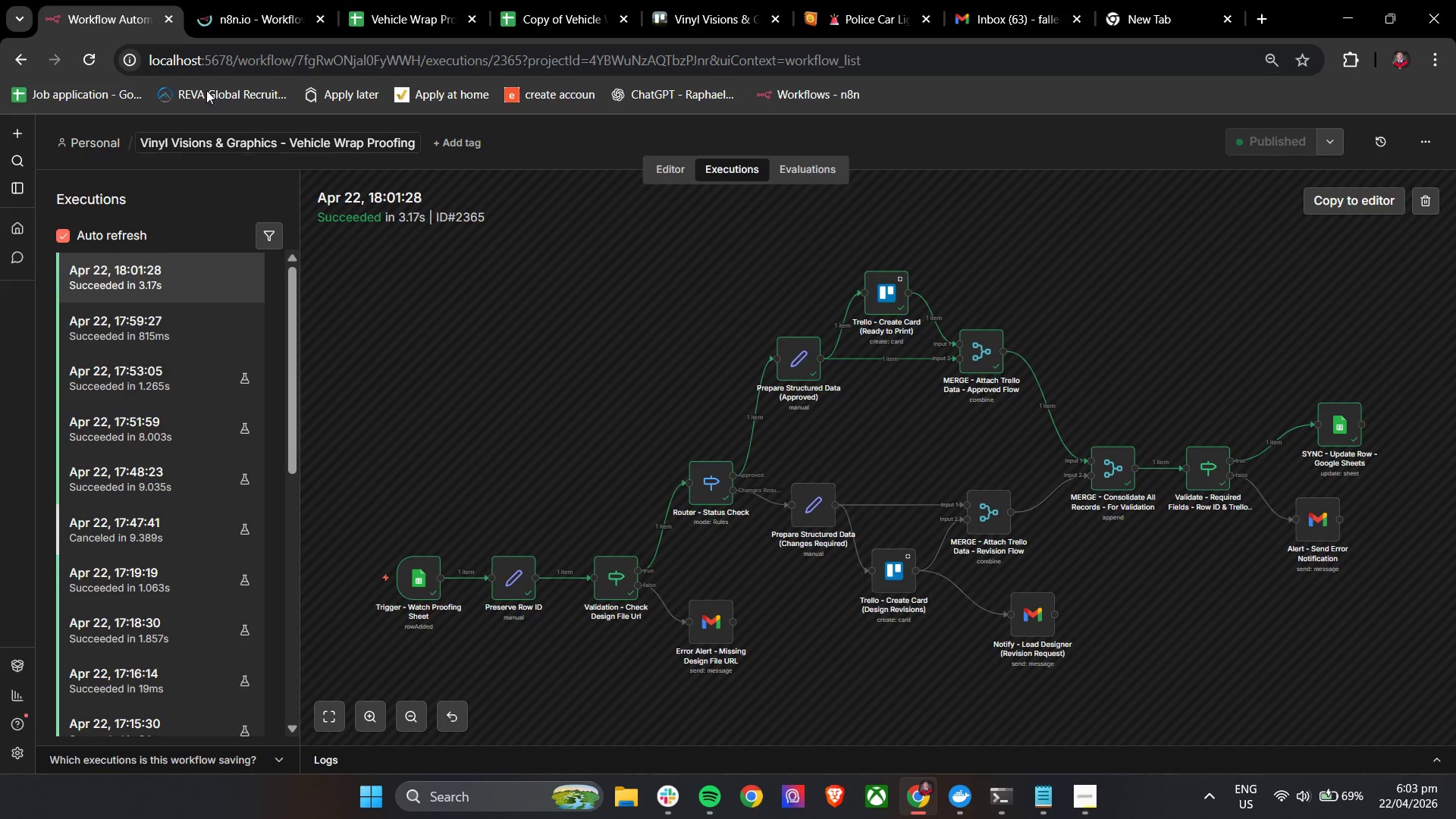 
left_click_drag(start_coordinate=[220, 0], to_coordinate=[1133, 0])
 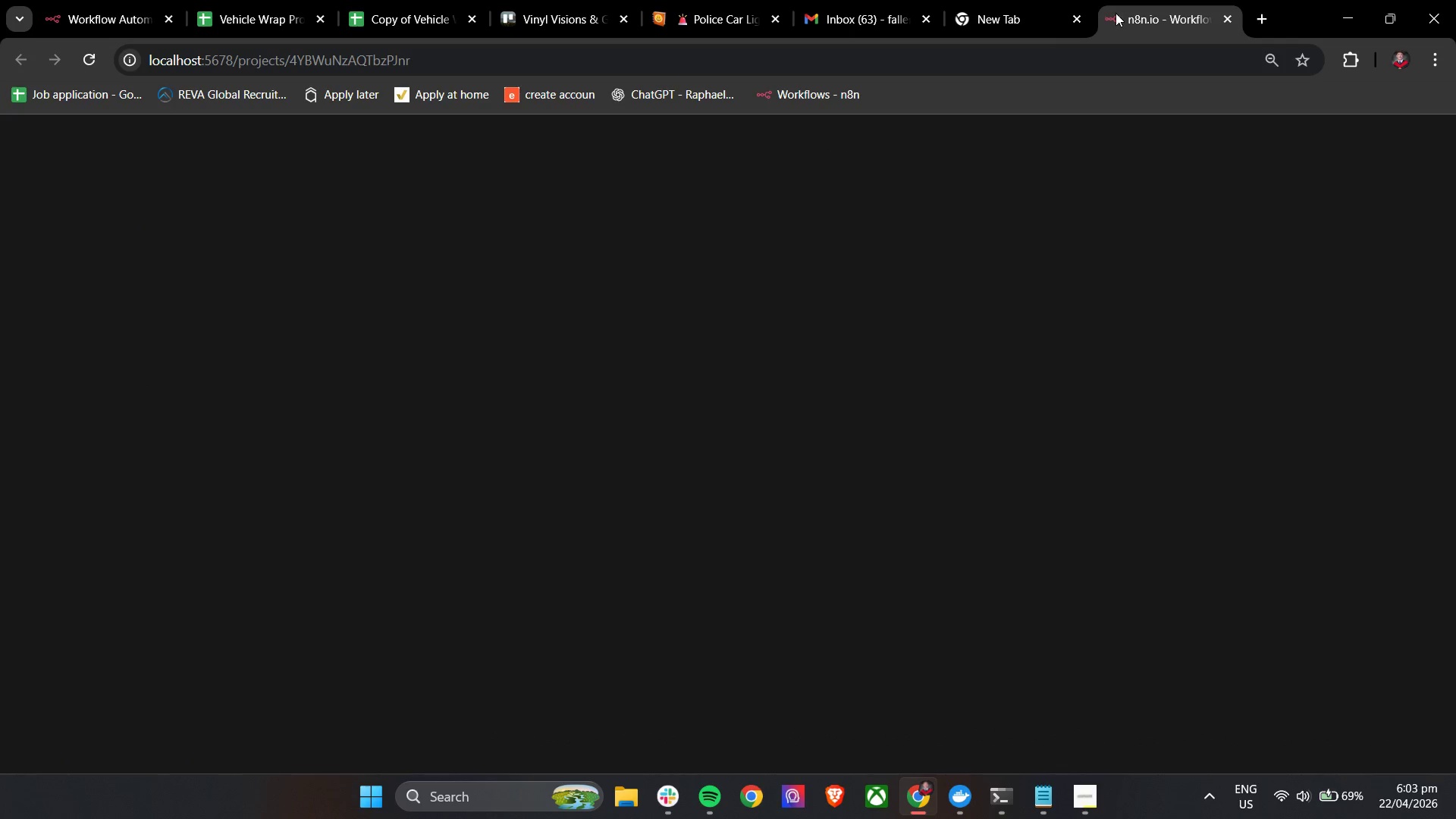 
left_click([1041, 0])
 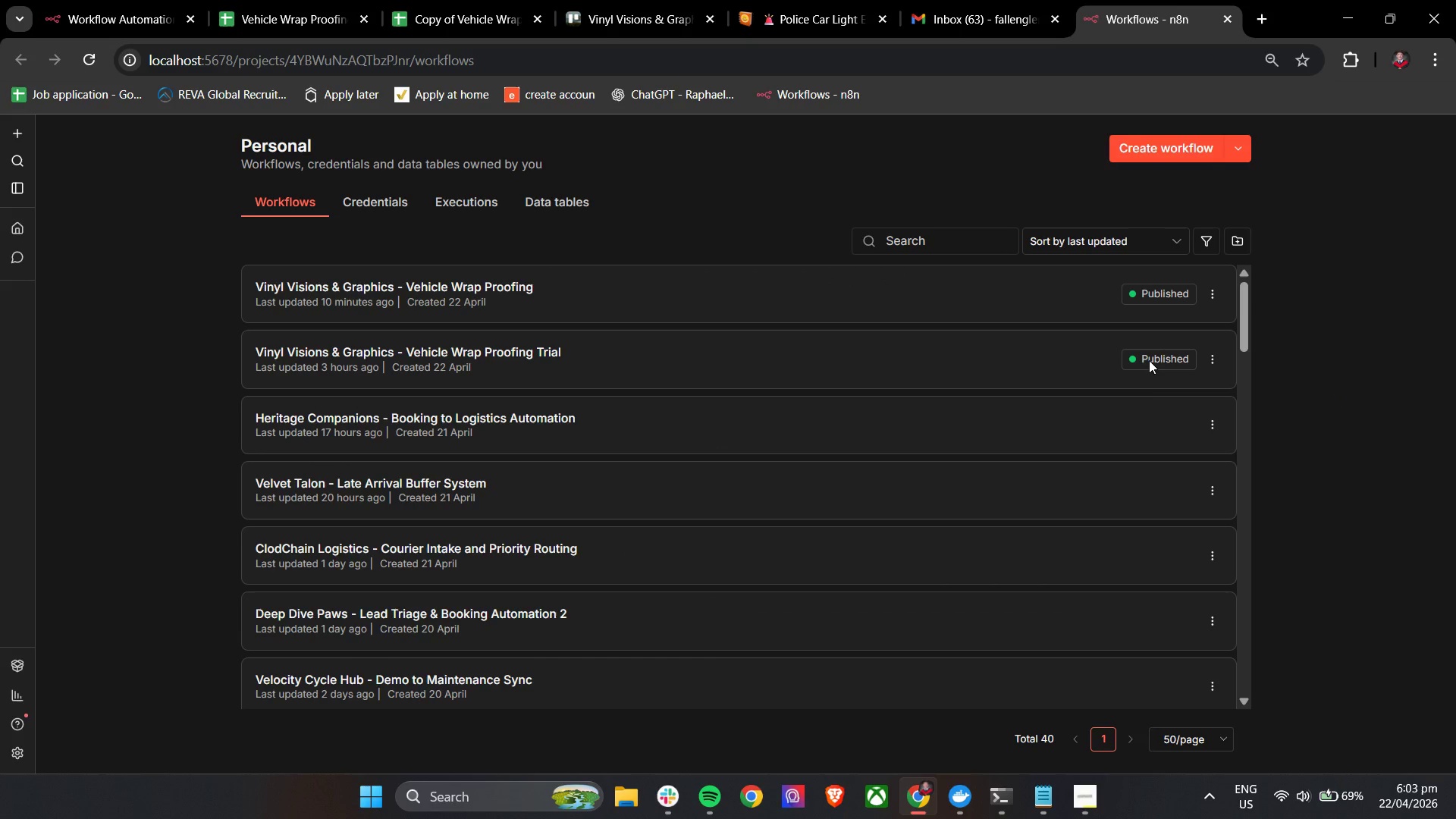 
left_click([1153, 354])
 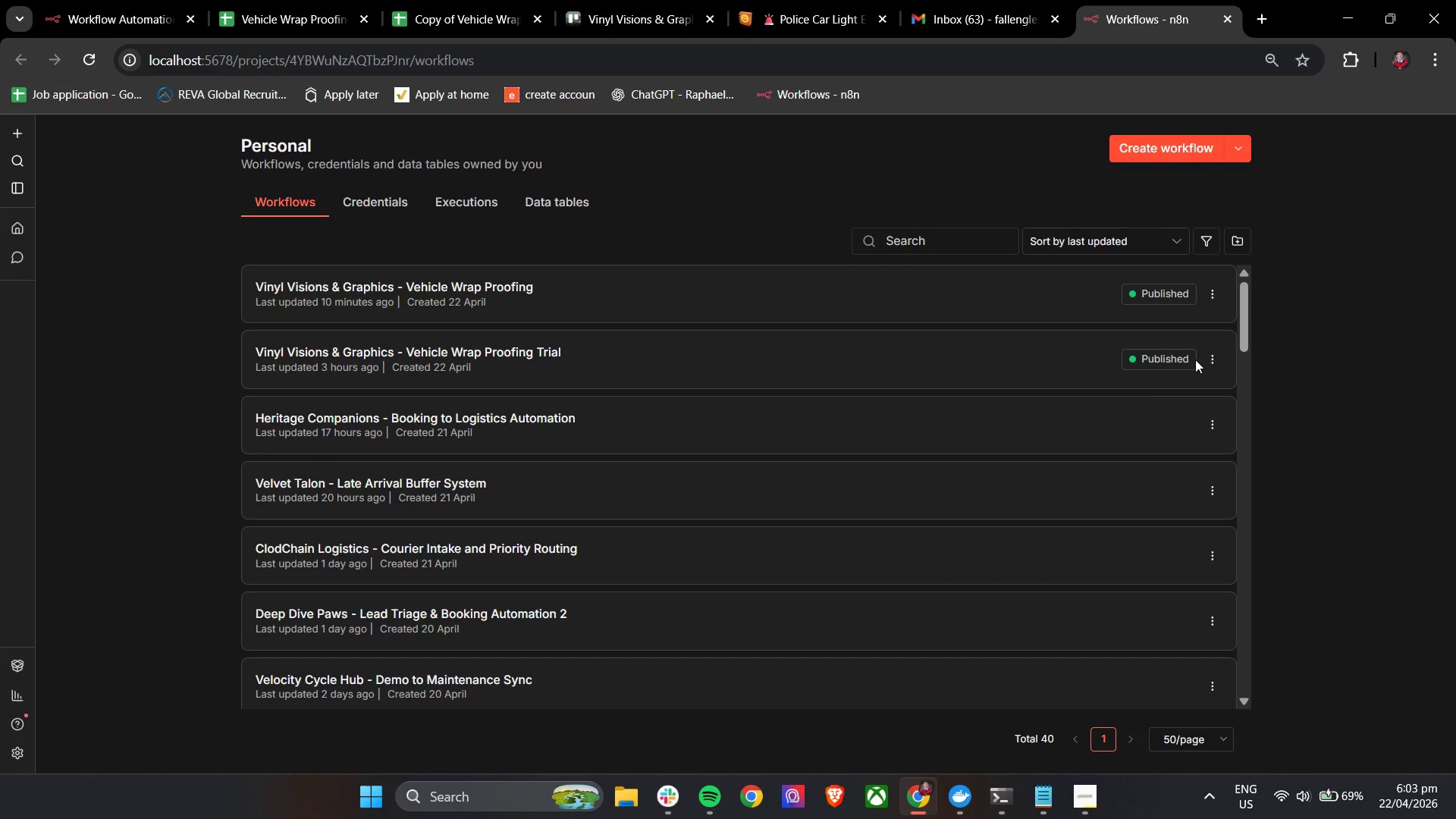 
double_click([1215, 356])
 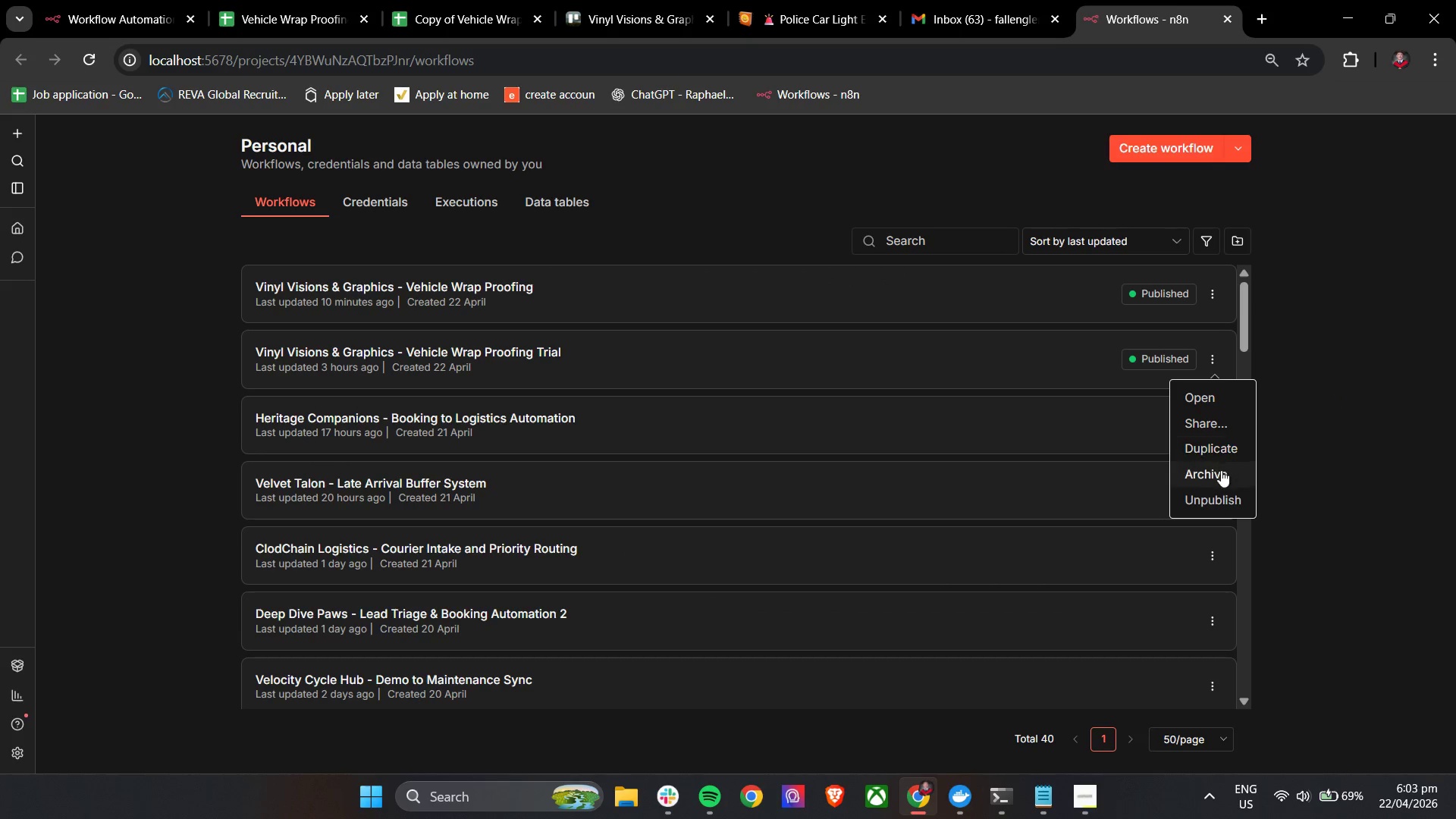 
left_click([1220, 491])
 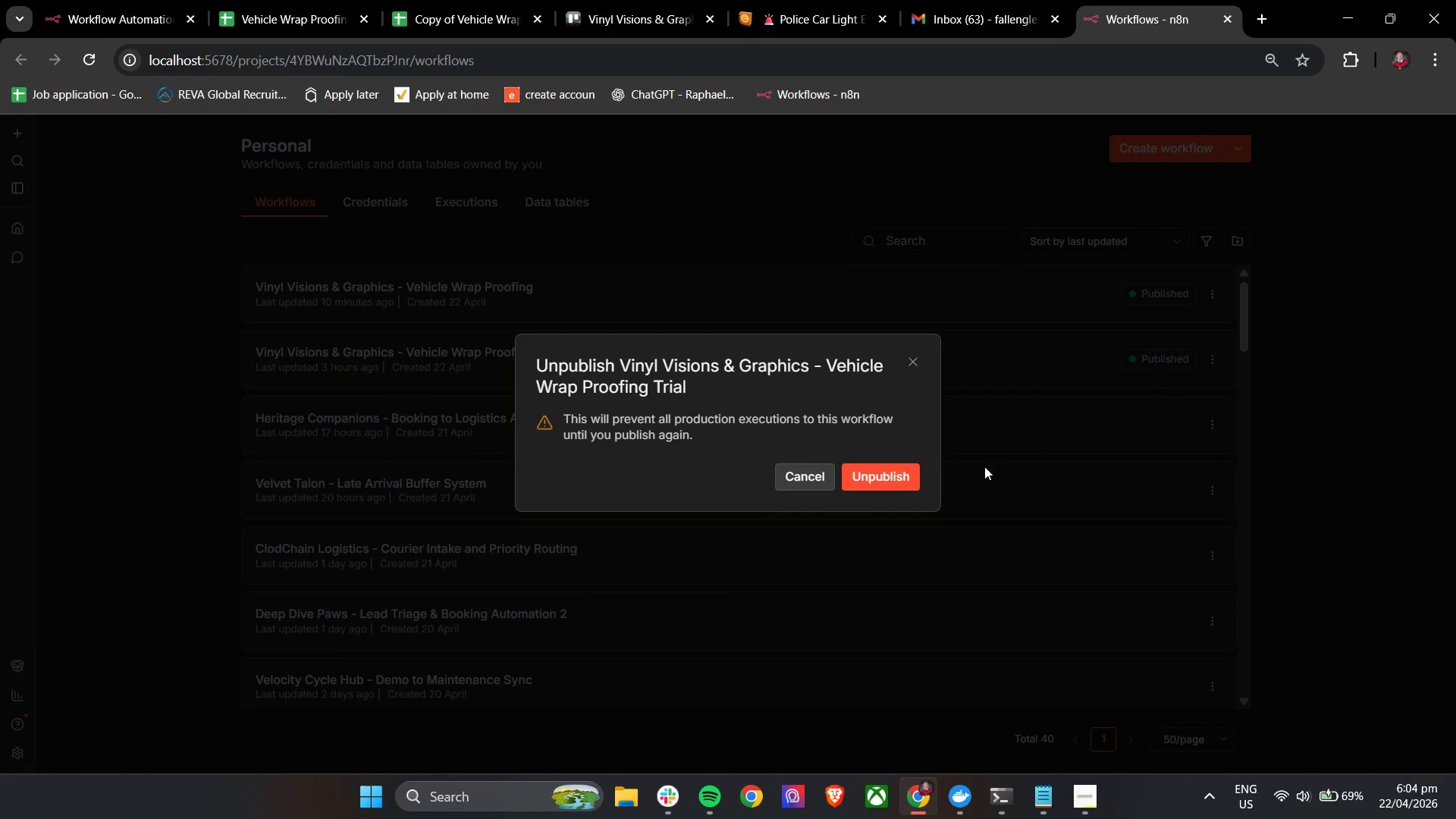 
left_click([902, 474])
 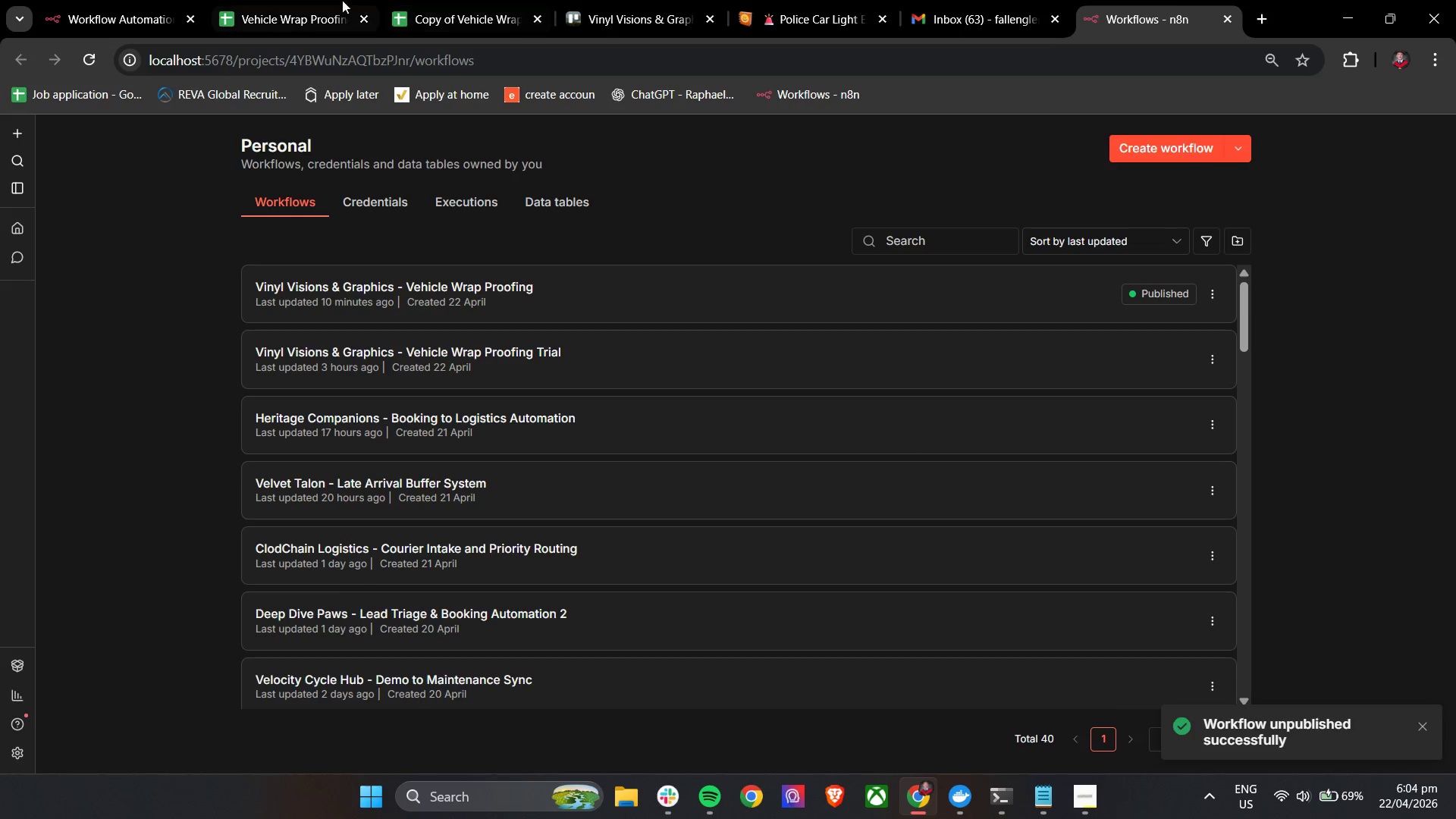 
left_click([623, 0])
 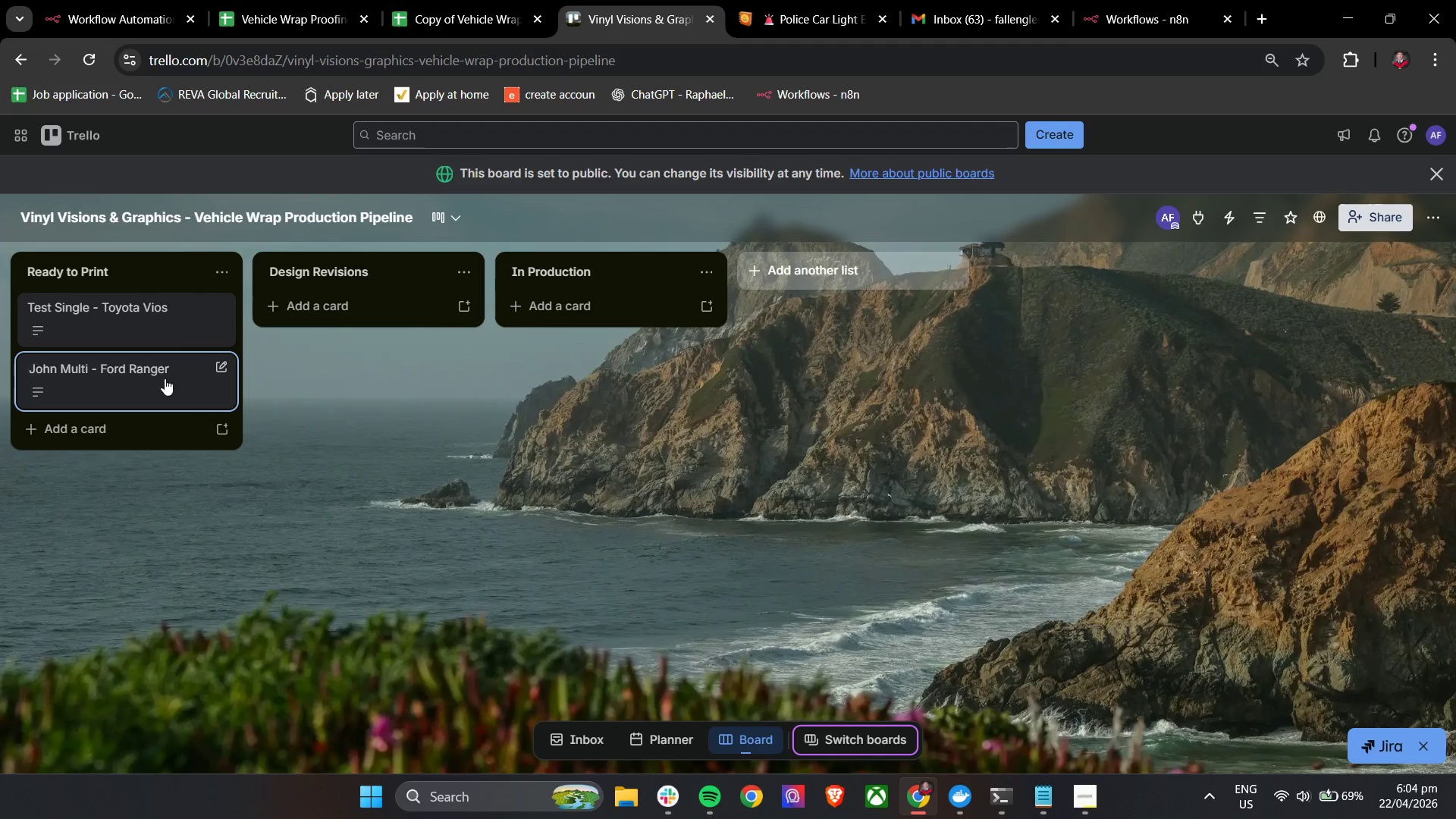 
left_click([171, 333])
 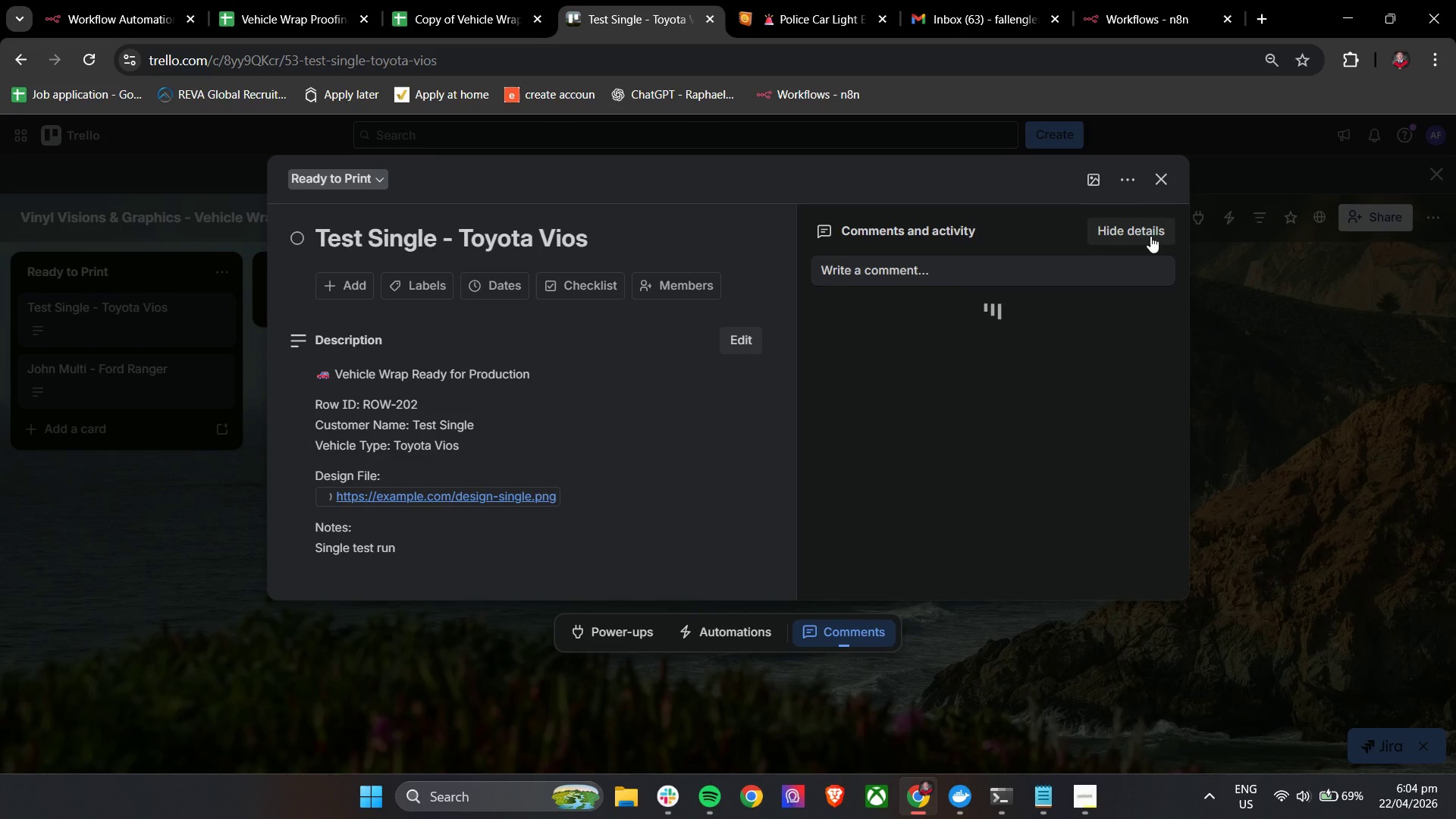 
left_click([1166, 175])
 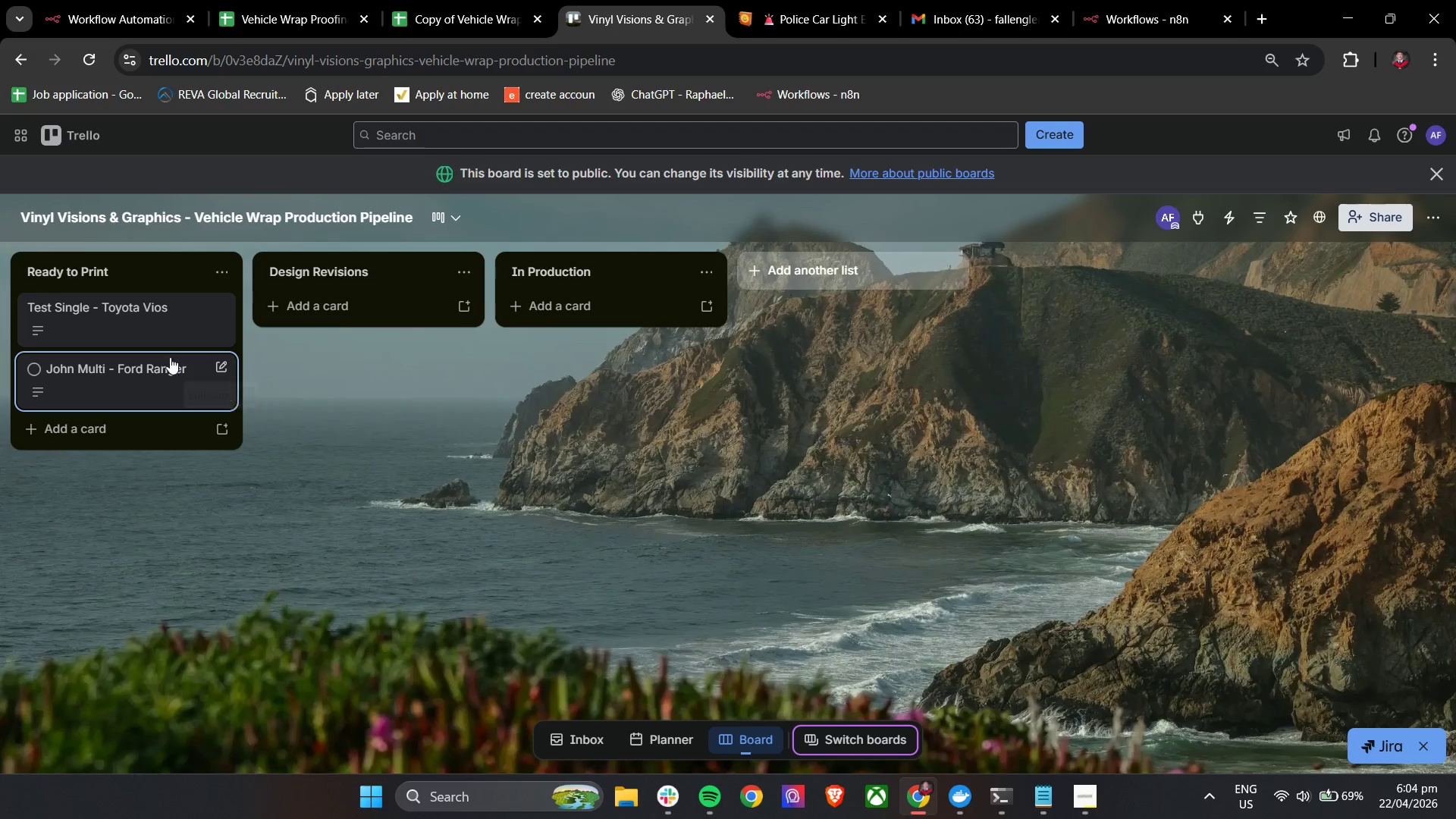 
left_click([160, 394])
 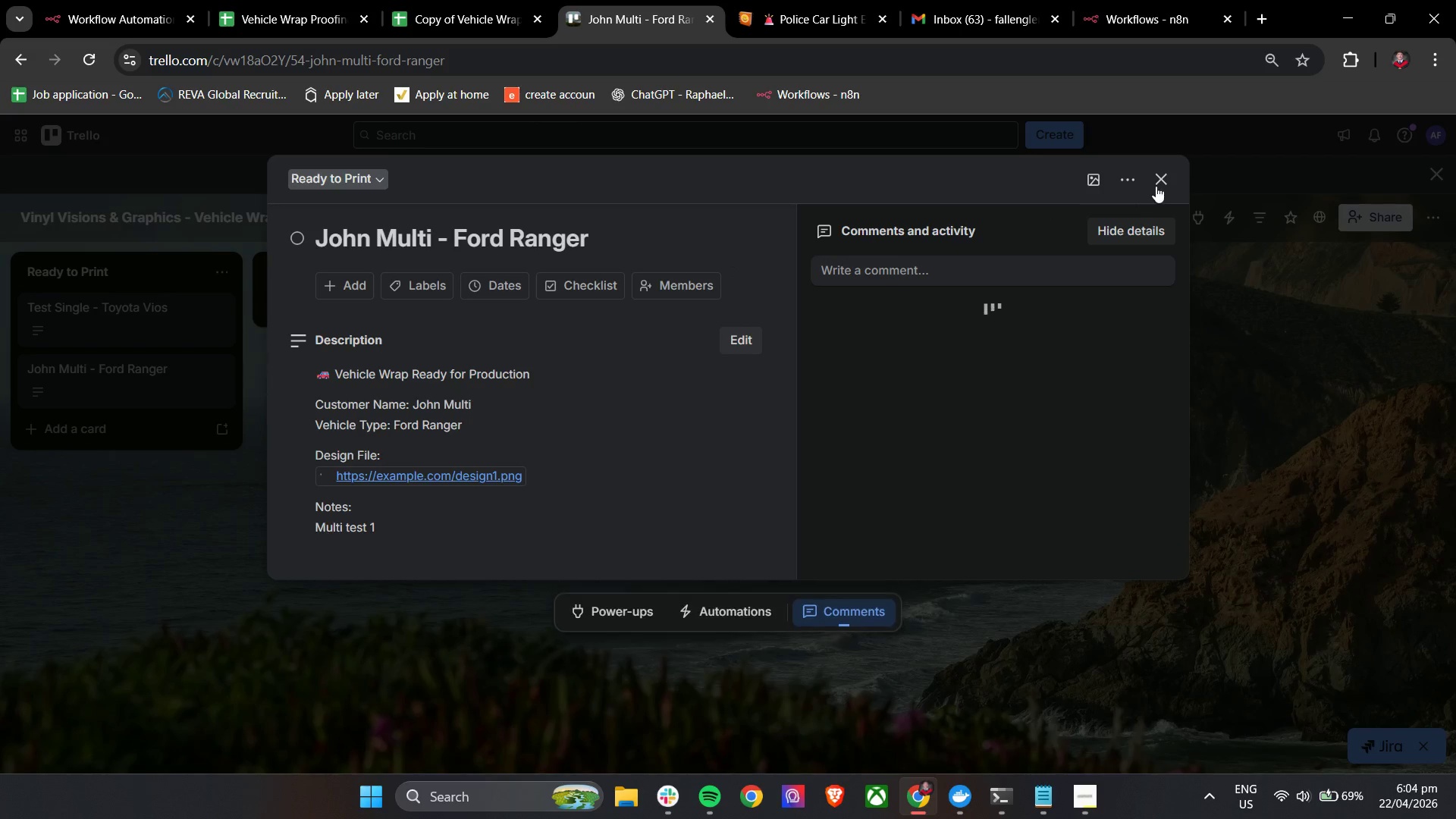 
left_click([1138, 180])
 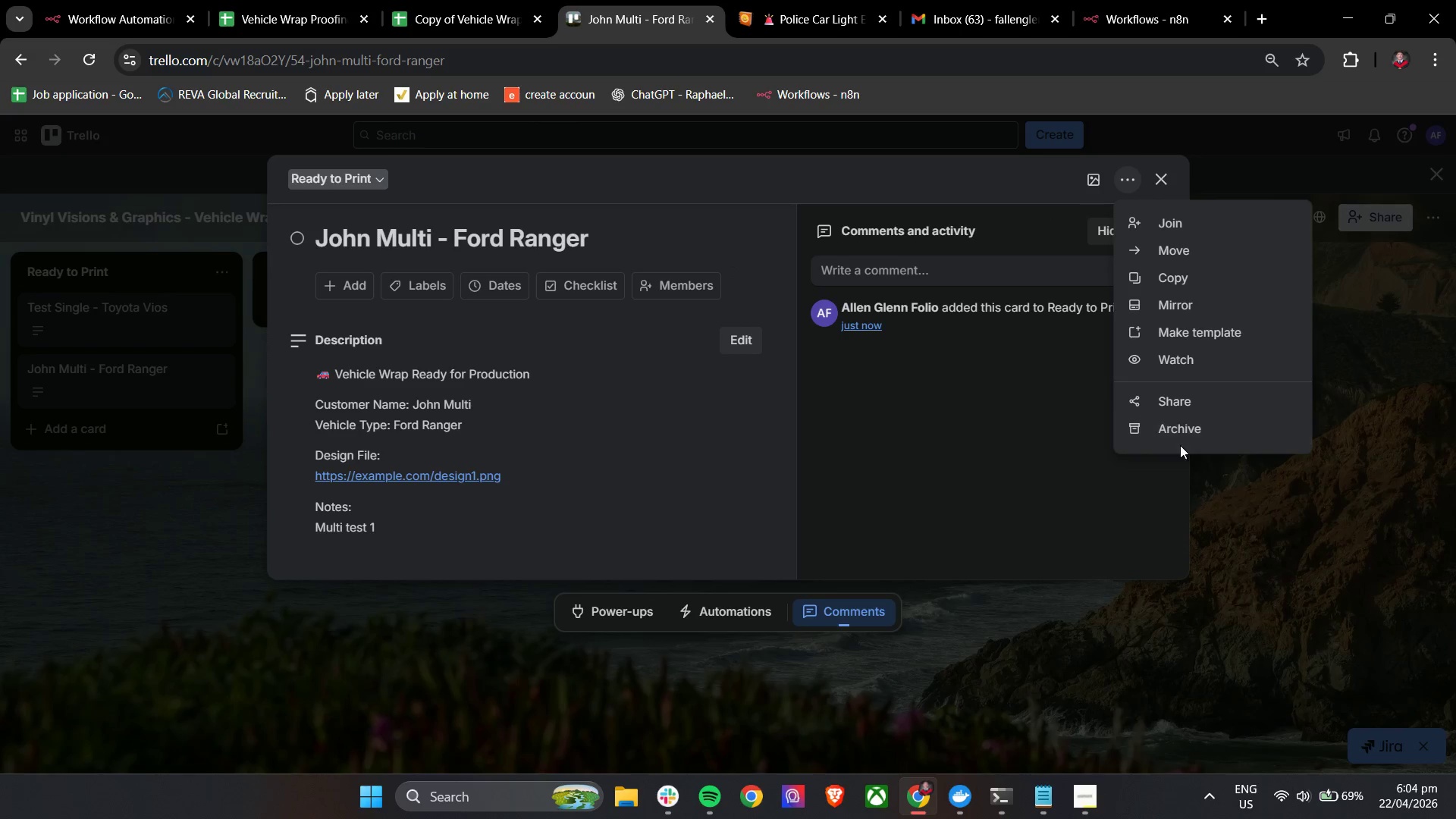 
left_click([1181, 431])
 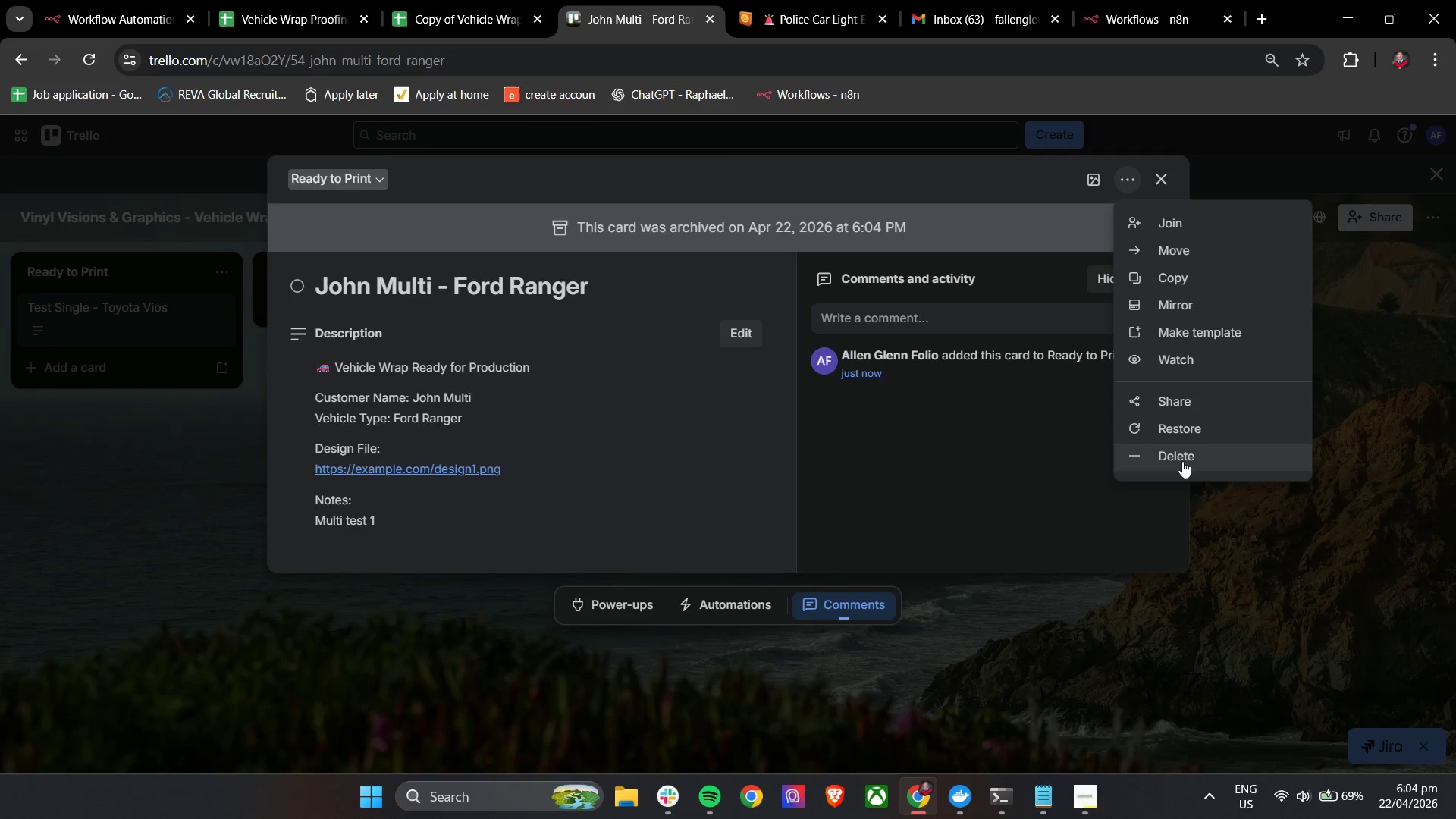 
left_click([1182, 461])
 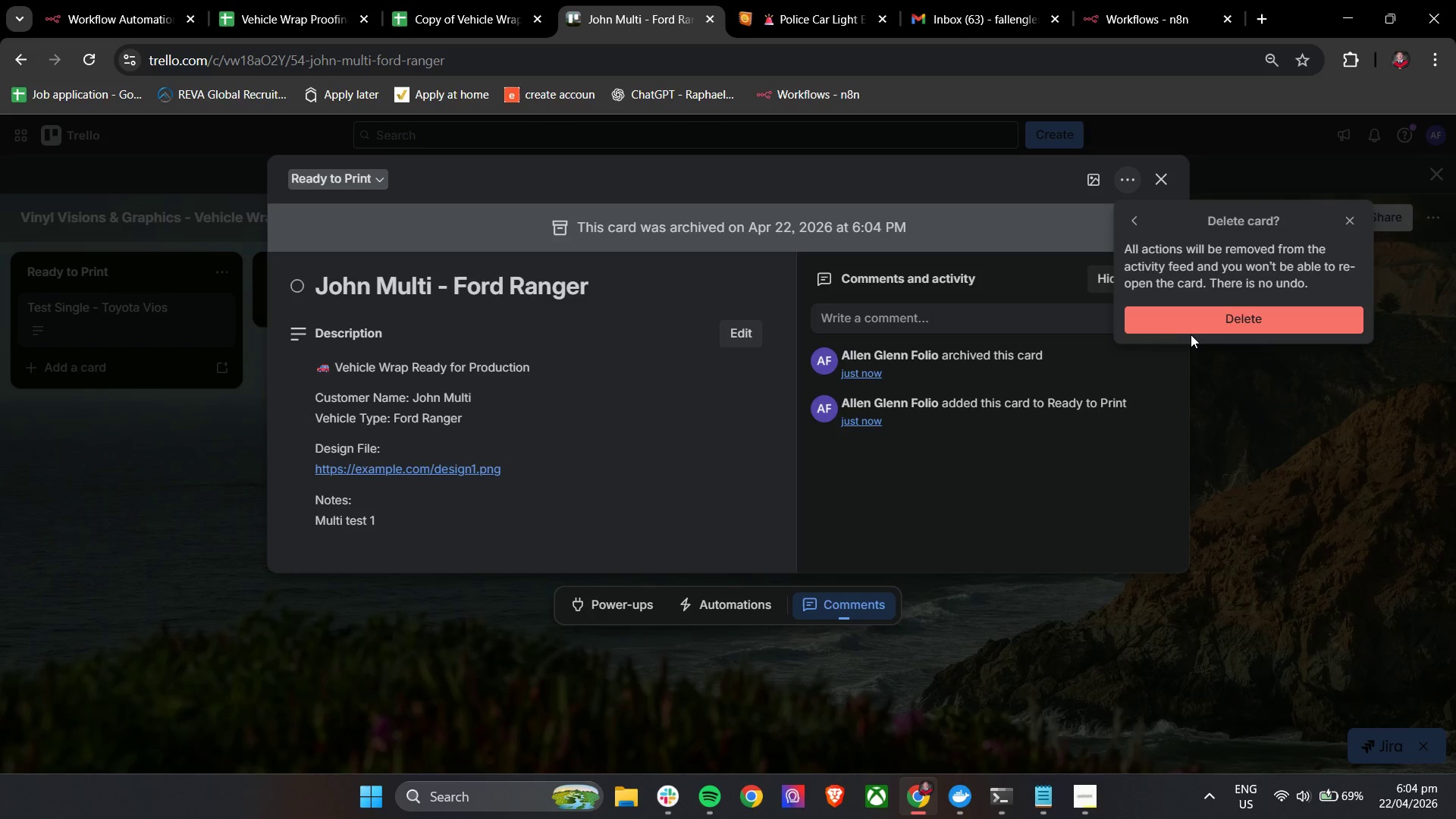 
left_click([1194, 312])
 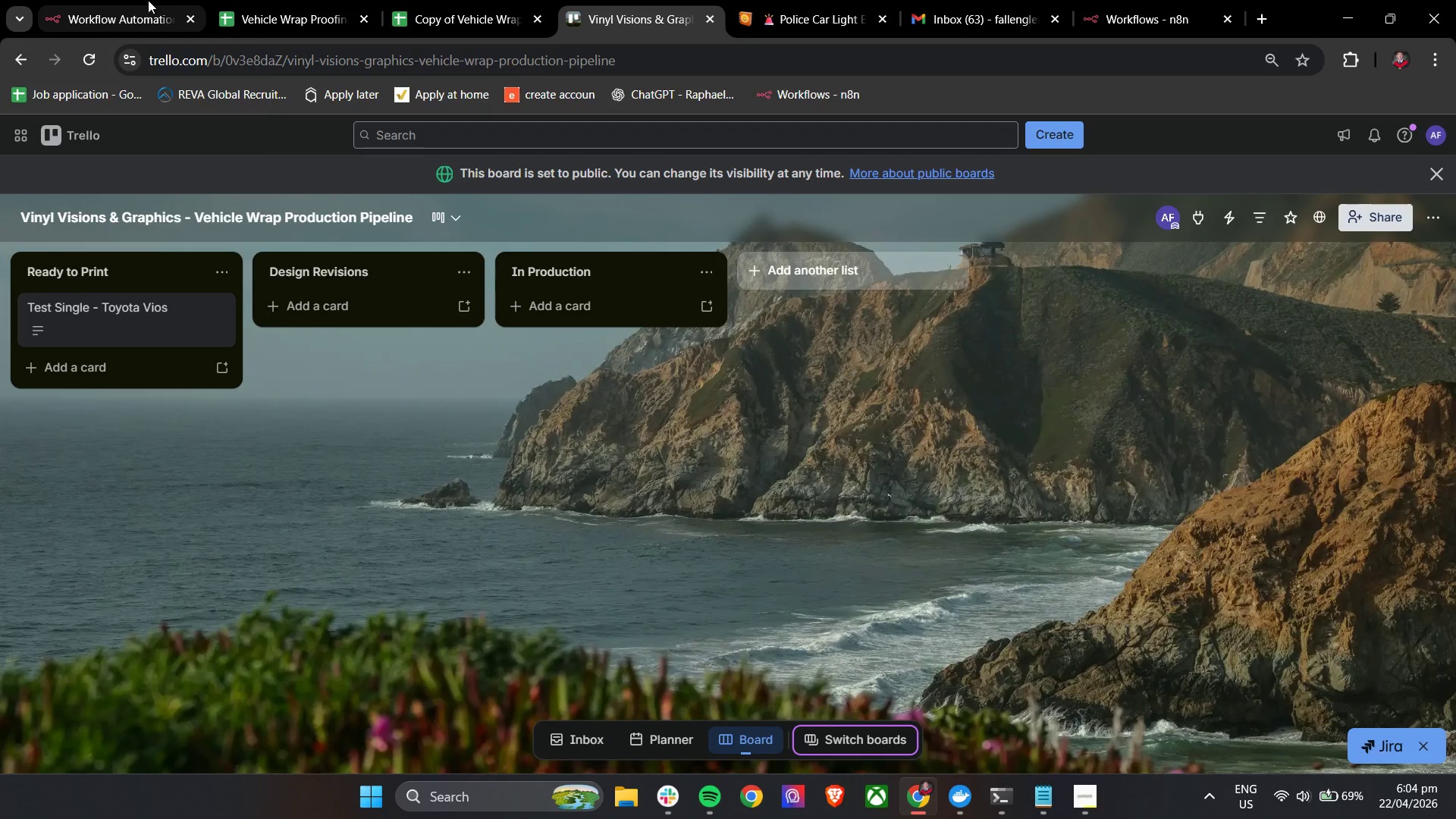 
left_click([253, 0])
 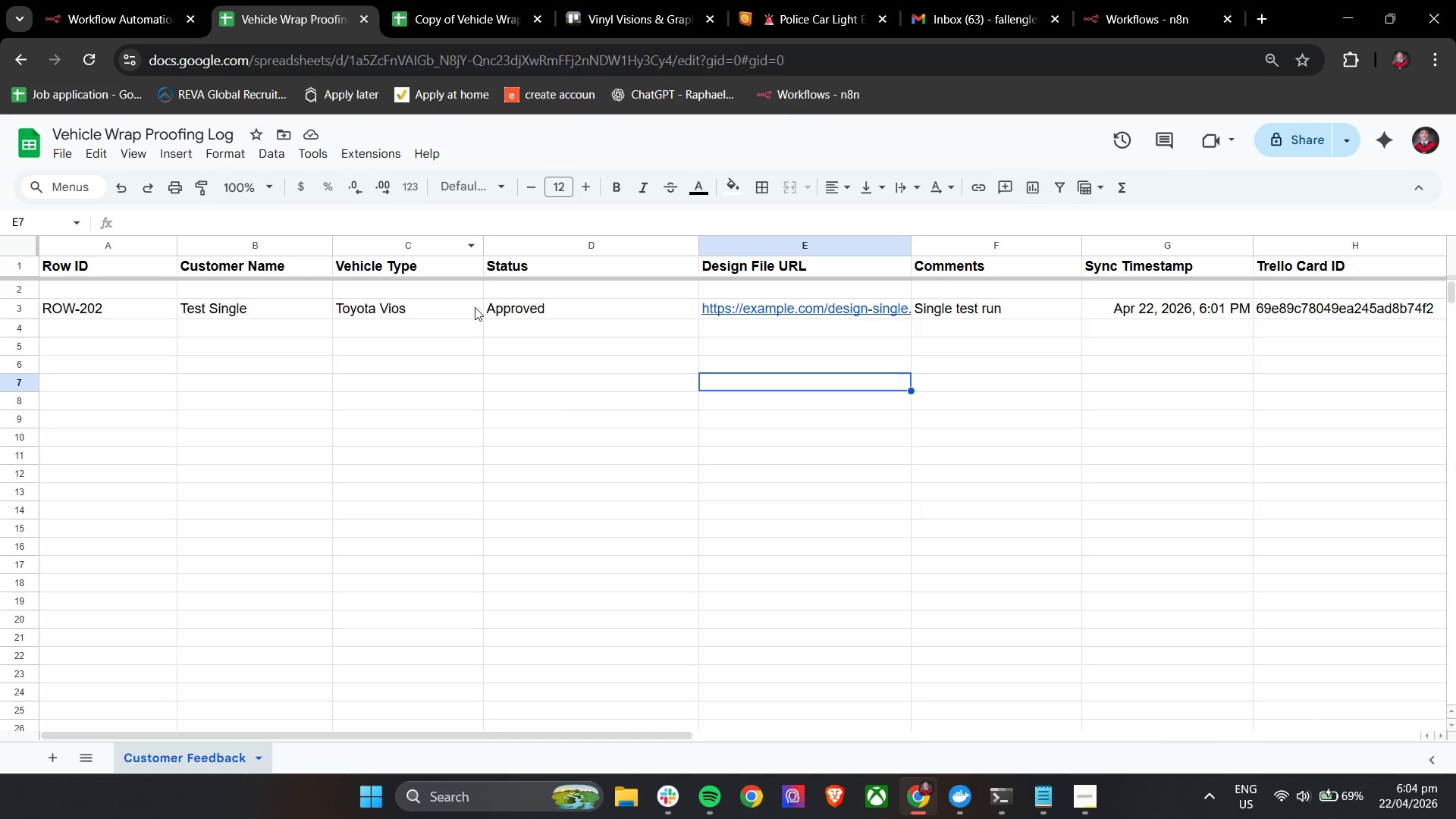 
left_click([487, 0])
 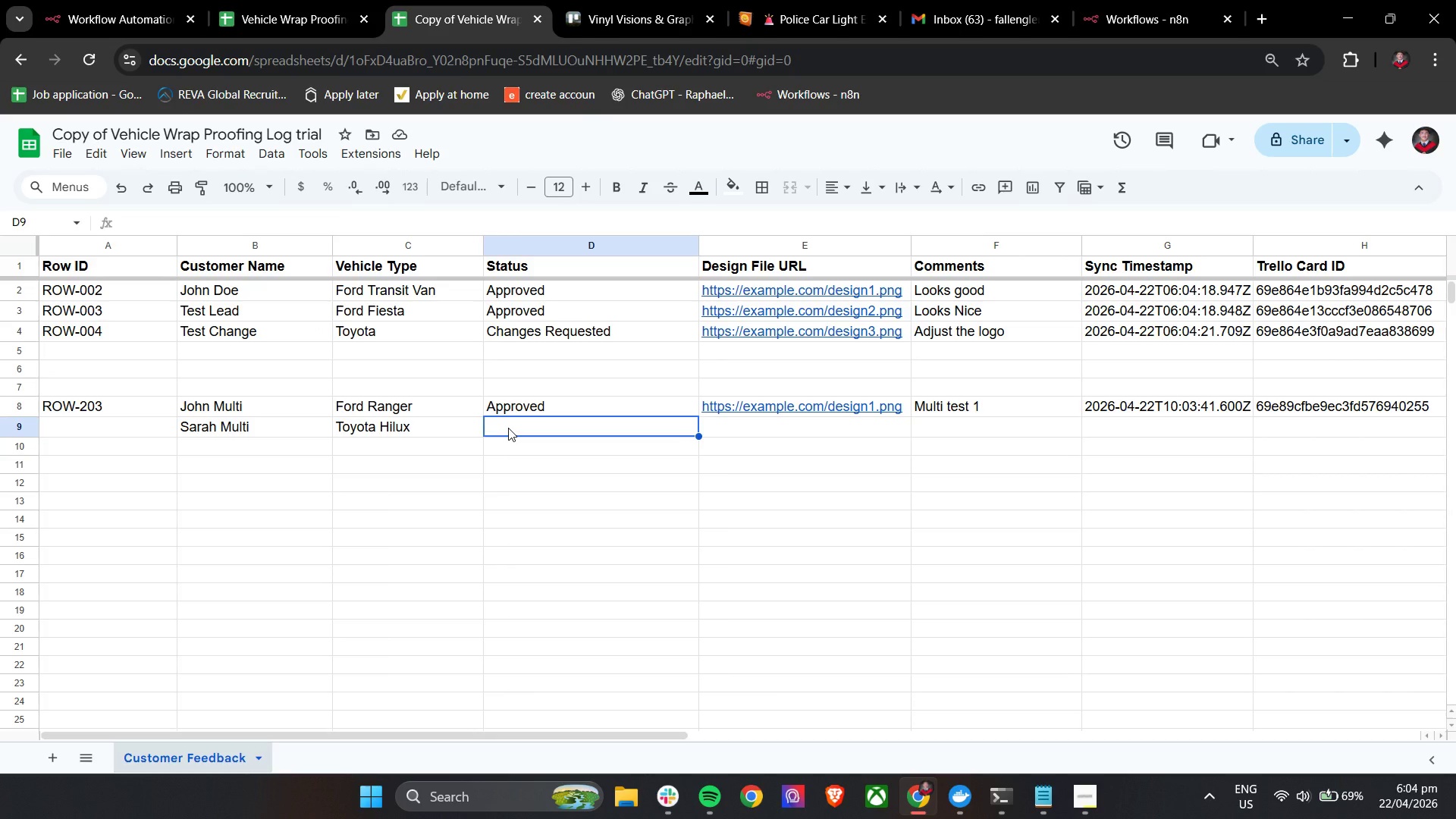 
type(Changes Requested)
key(Tab)
 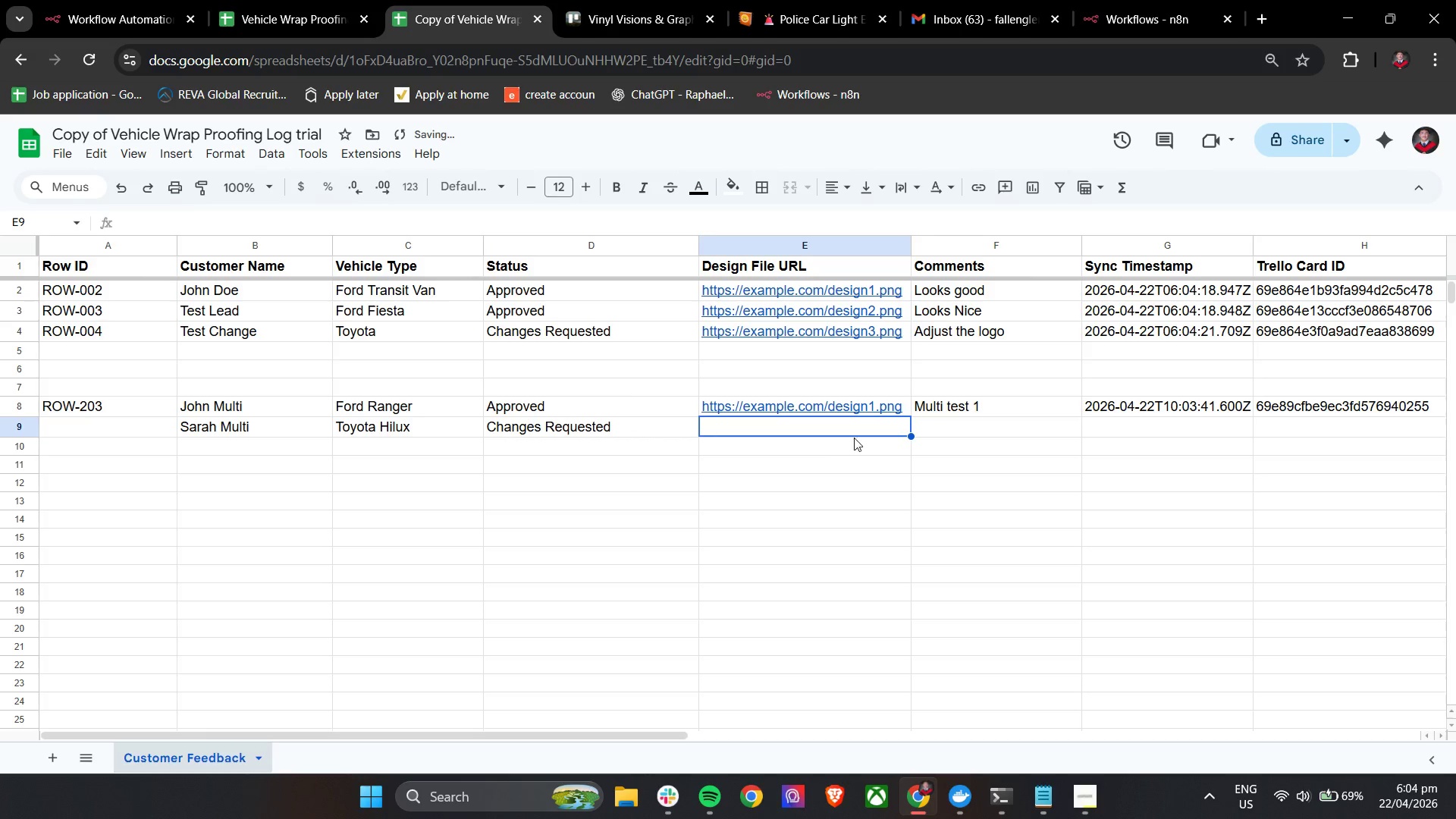 
left_click([876, 406])
 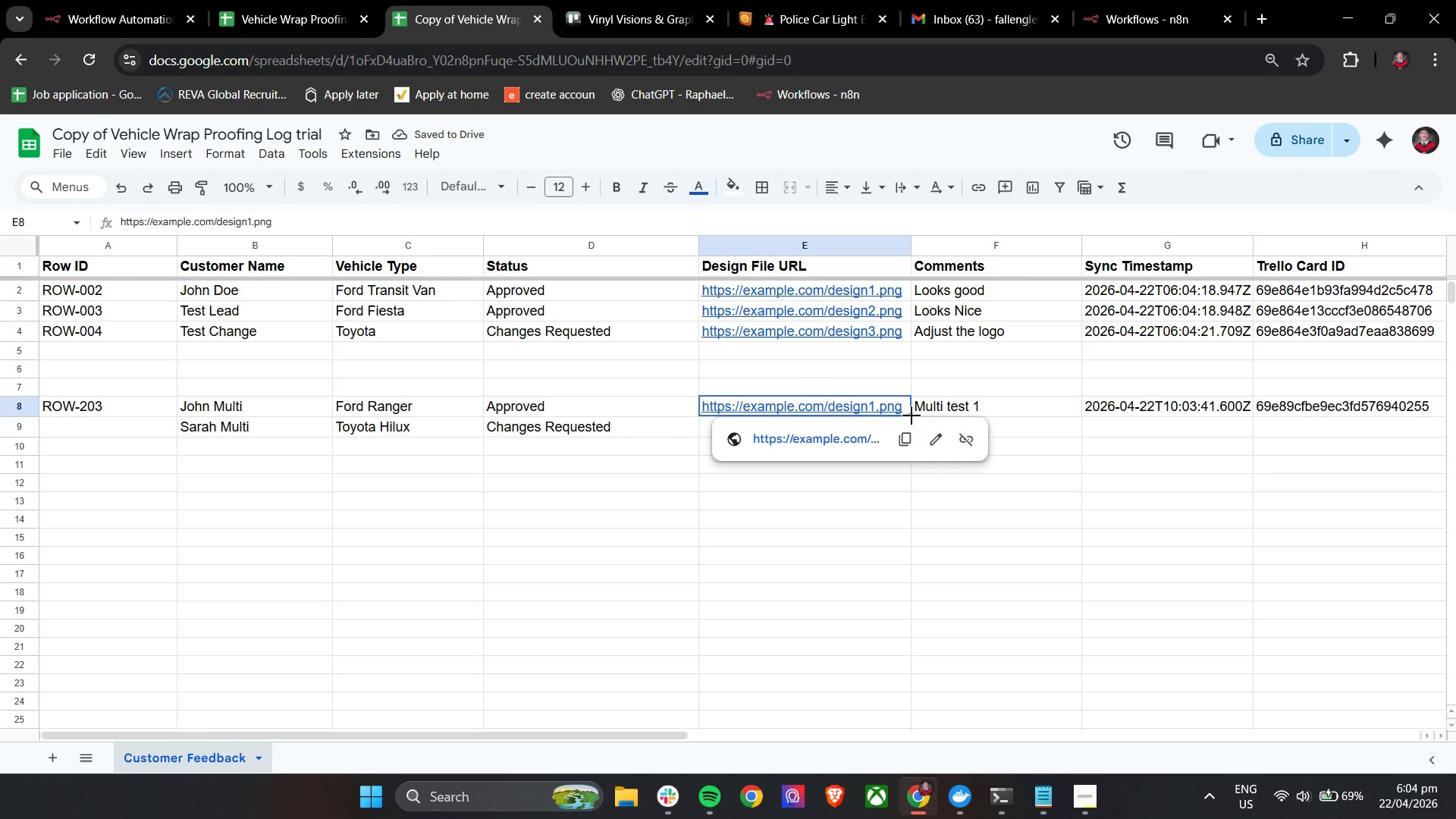 
left_click_drag(start_coordinate=[912, 416], to_coordinate=[912, 450])
 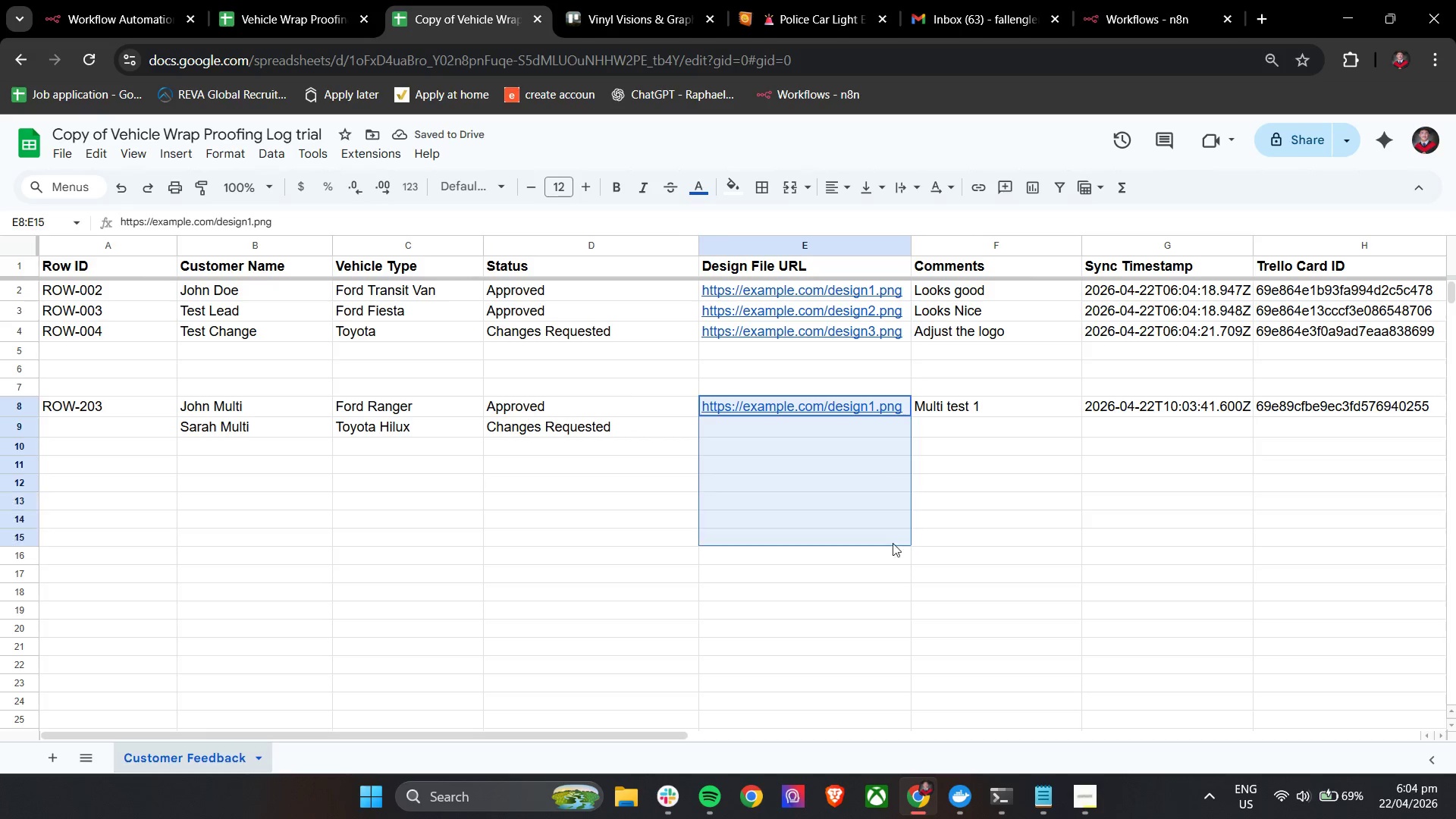 
left_click([891, 554])
 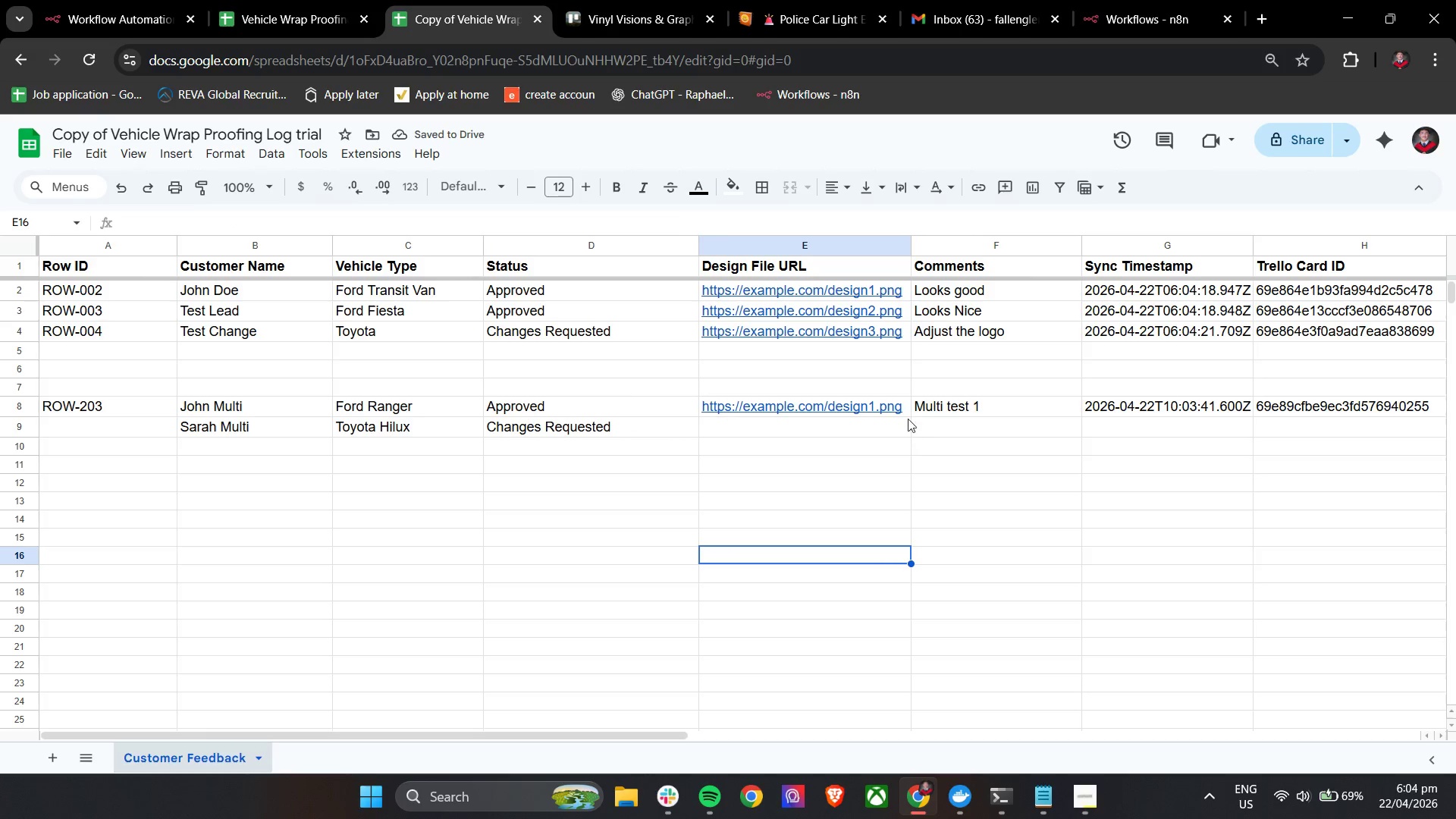 
left_click([892, 406])
 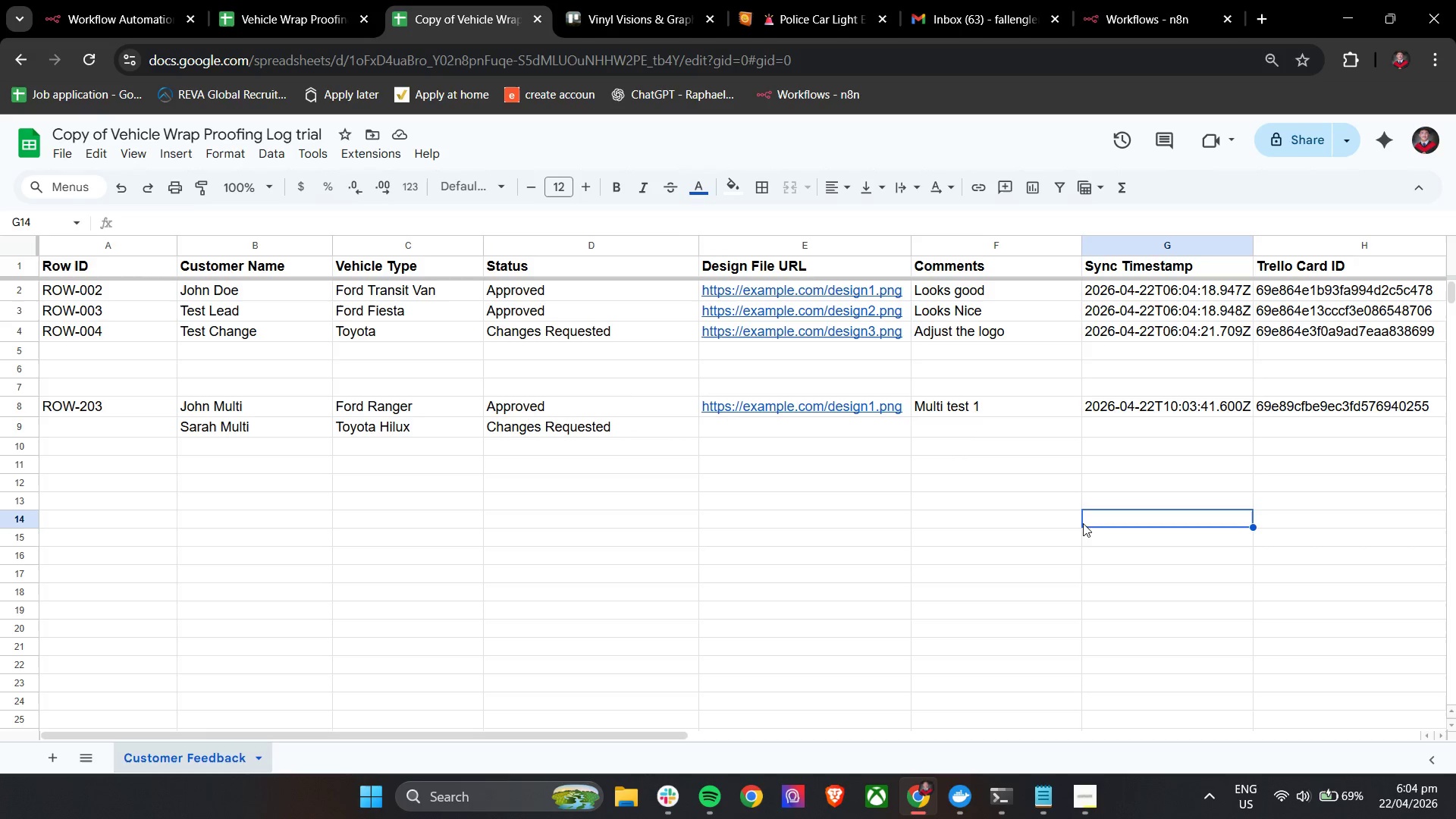 
double_click([968, 395])
 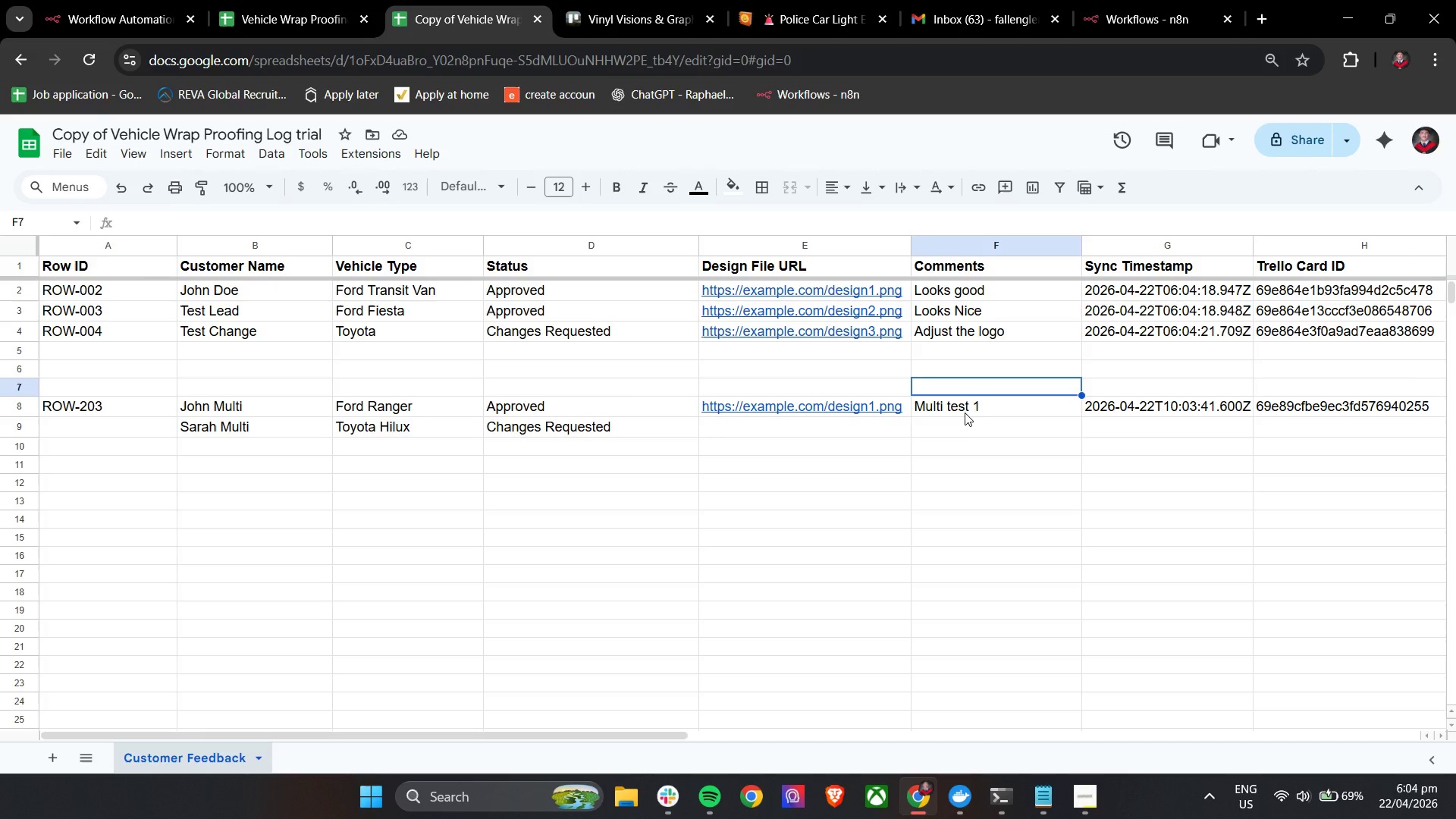 
key(ArrowDown)
 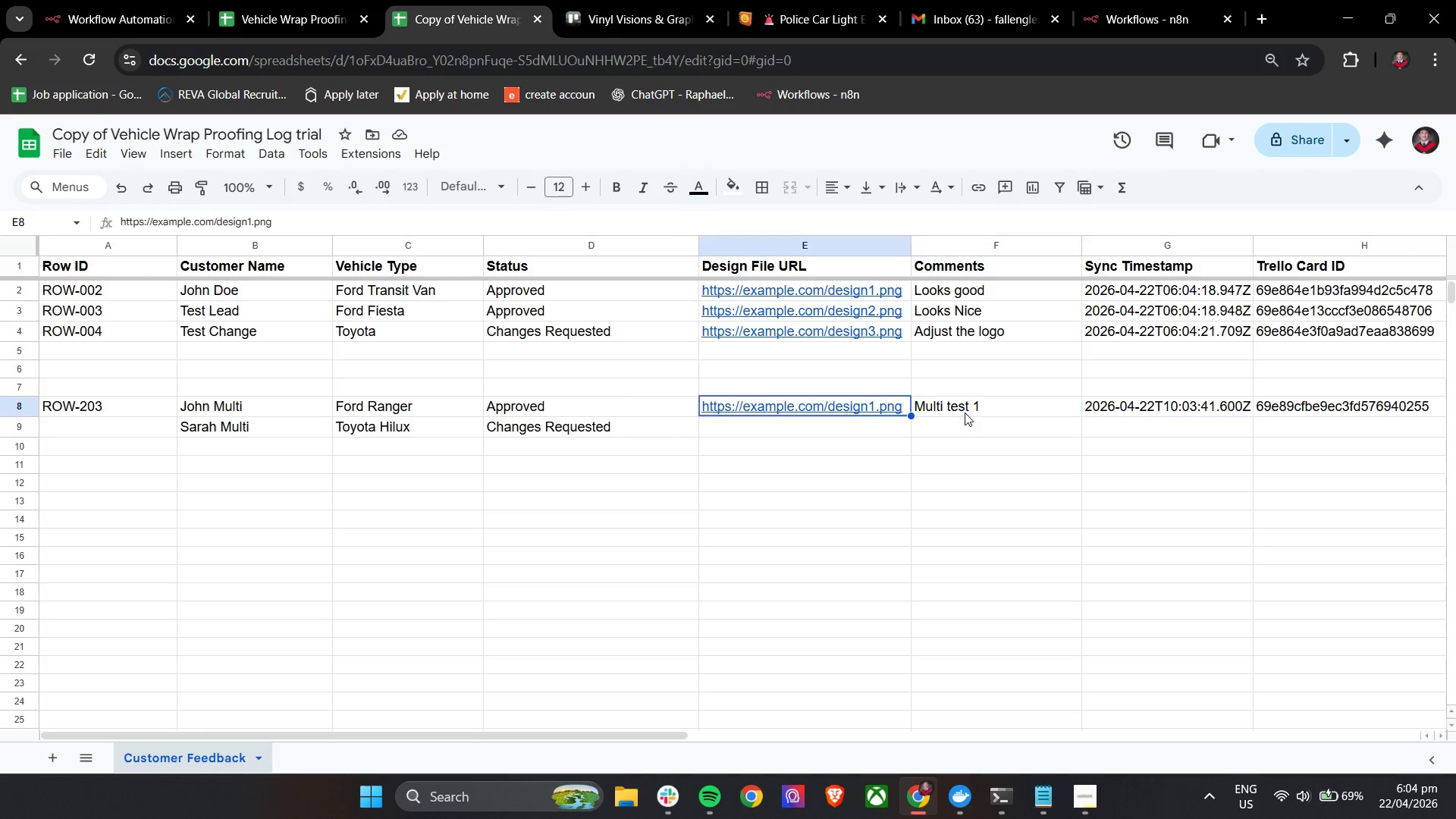 
key(ArrowLeft)
 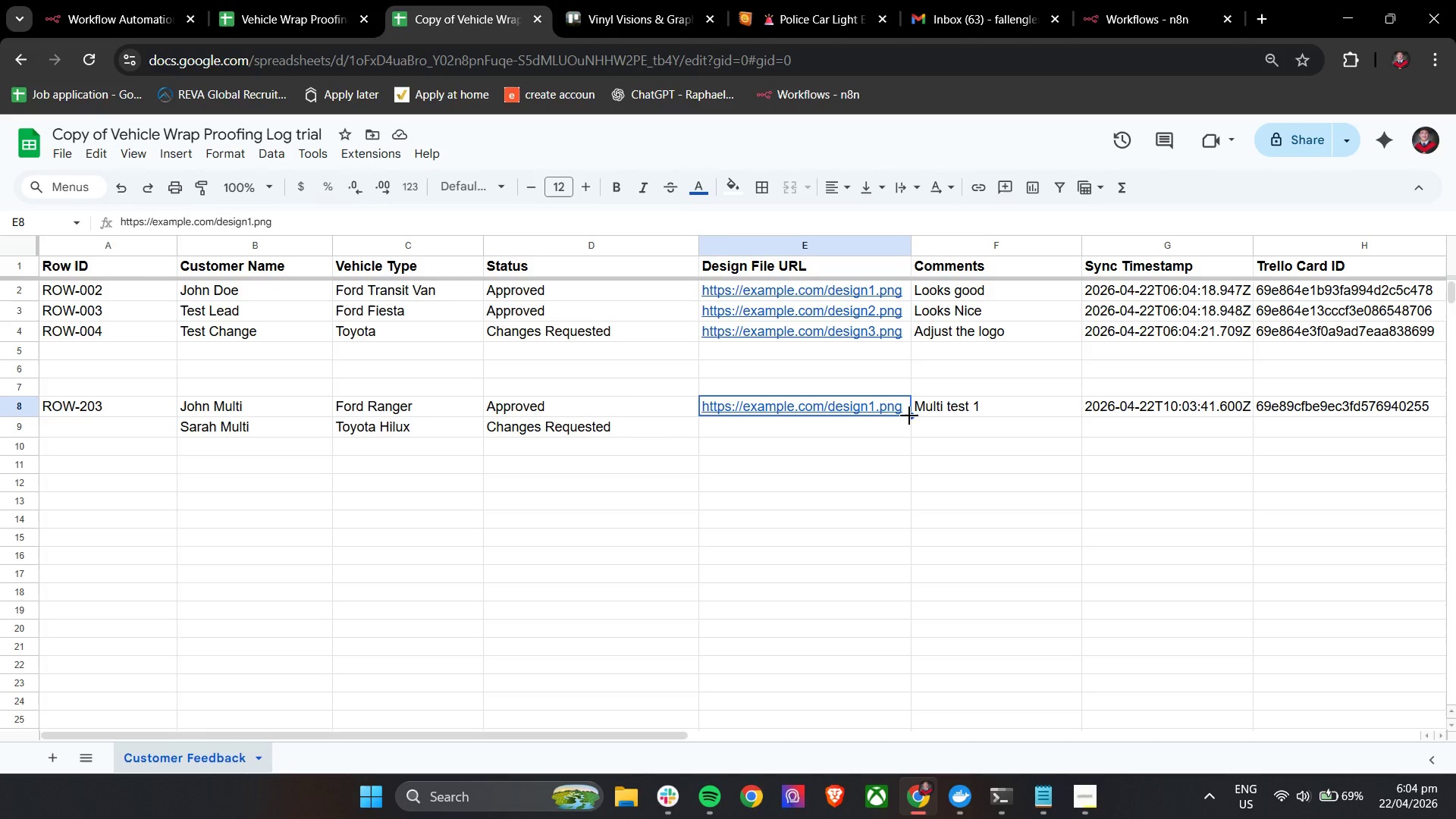 
left_click_drag(start_coordinate=[909, 416], to_coordinate=[911, 428])
 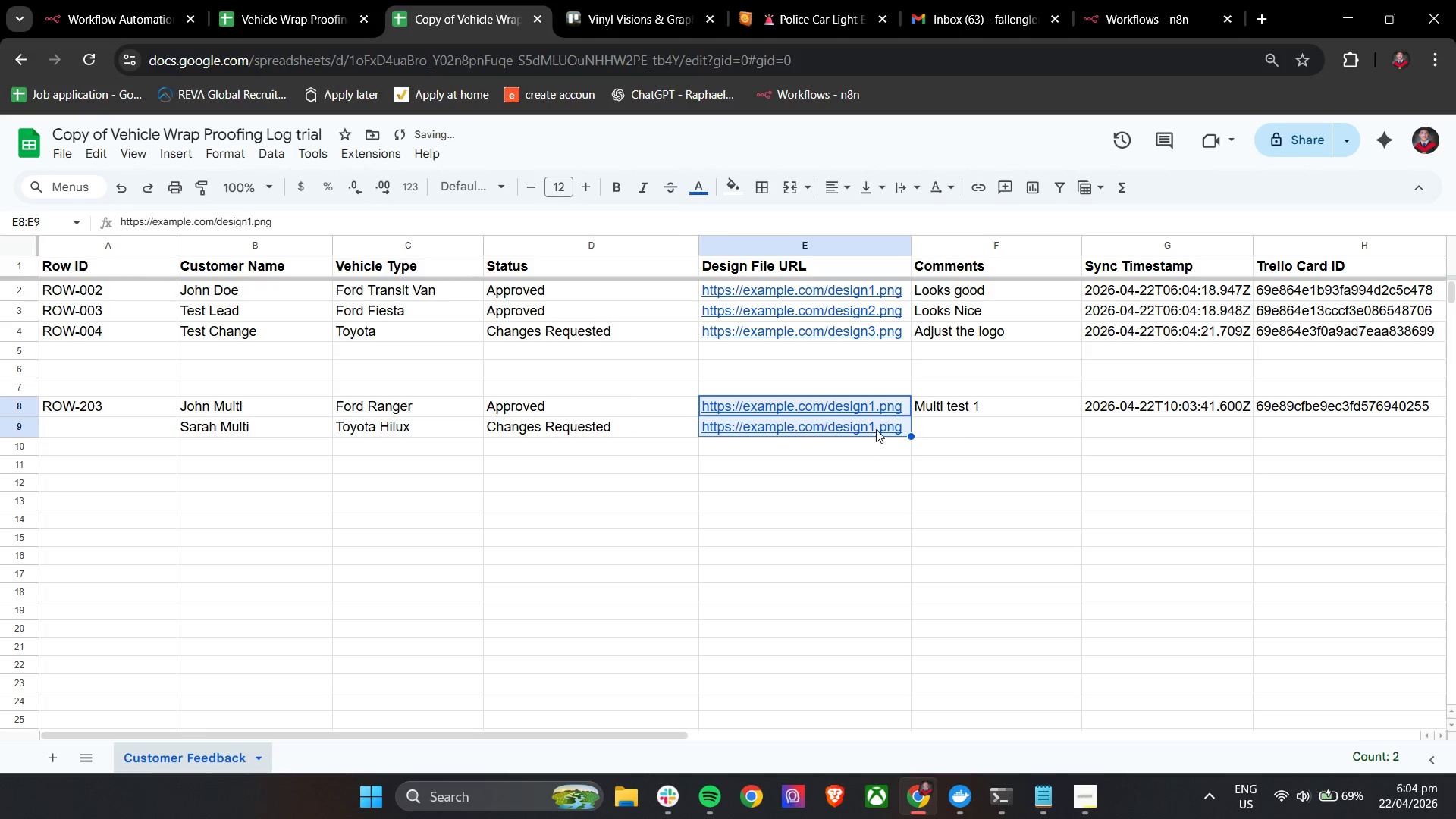 
double_click([876, 428])
 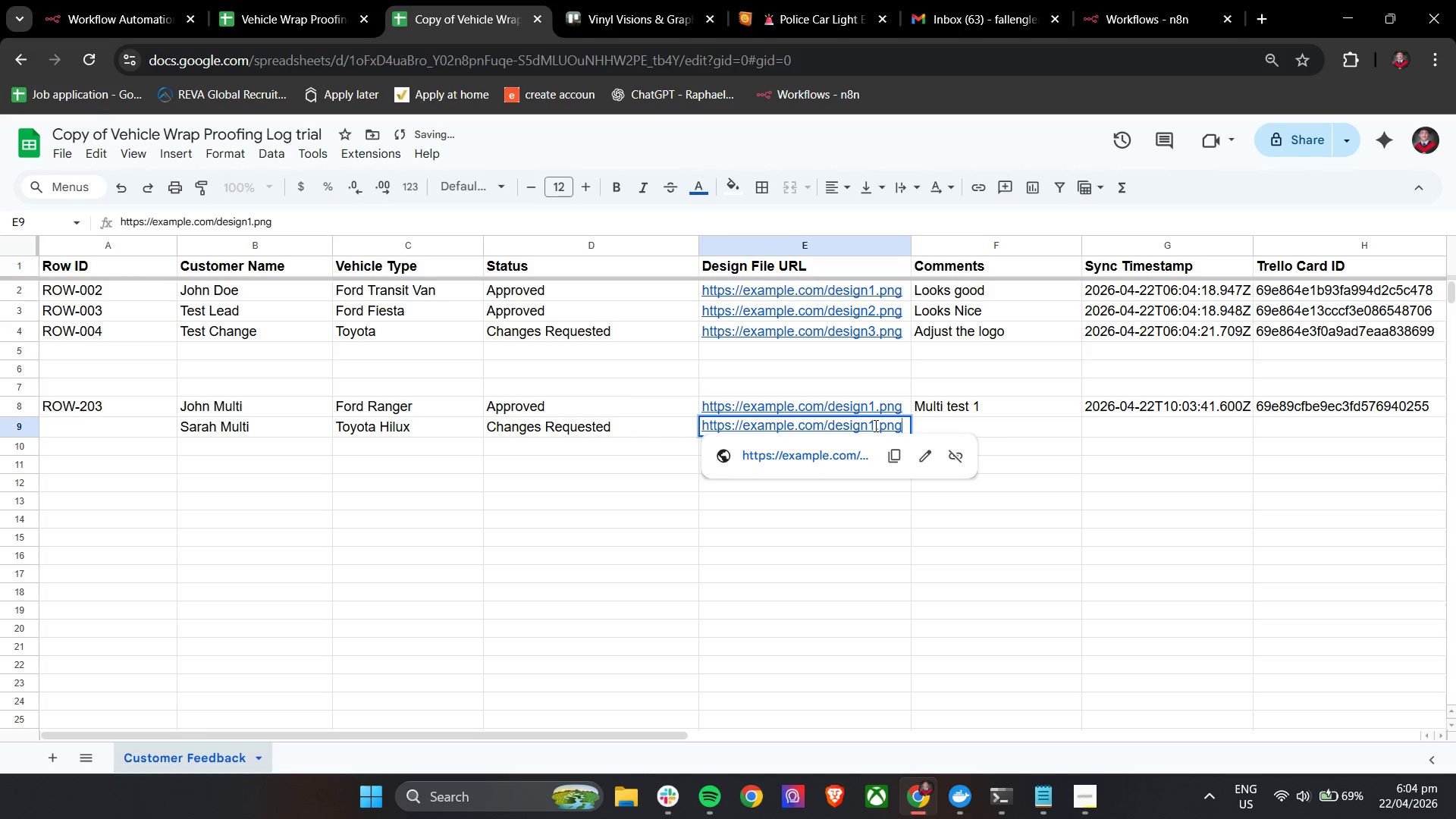 
triple_click([874, 425])
 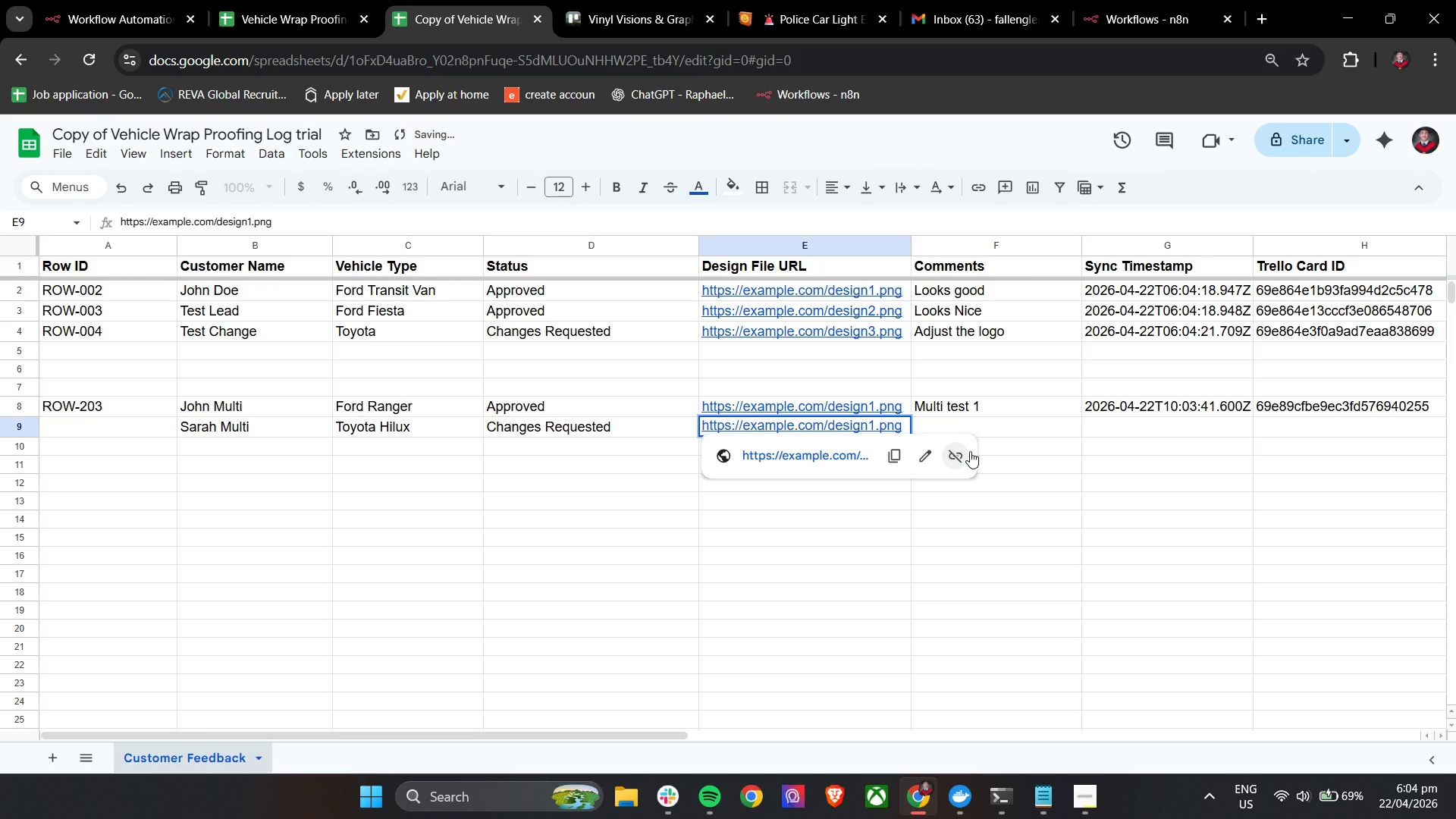 
key(Backspace)
 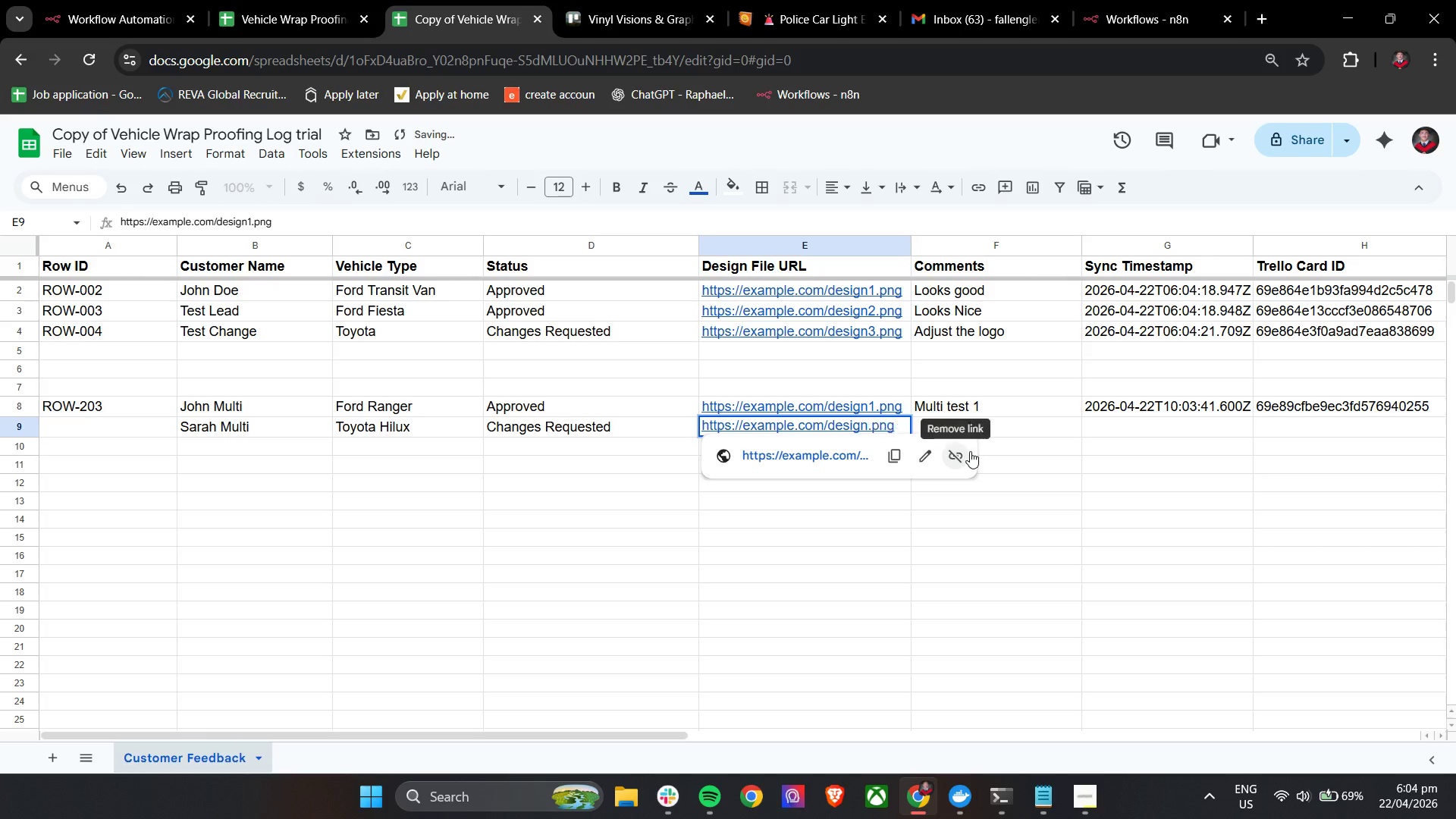 
key(2)
 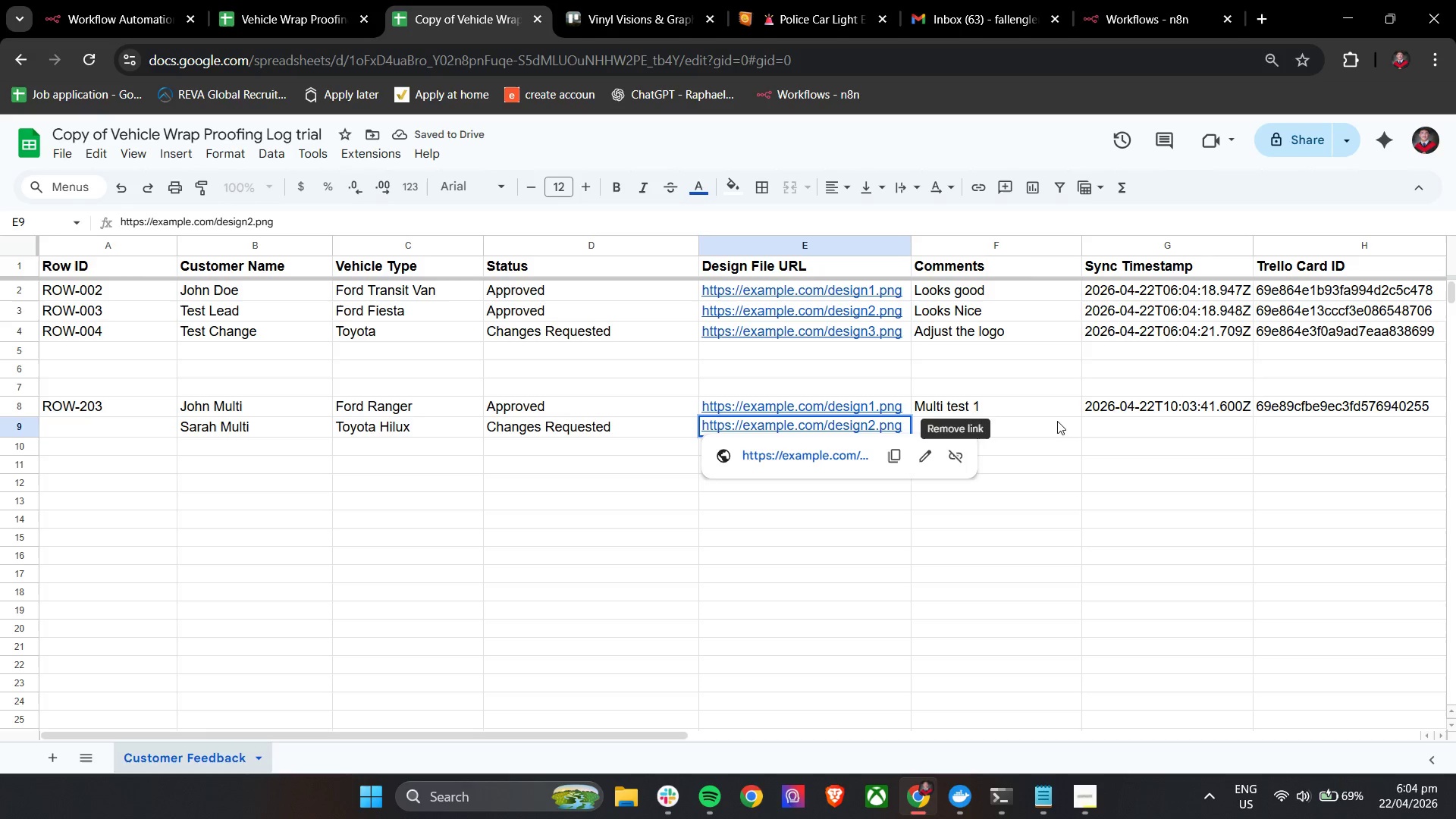 
left_click([1047, 439])
 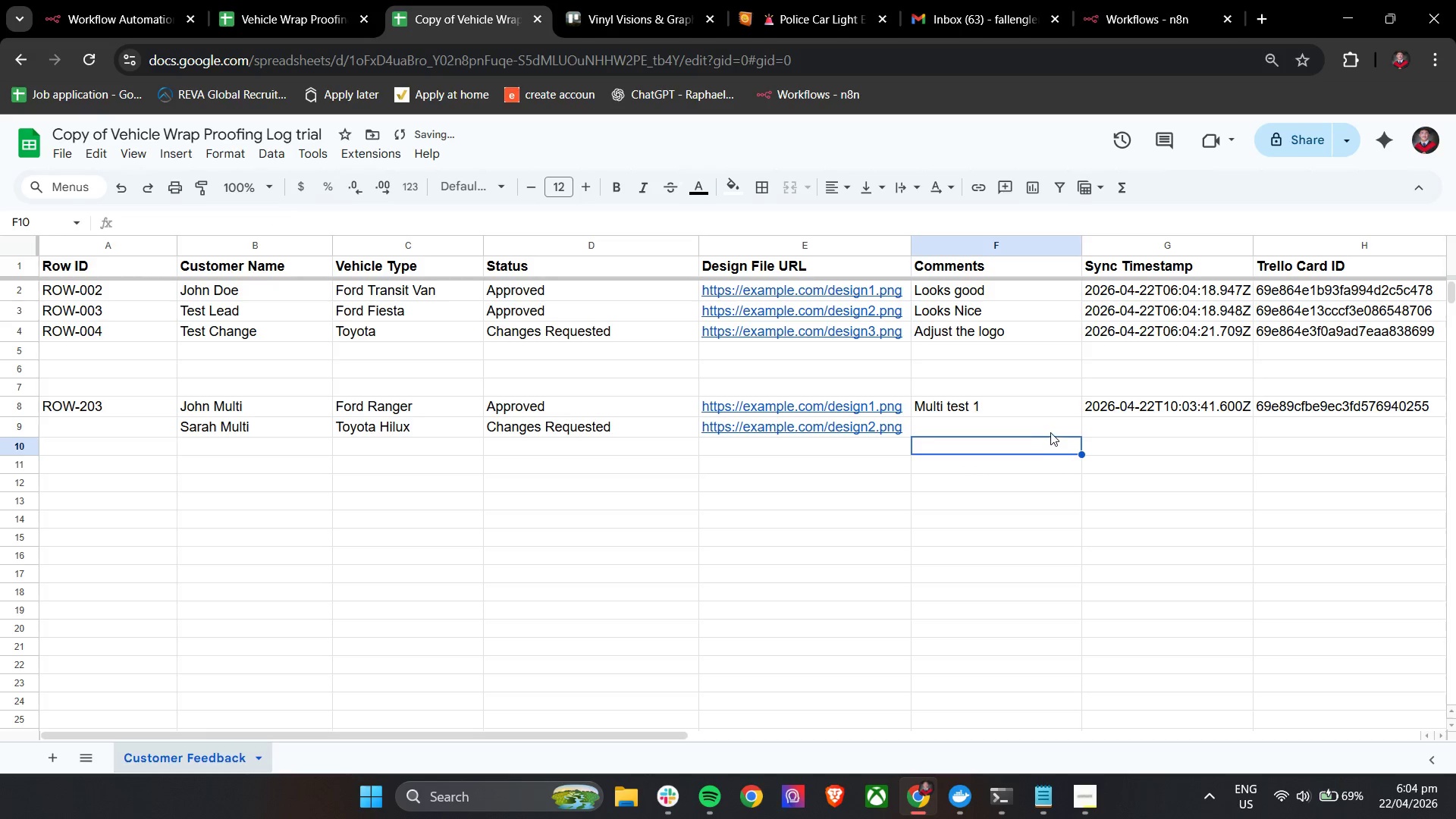 
left_click([1054, 428])
 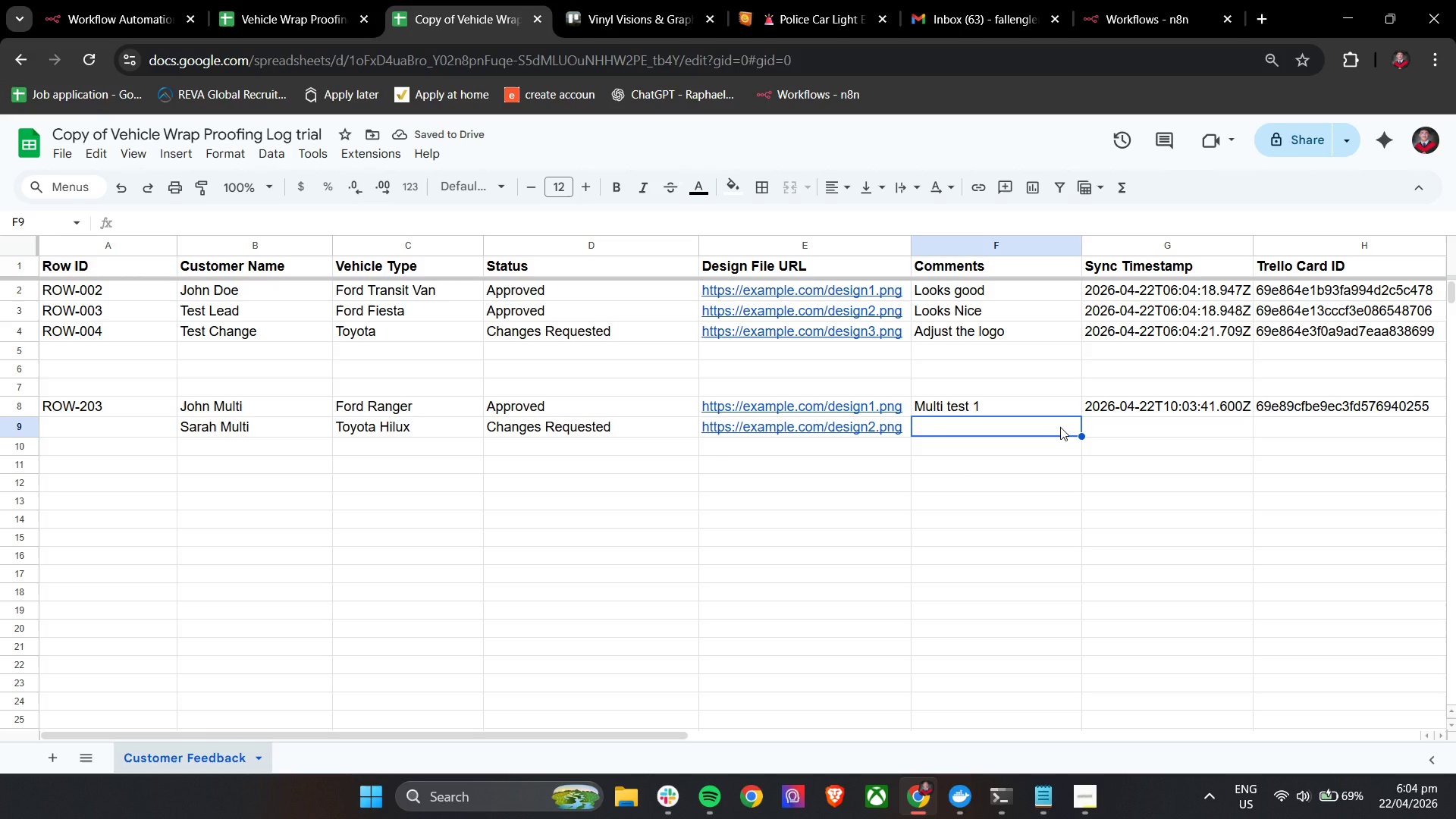 
type(Adjust Log)
key(Backspace)
key(Backspace)
key(Backspace)
type(logo)
 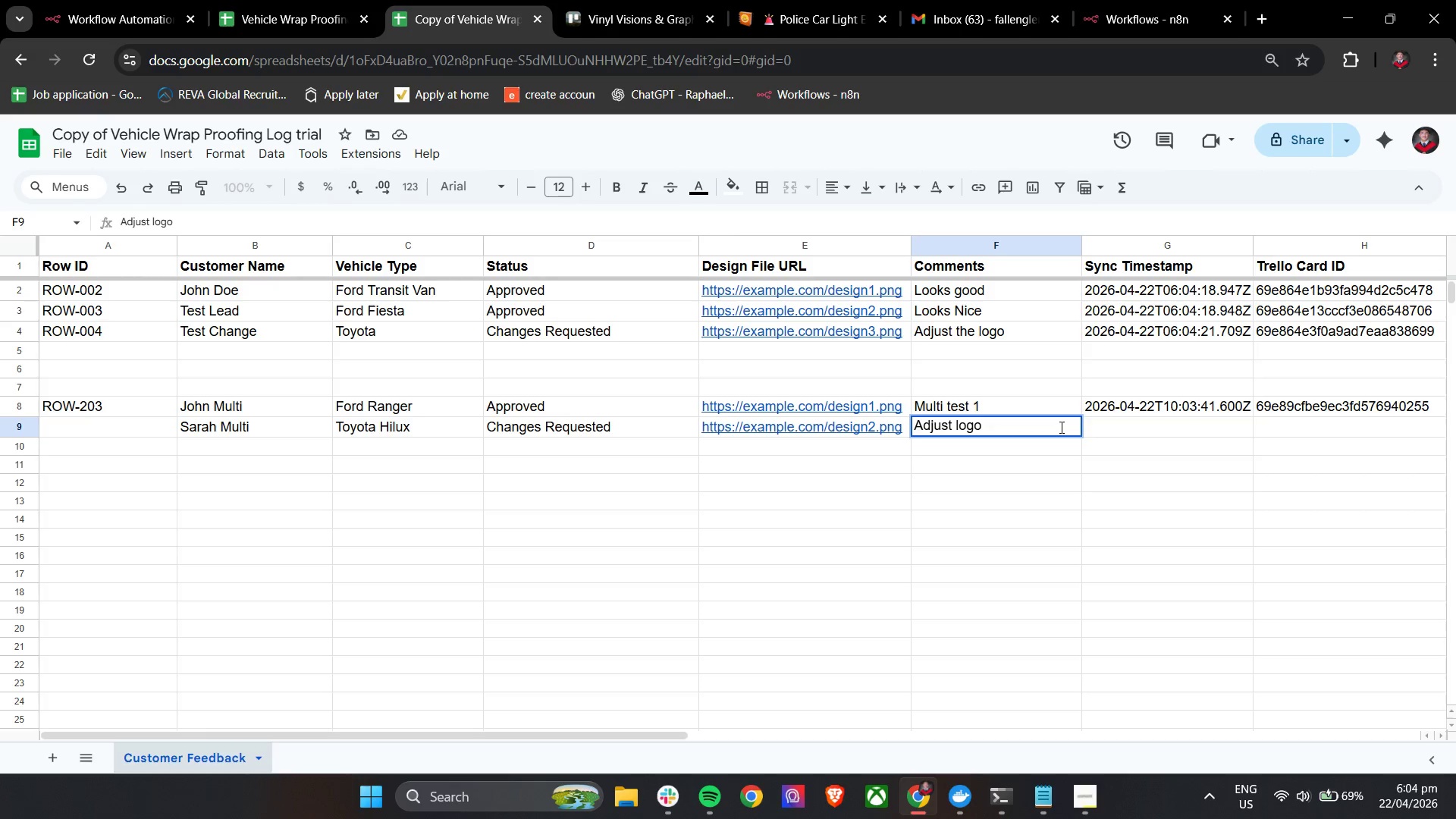 
left_click([255, 447])
 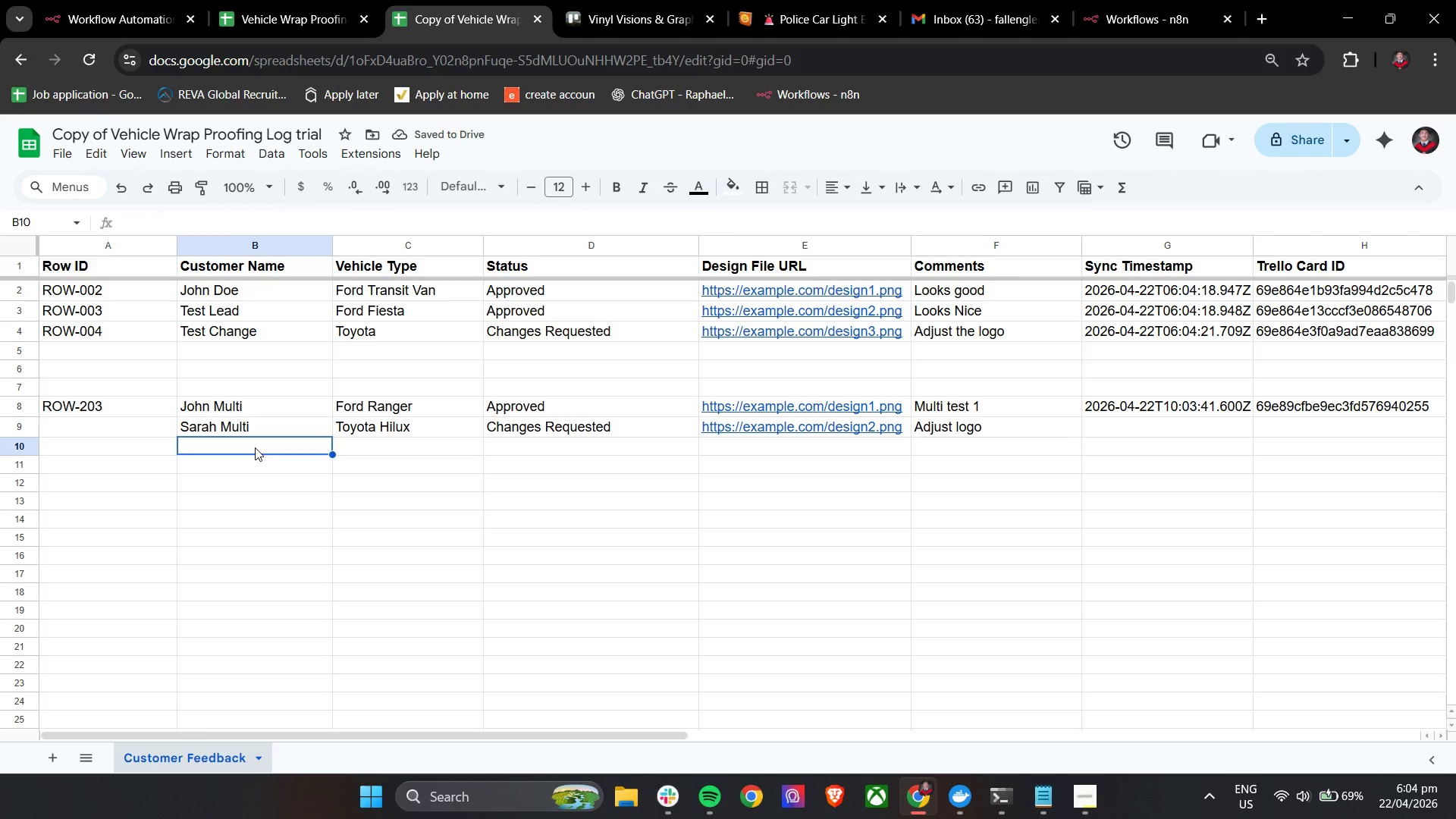 
type(Mki)
key(Backspace)
key(Backspace)
type(ike Multi)
key(Tab)
 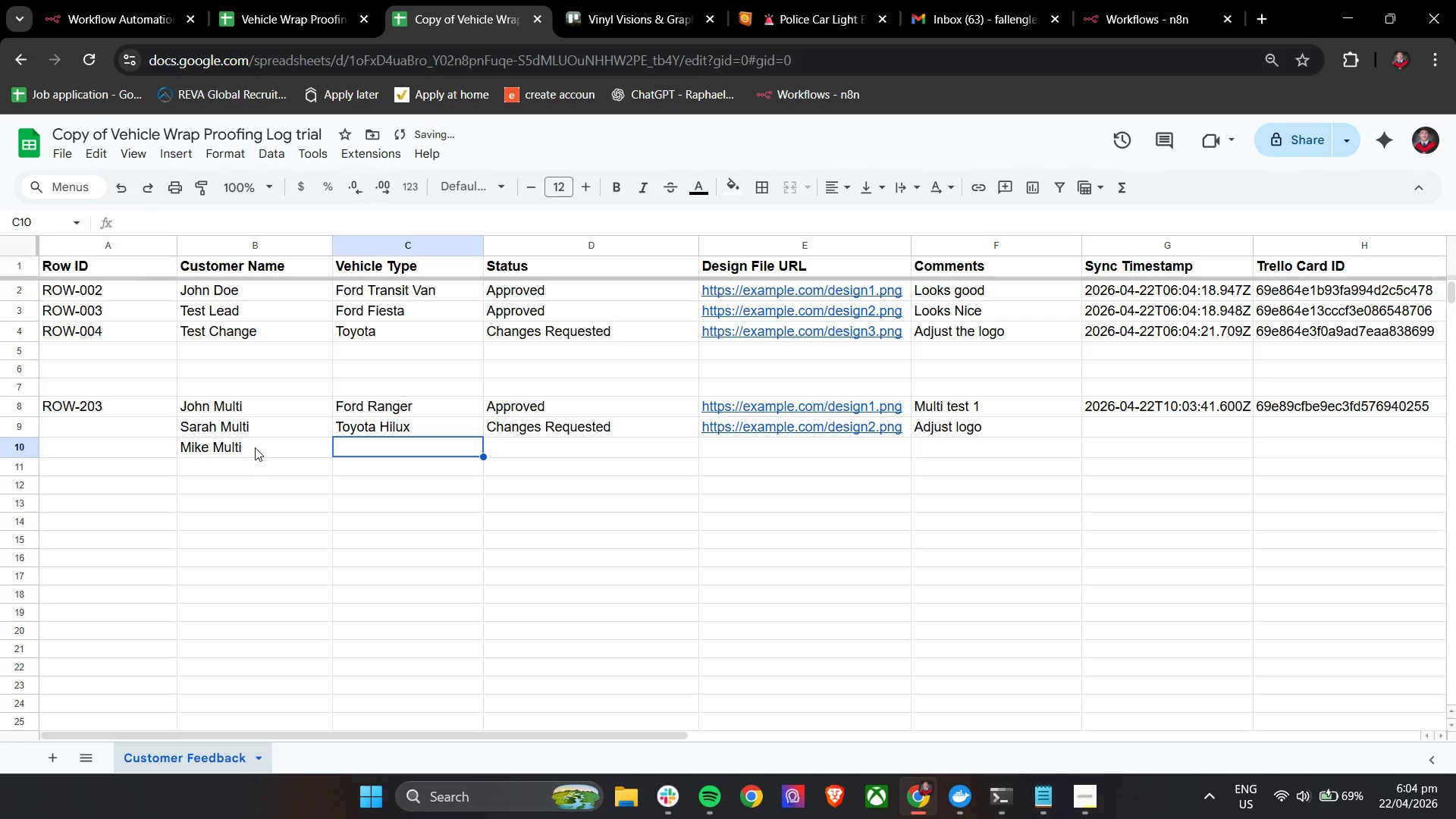 
type(Nissan NV350)
key(Tab)
 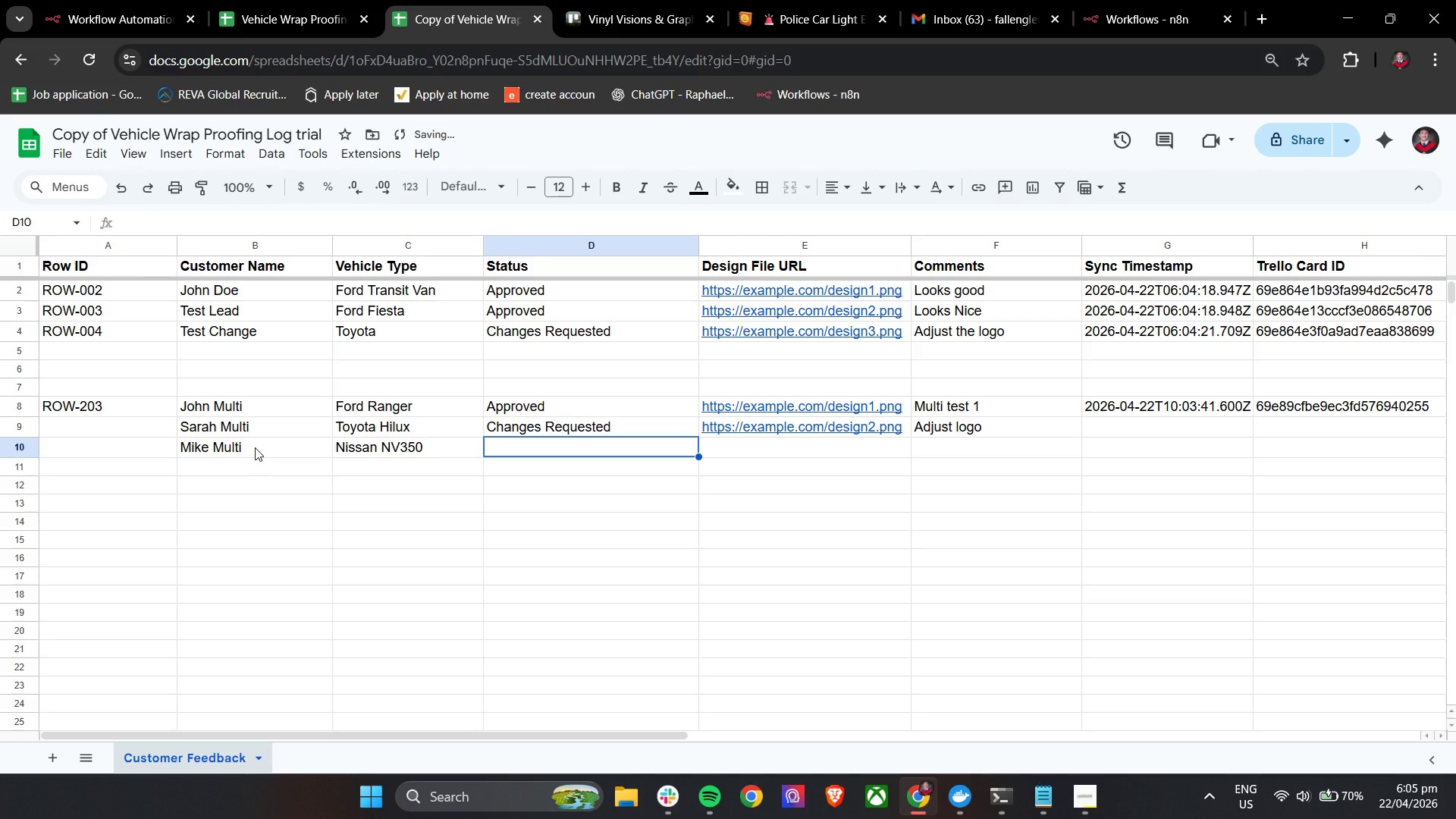 
key(Shift+ShiftLeft)
 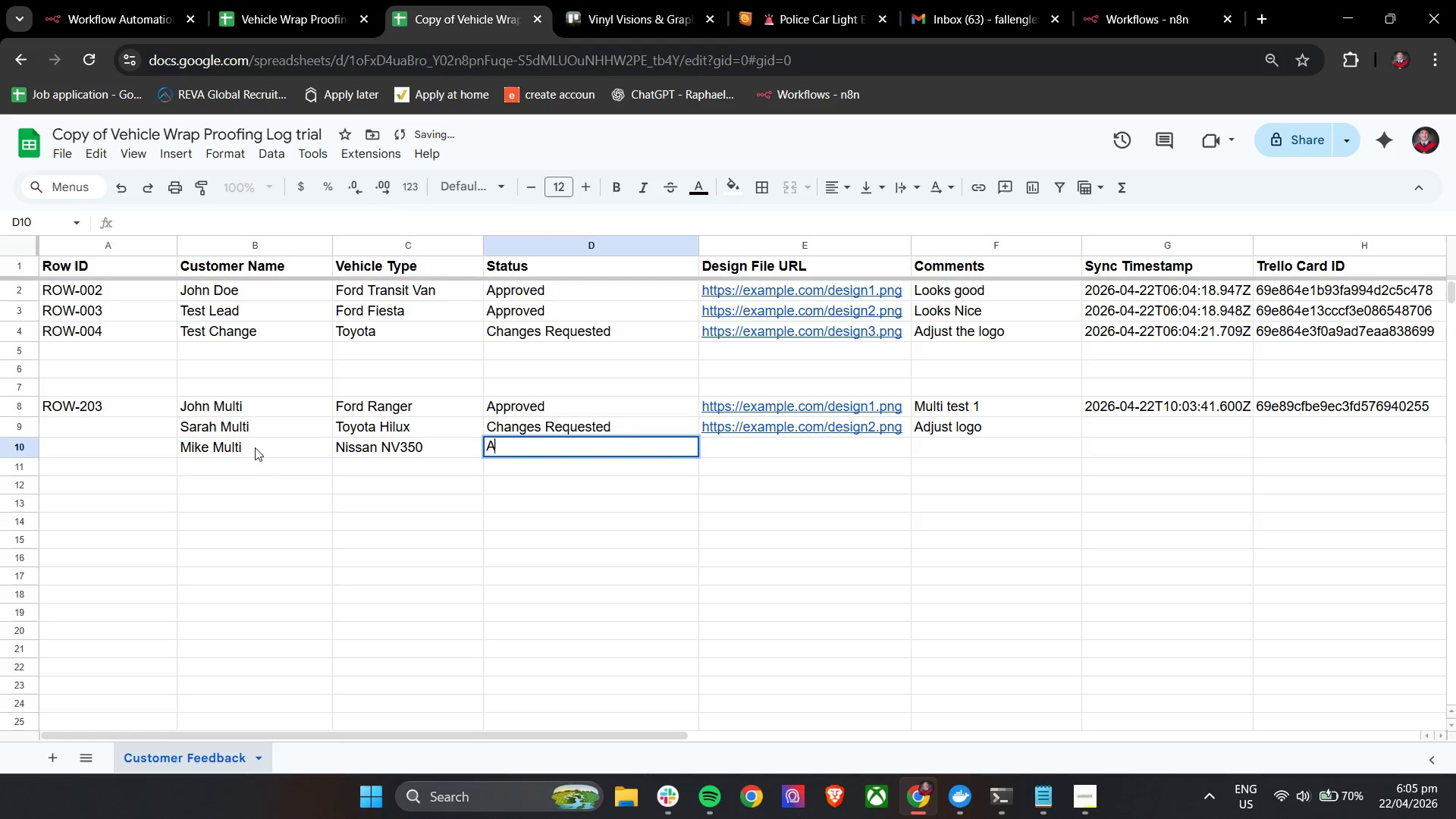 
key(Shift+A)
 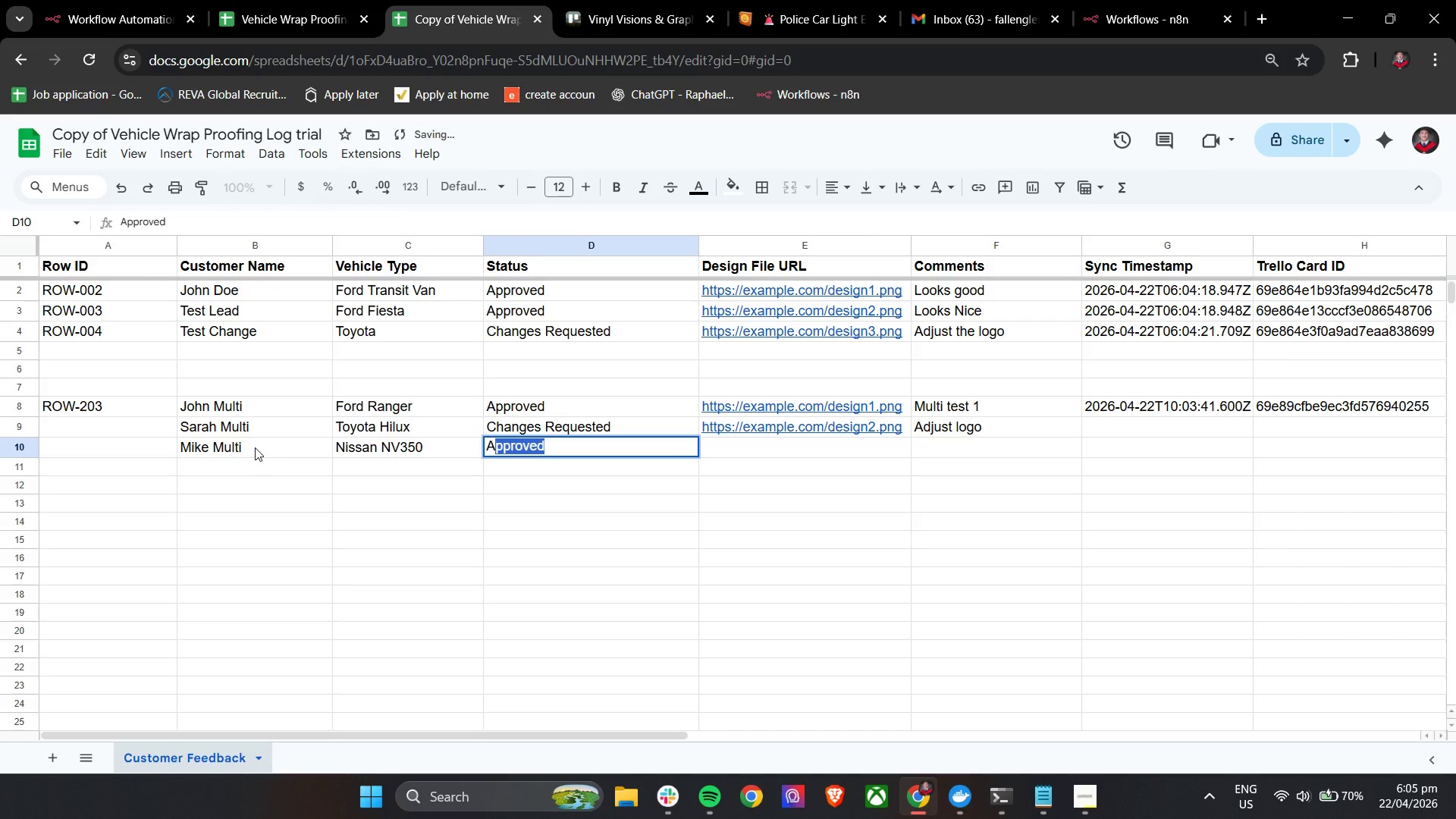 
key(Tab)
 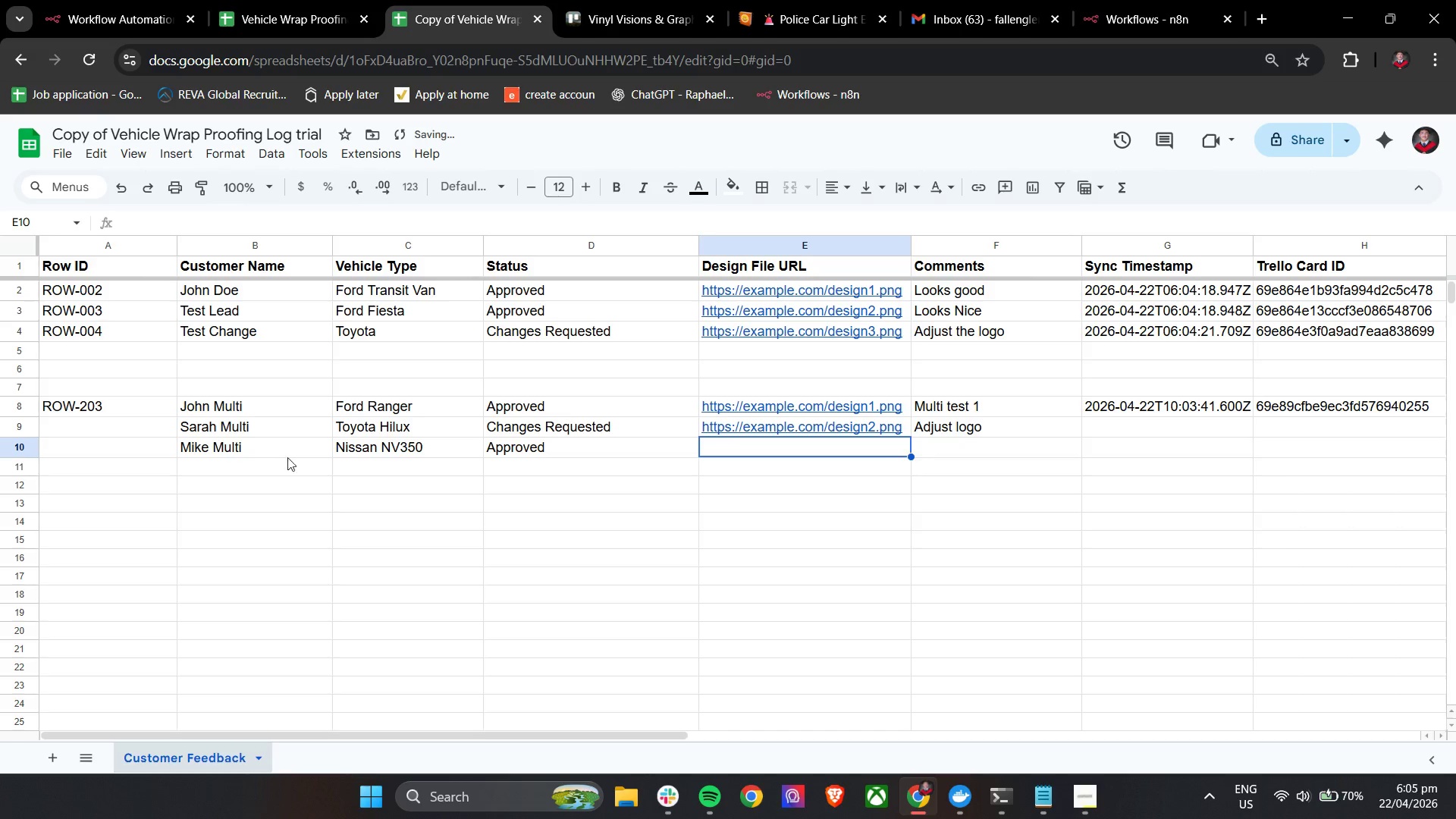 
left_click([948, 448])
 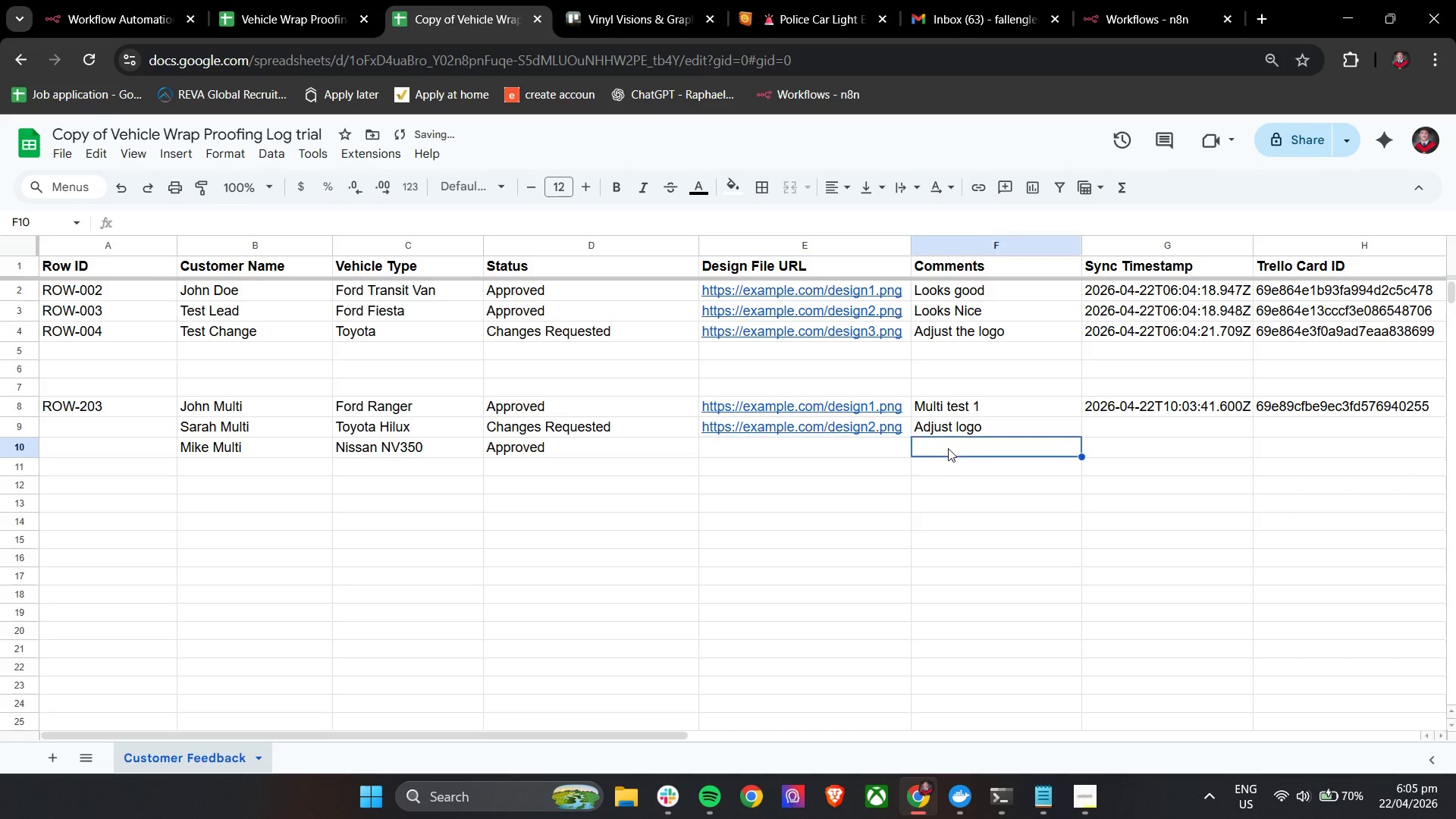 
type(rea)
key(Backspace)
key(Backspace)
key(Backspace)
type(Ready to P)
key(Backspace)
type(print)
 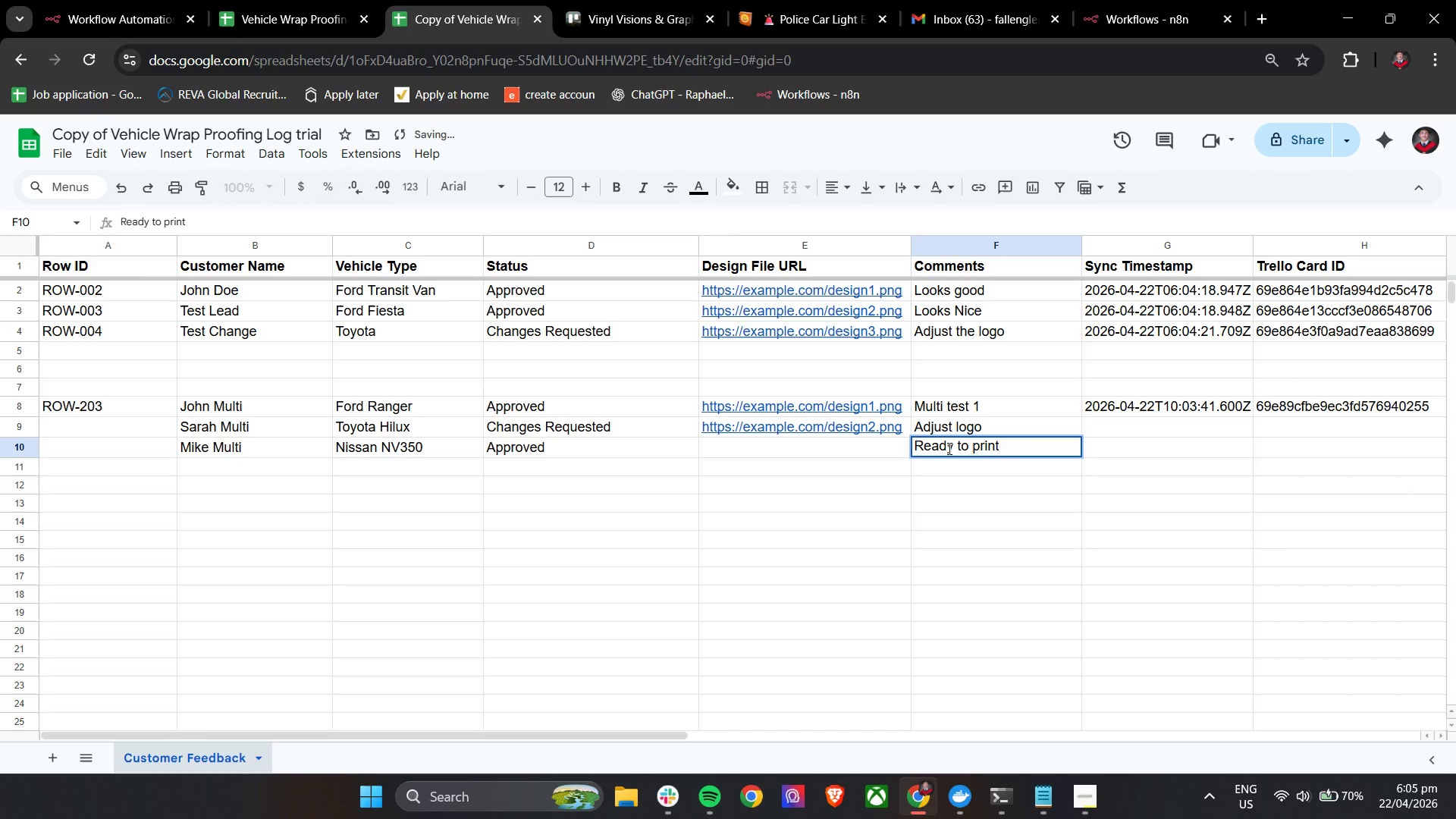 
left_click([877, 480])
 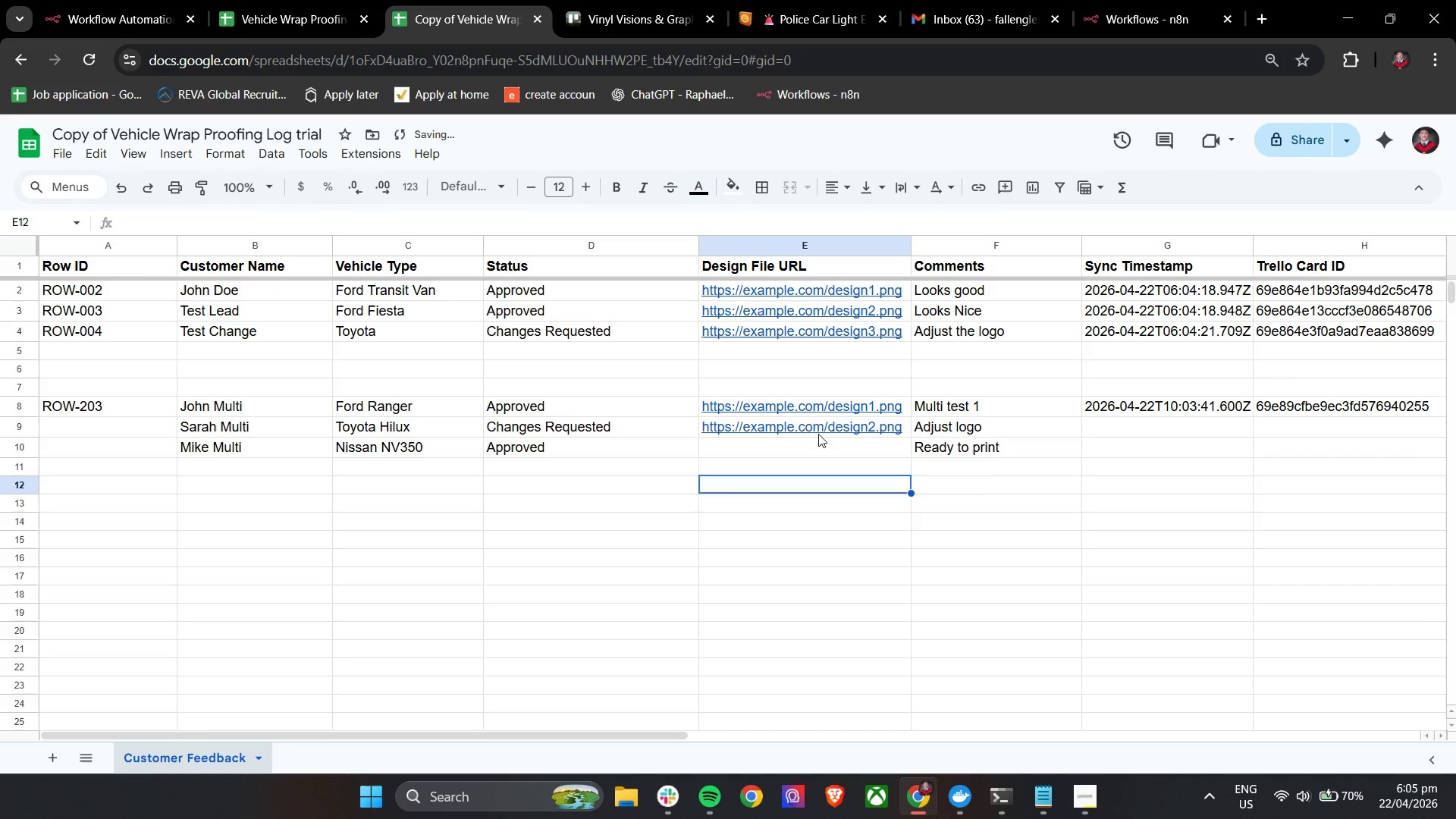 
left_click([818, 434])
 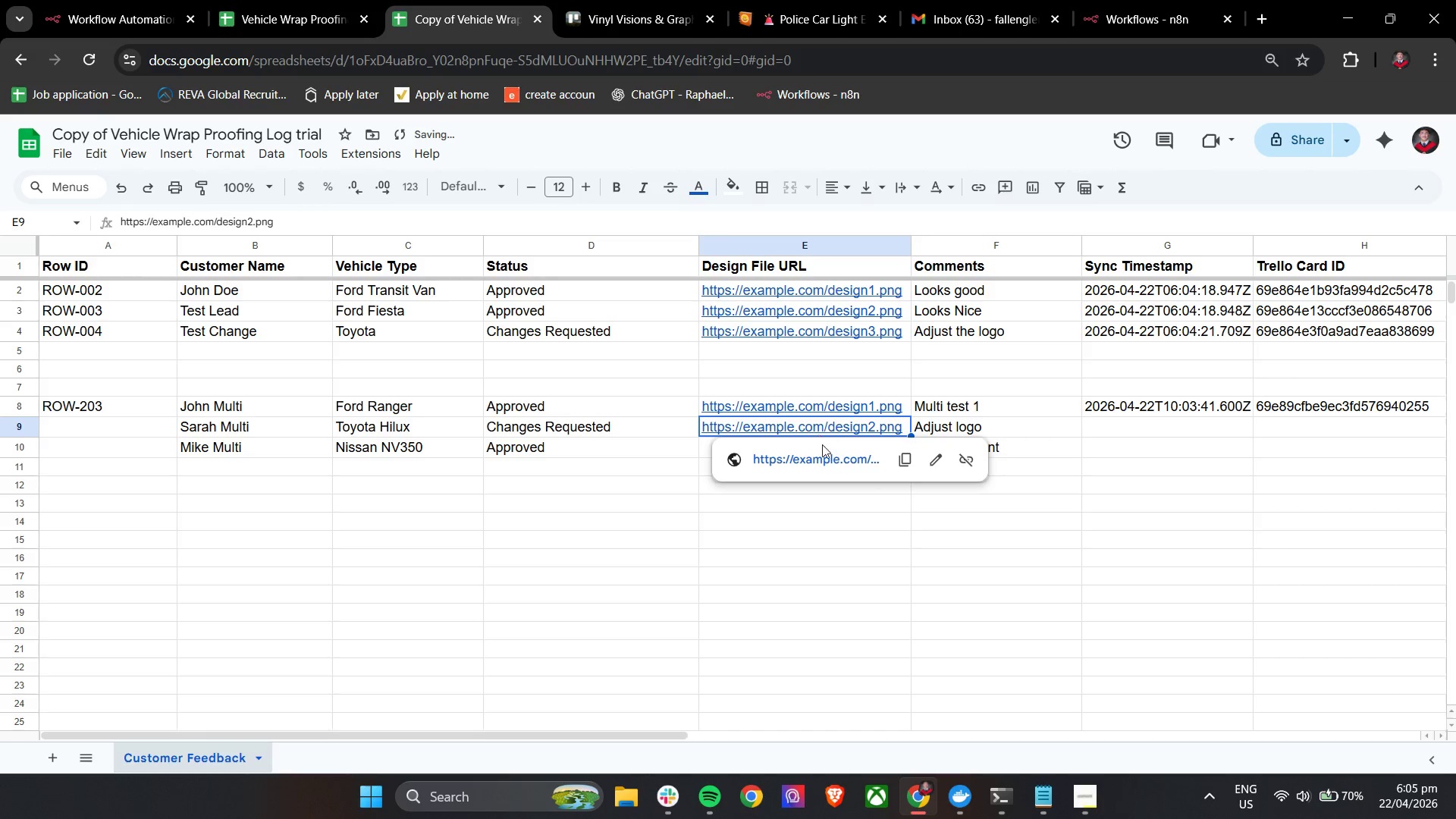 
key(Control+C)
 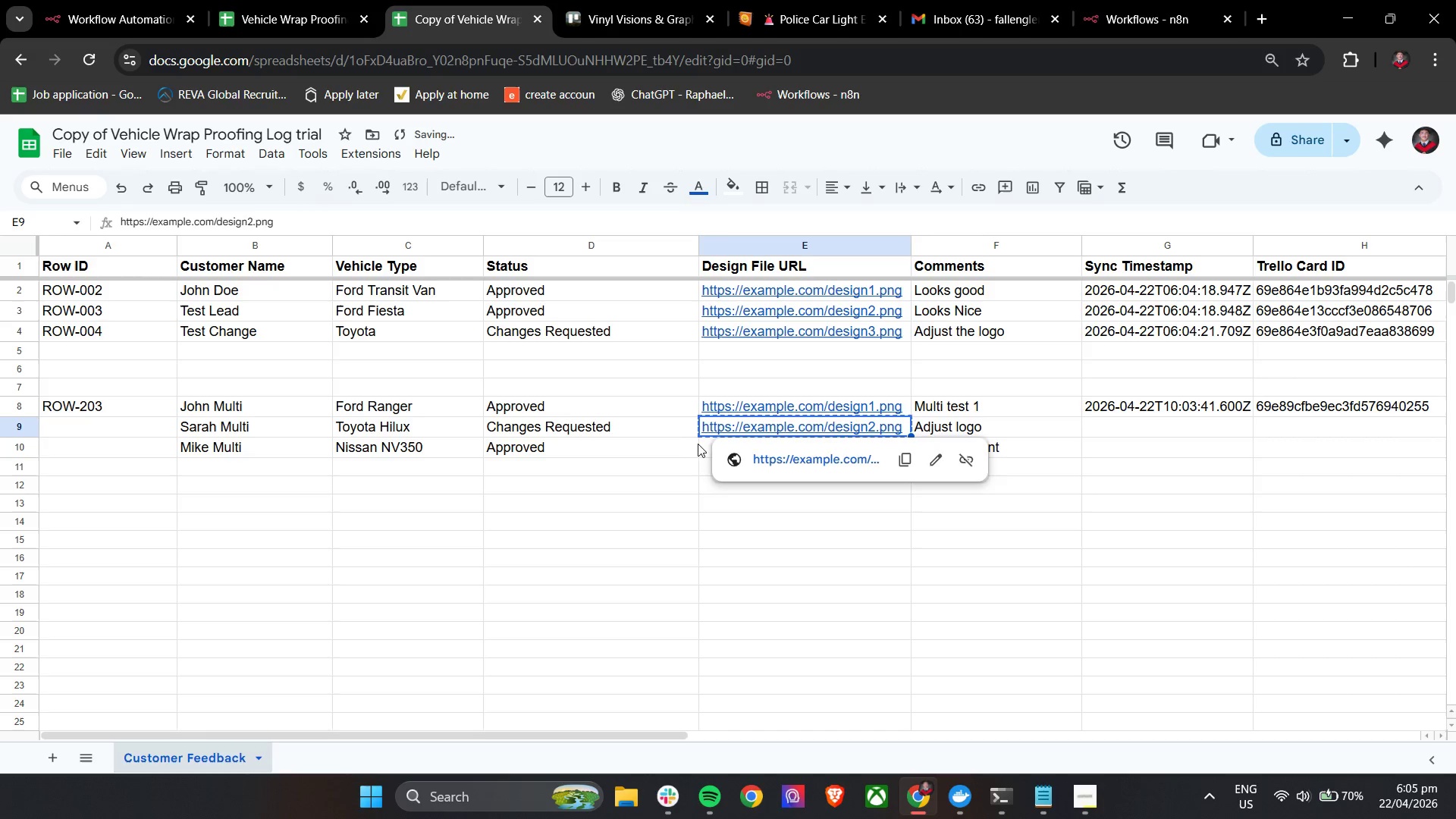 
left_click([701, 447])
 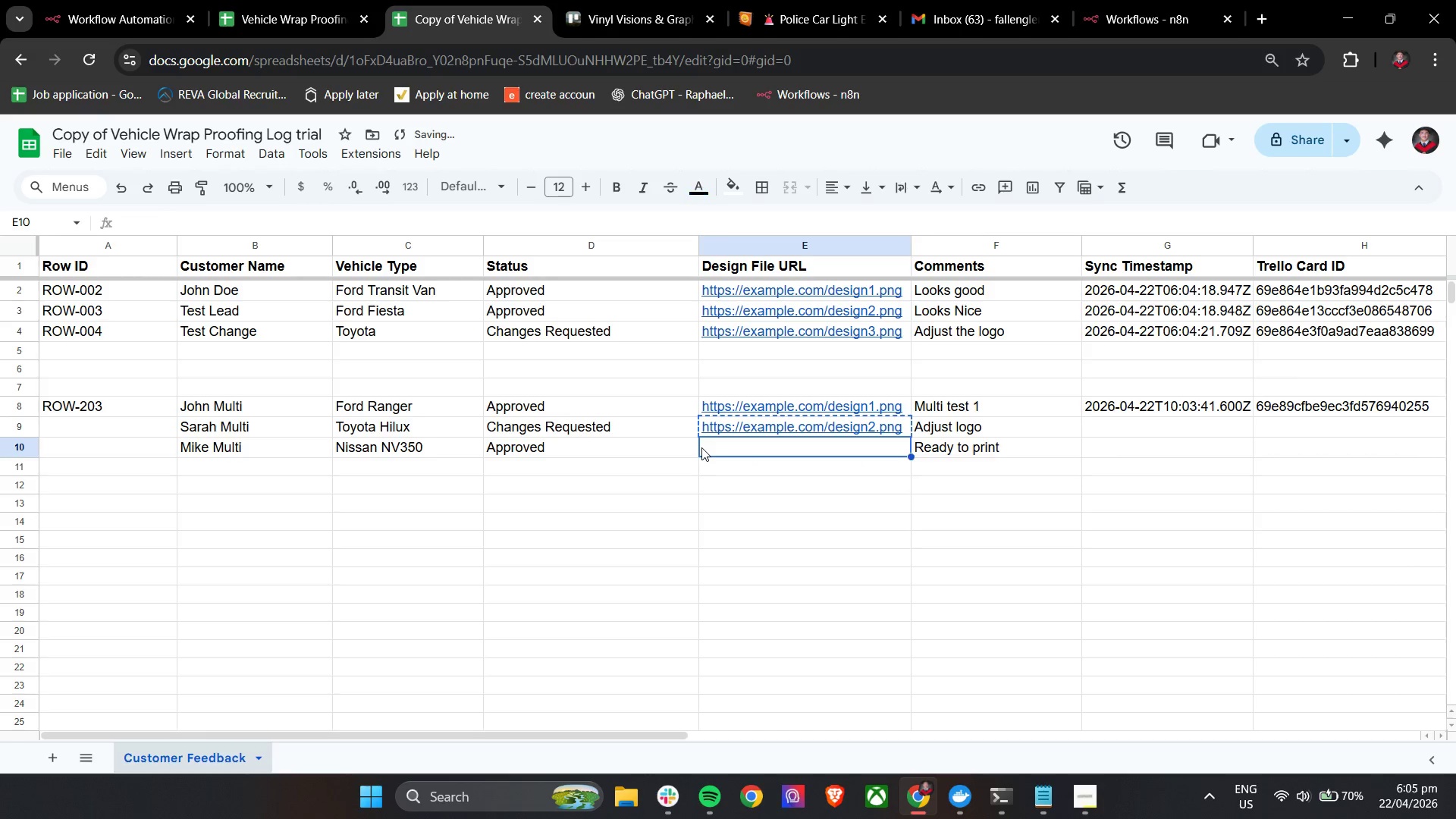 
key(Control+V)
 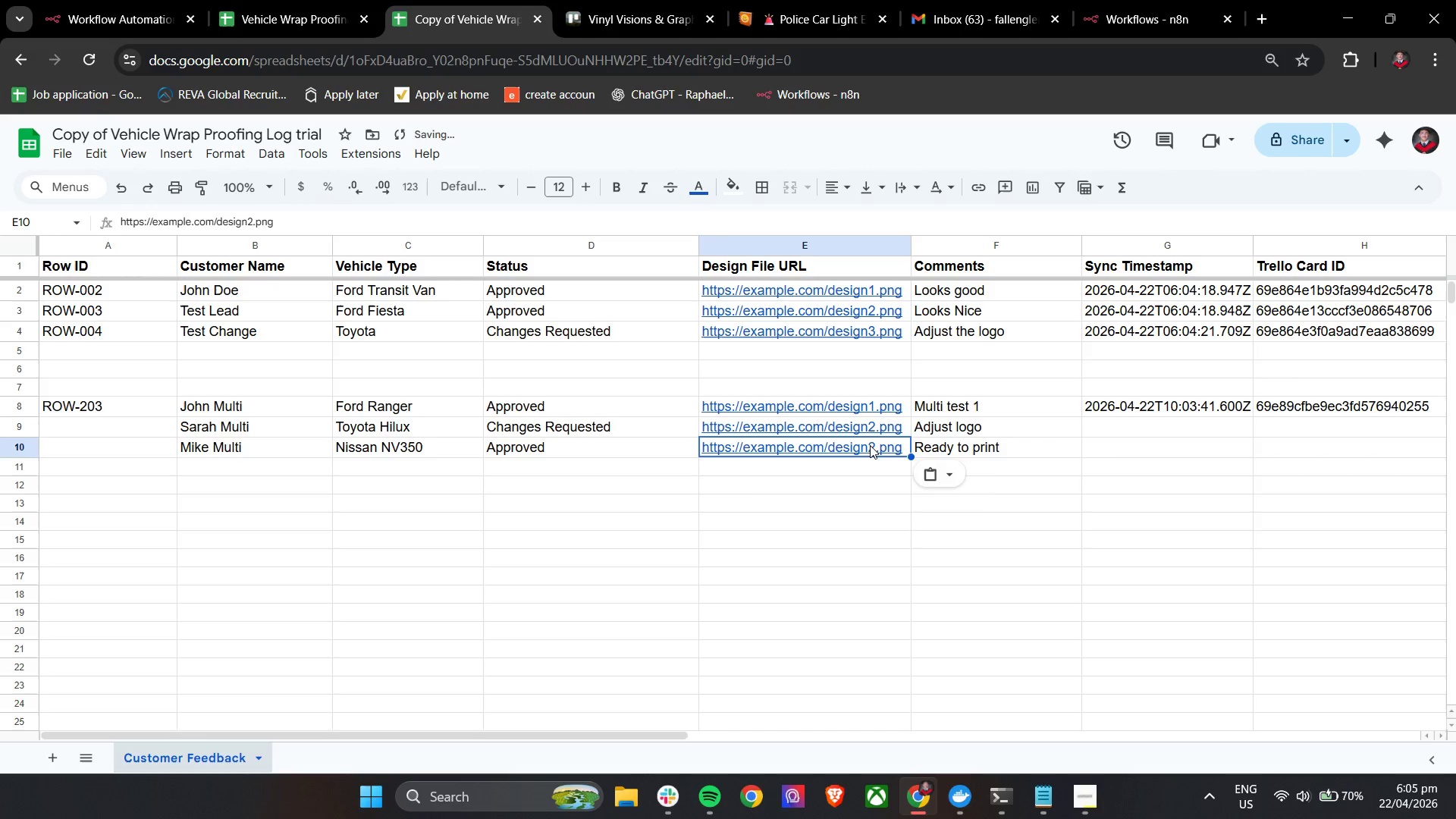 
double_click([871, 445])
 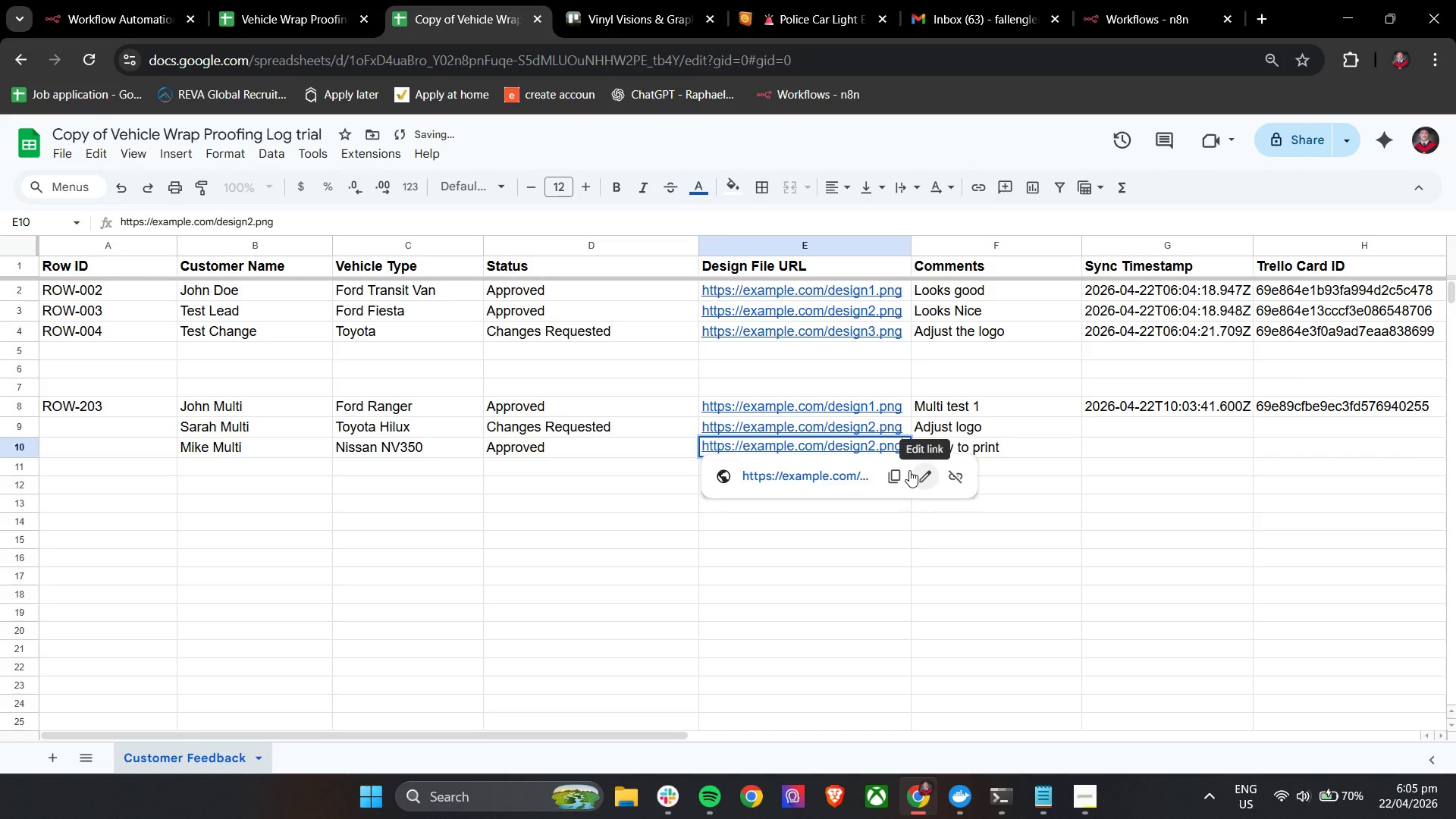 
key(ArrowLeft)
 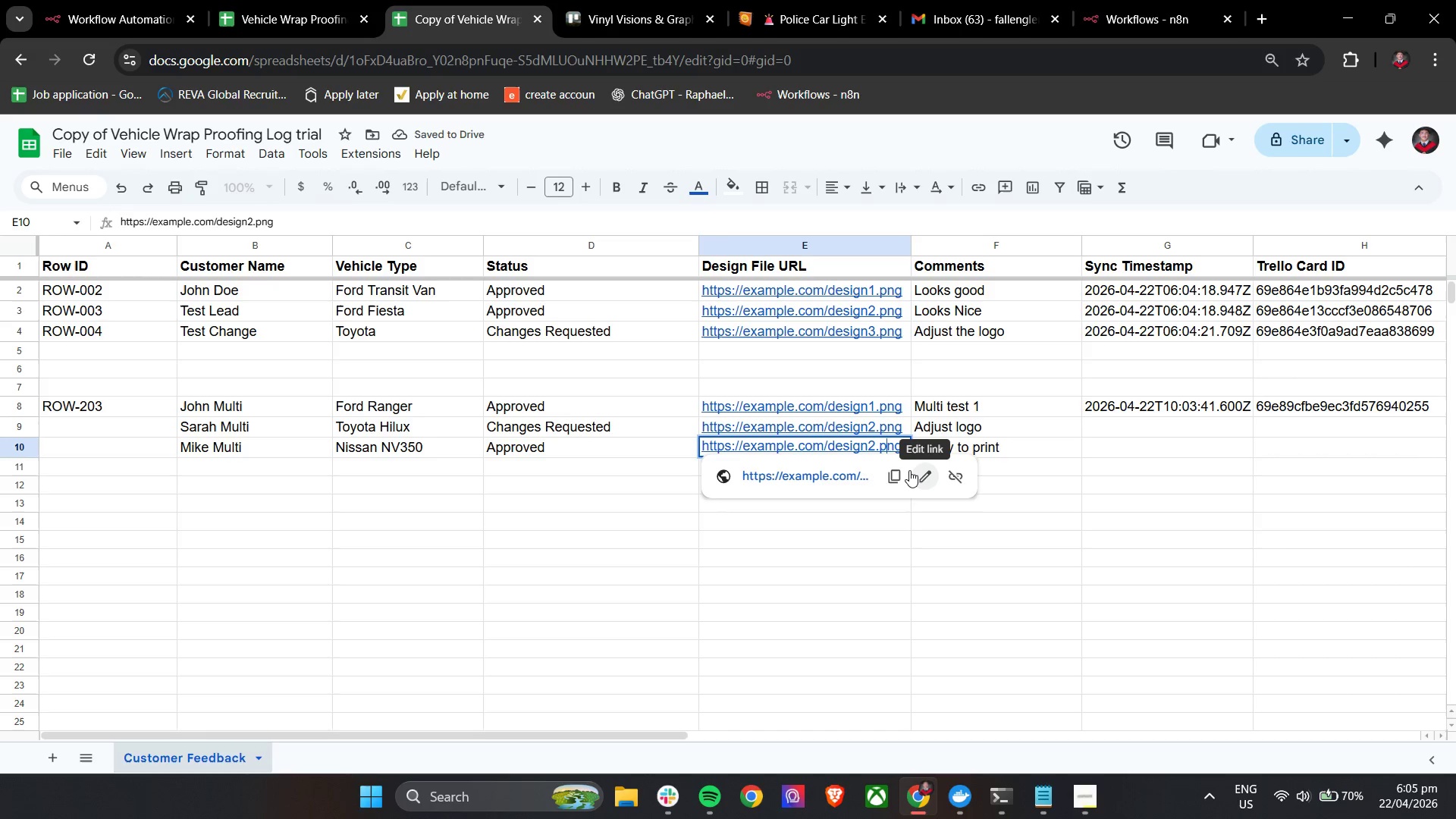 
key(ArrowLeft)
 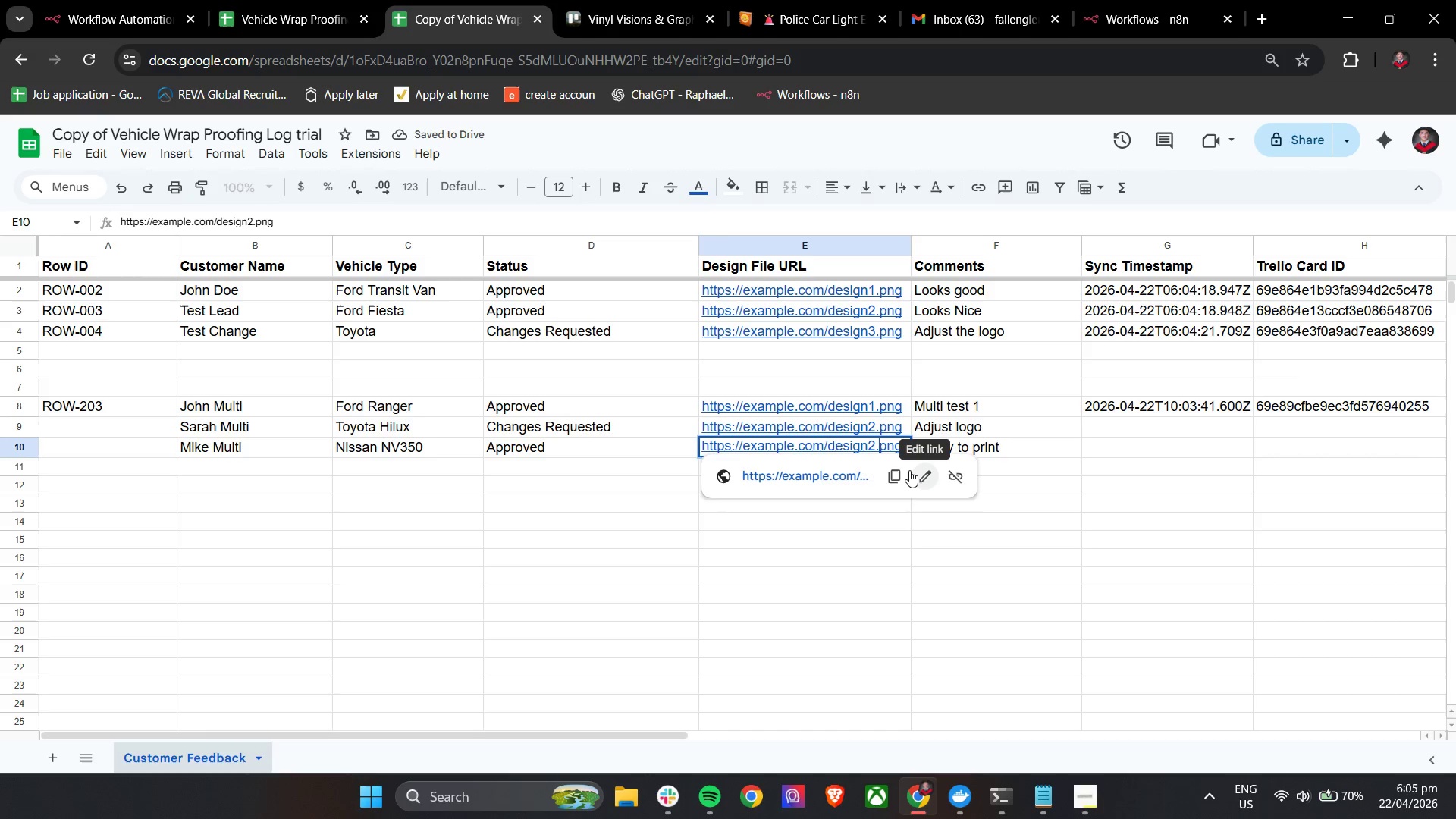 
key(ArrowLeft)
 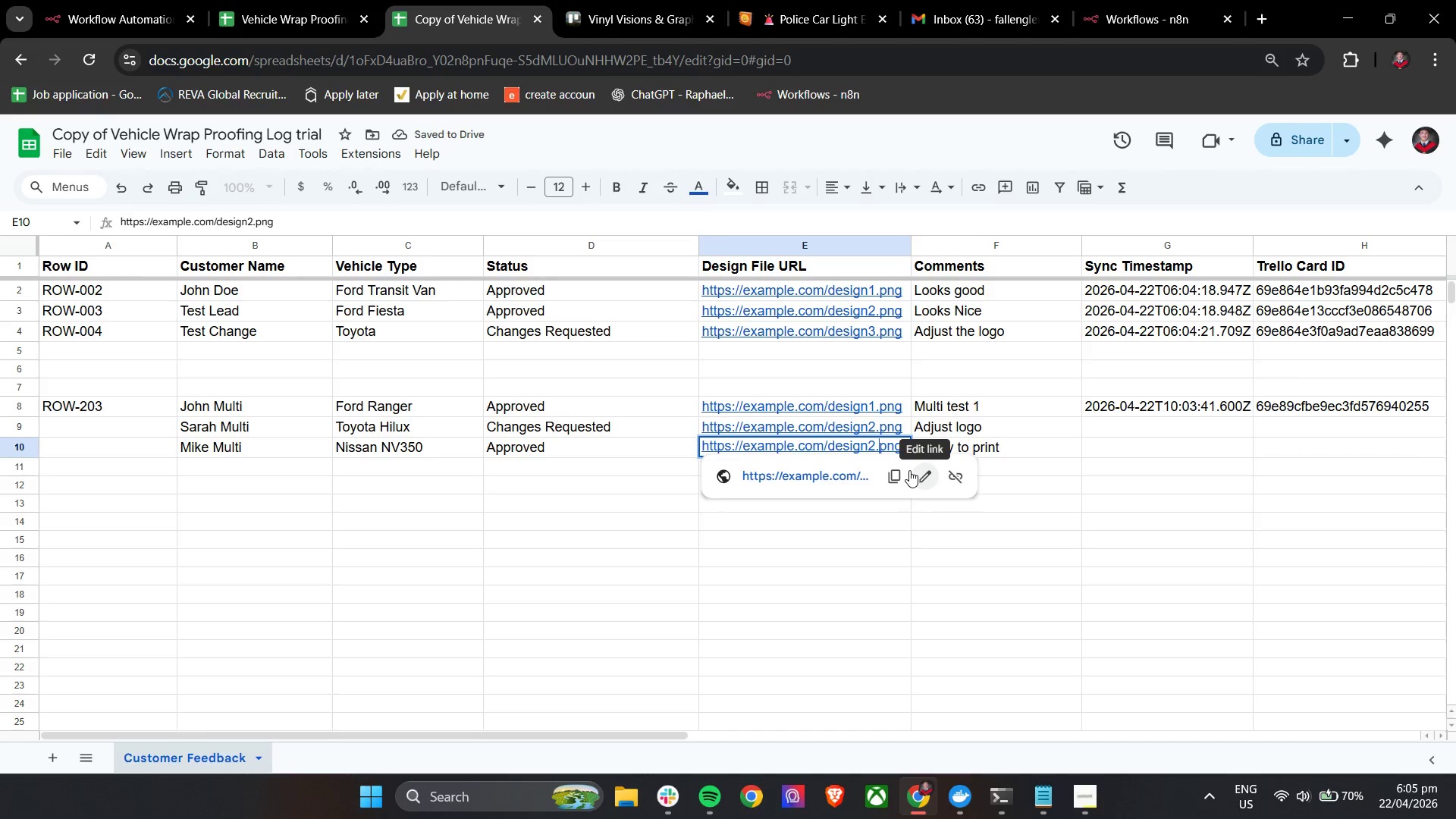 
key(ArrowLeft)
 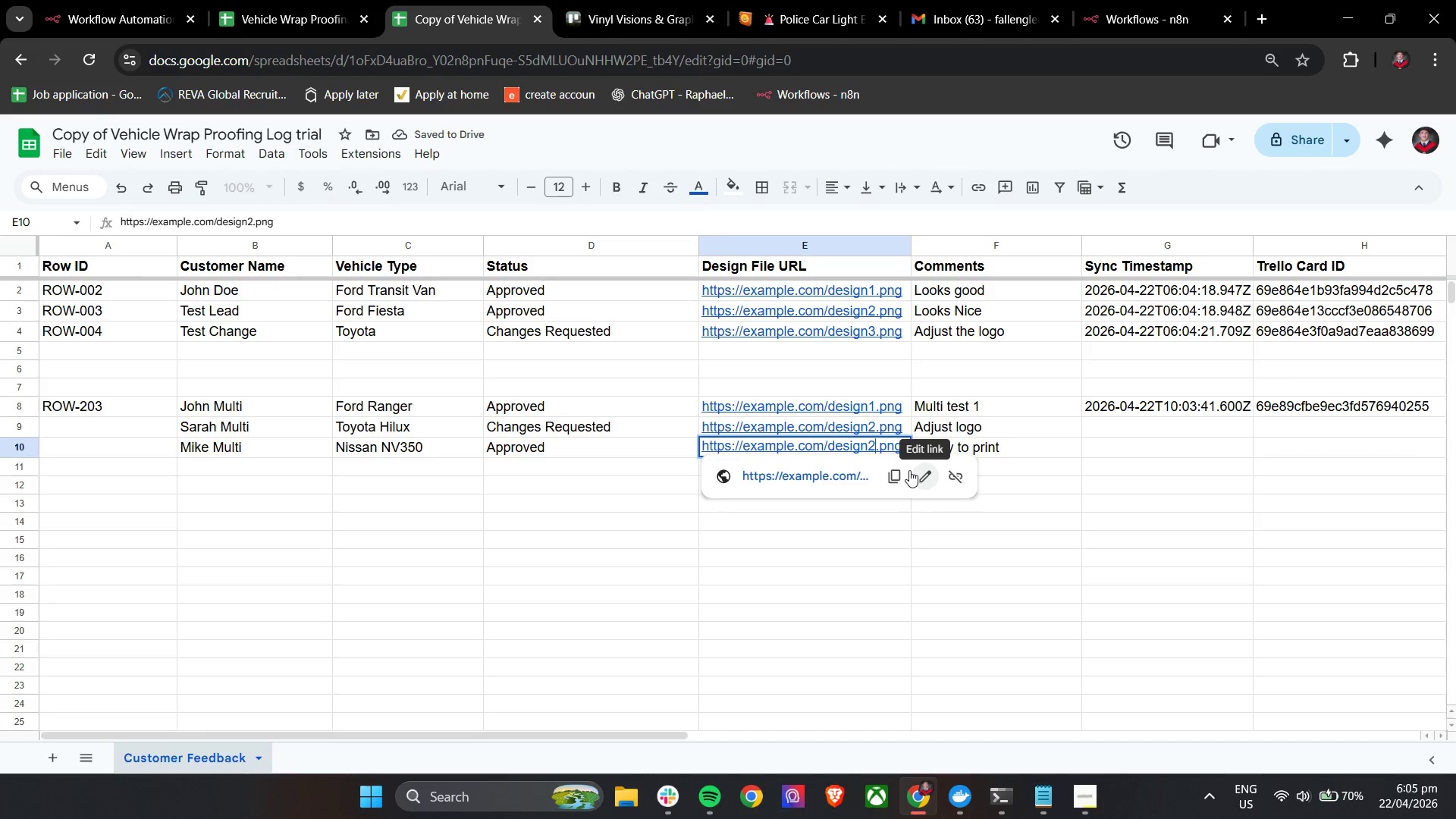 
key(Backspace)
 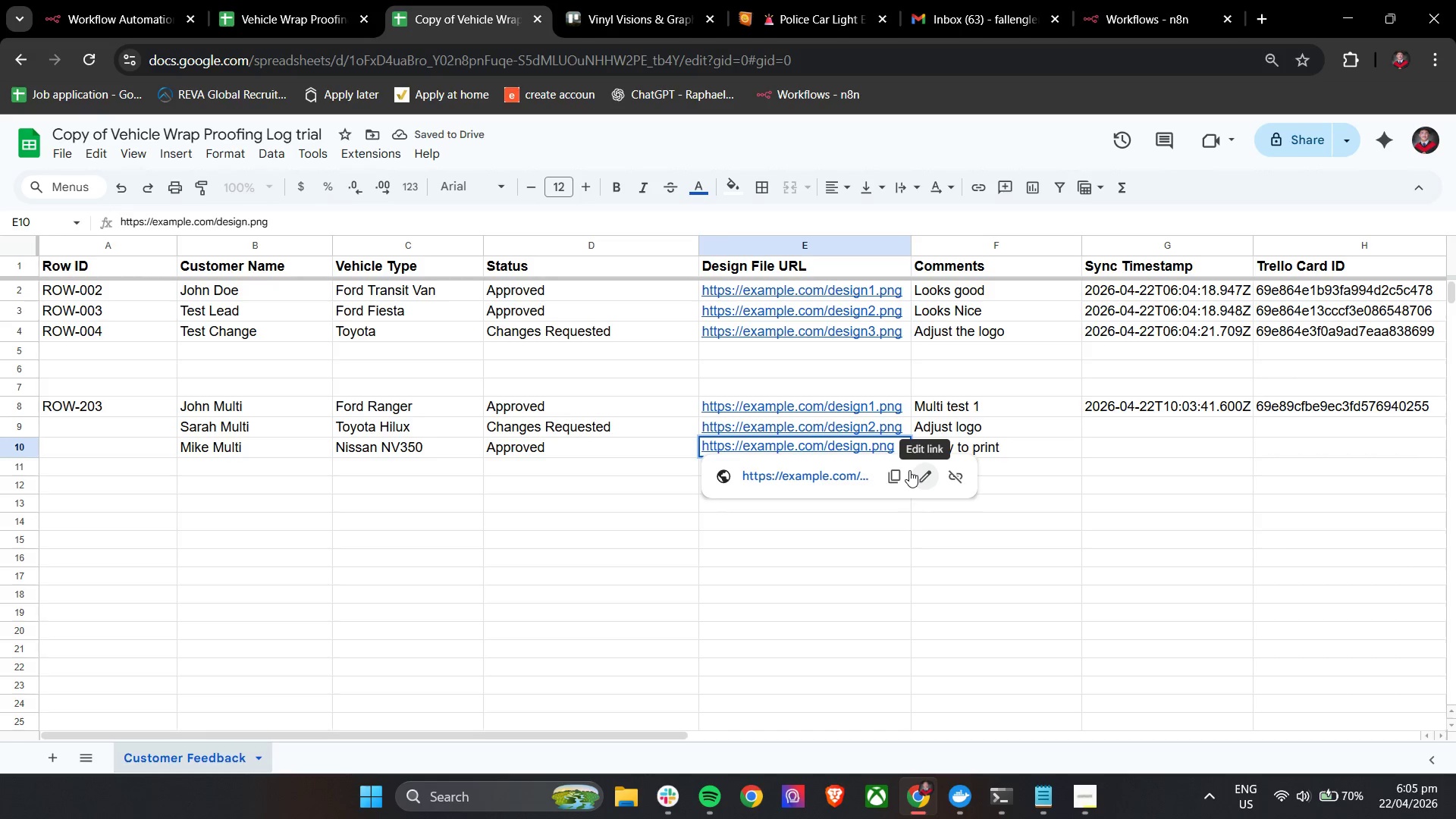 
key(3)
 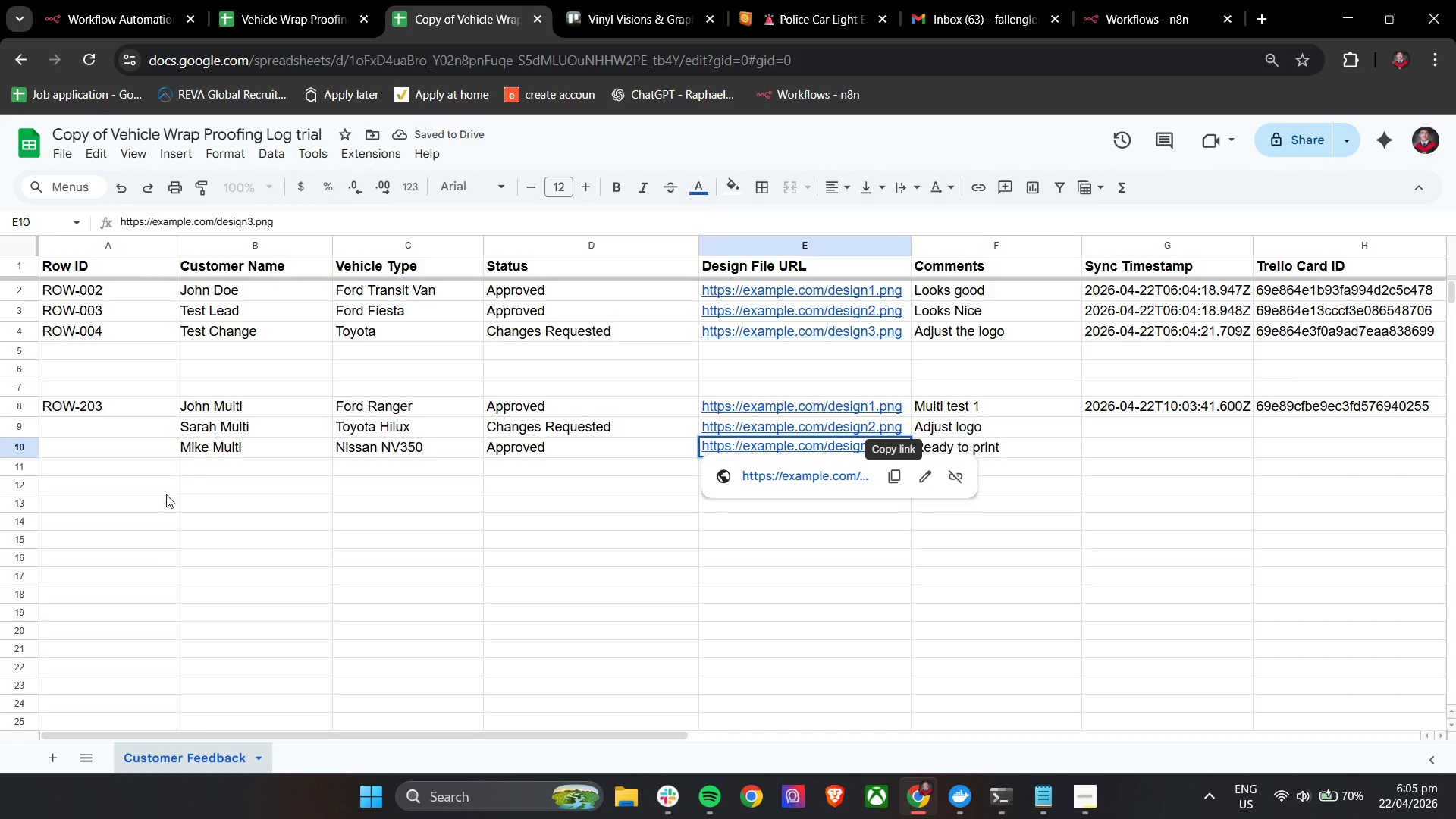 
left_click([206, 588])
 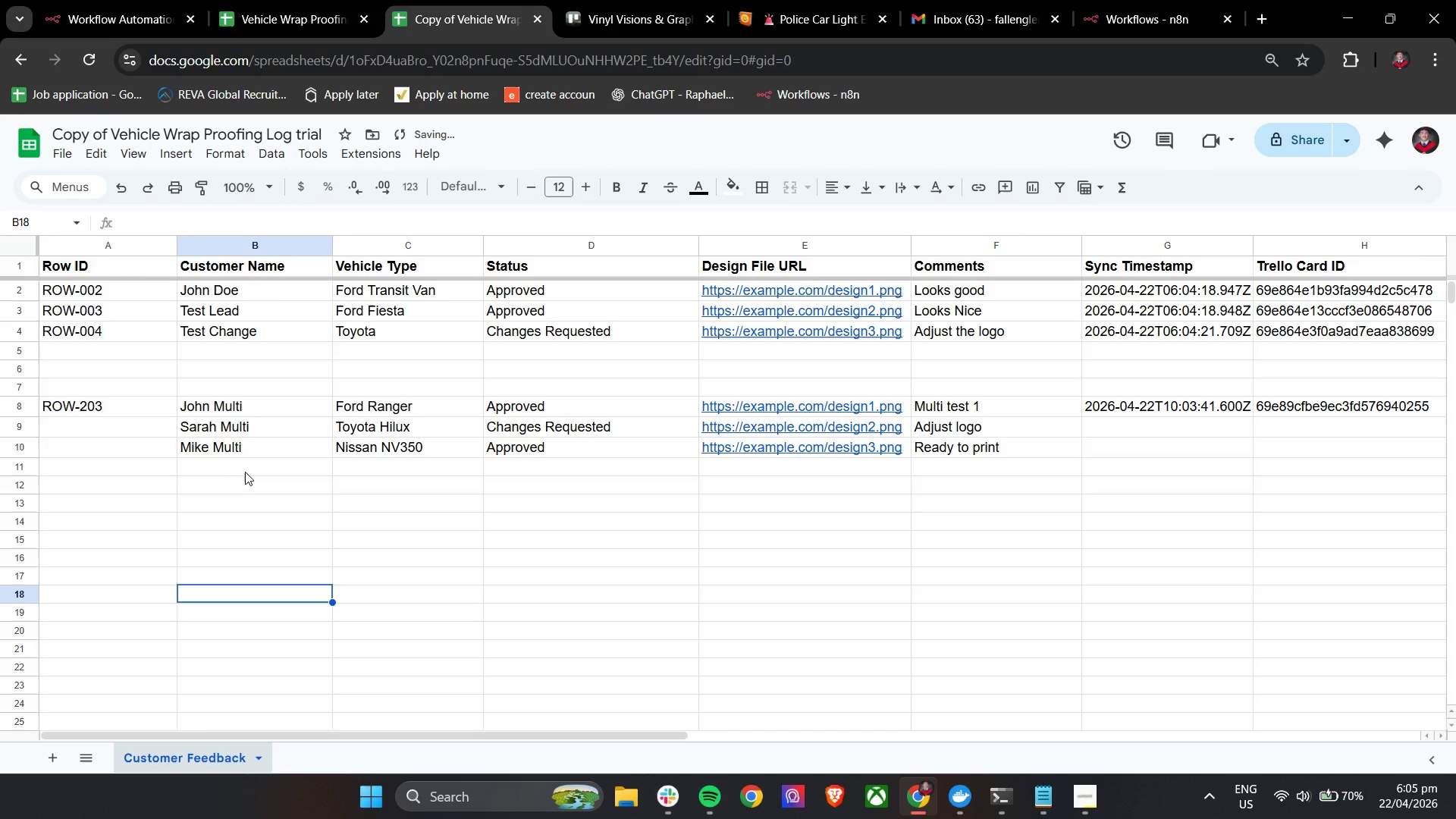 
left_click([249, 465])
 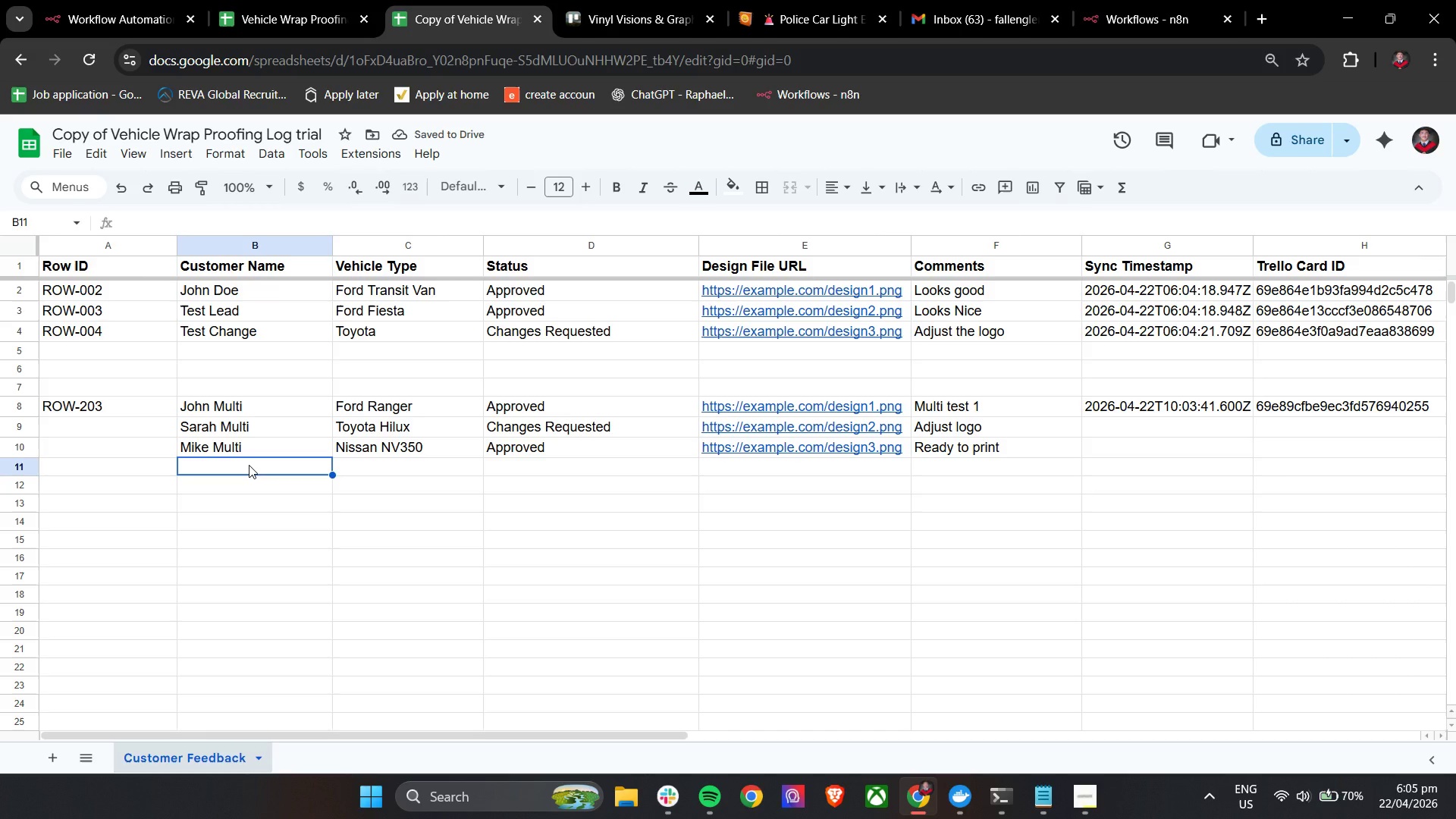 
type(Ana Multi)
key(Tab)
type(Mitsubishi L300)
key(Tab)
type(Chan)
key(Tab)
 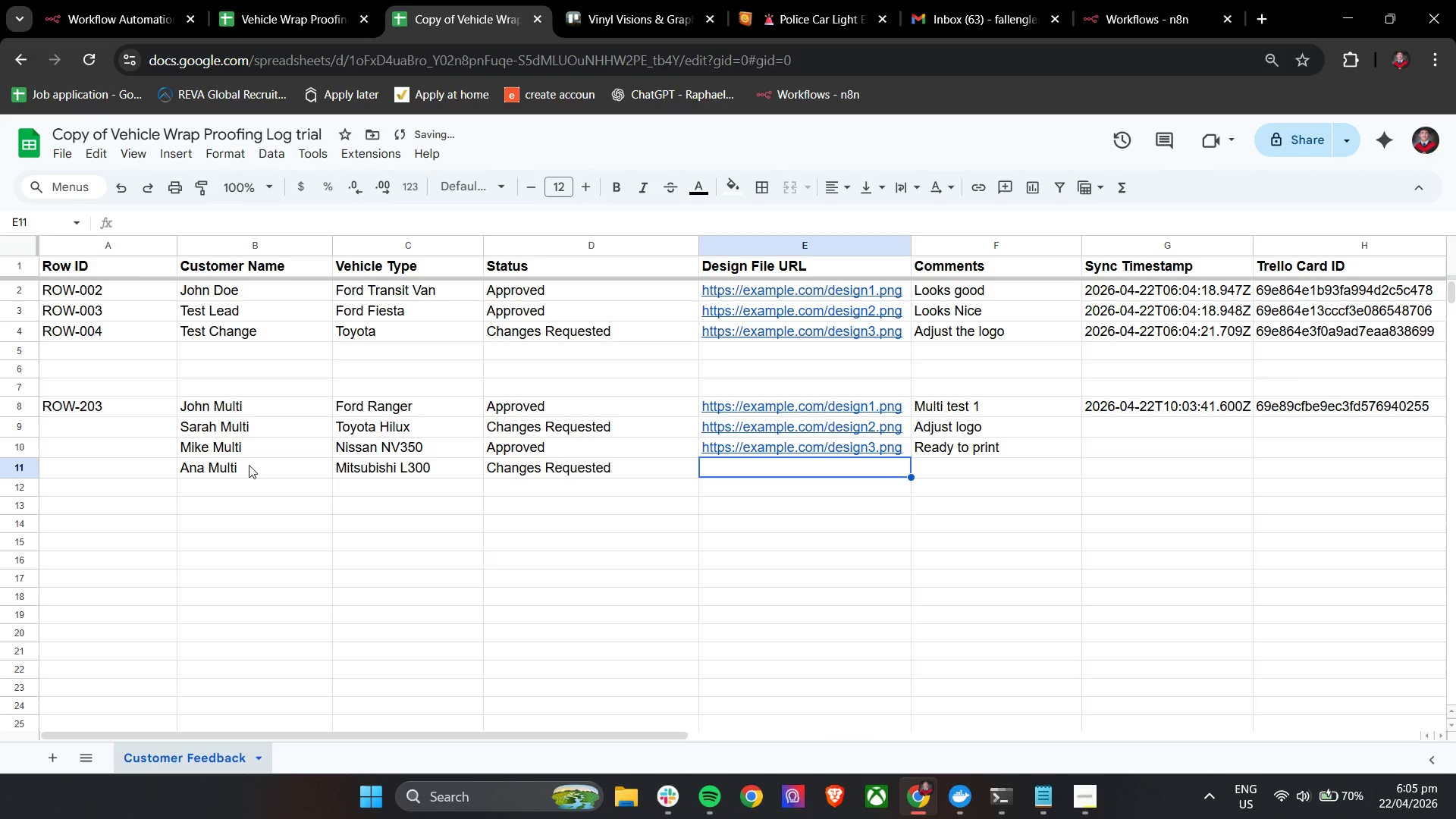 
left_click([766, 447])
 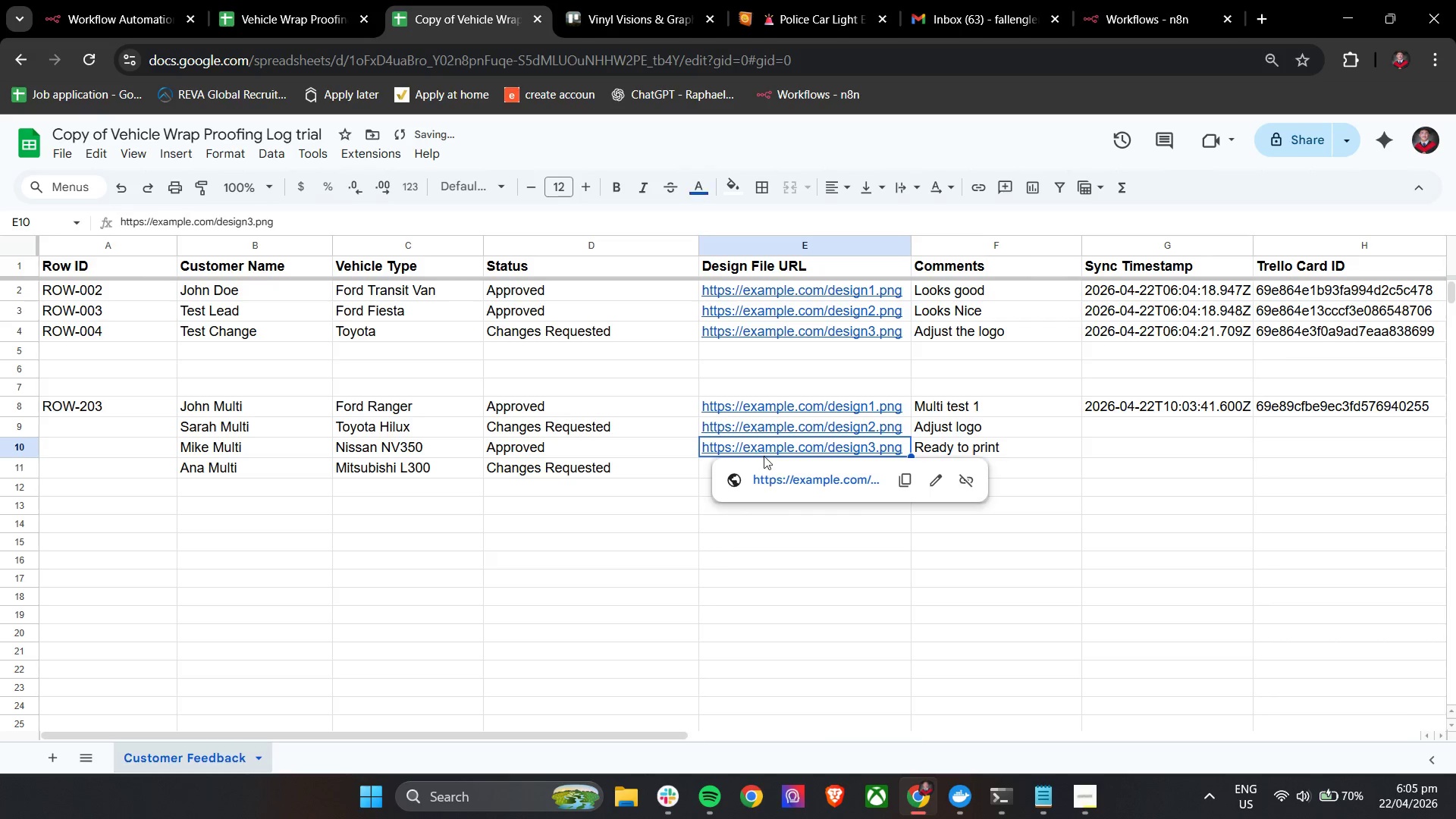 
key(Control+ControlLeft)
 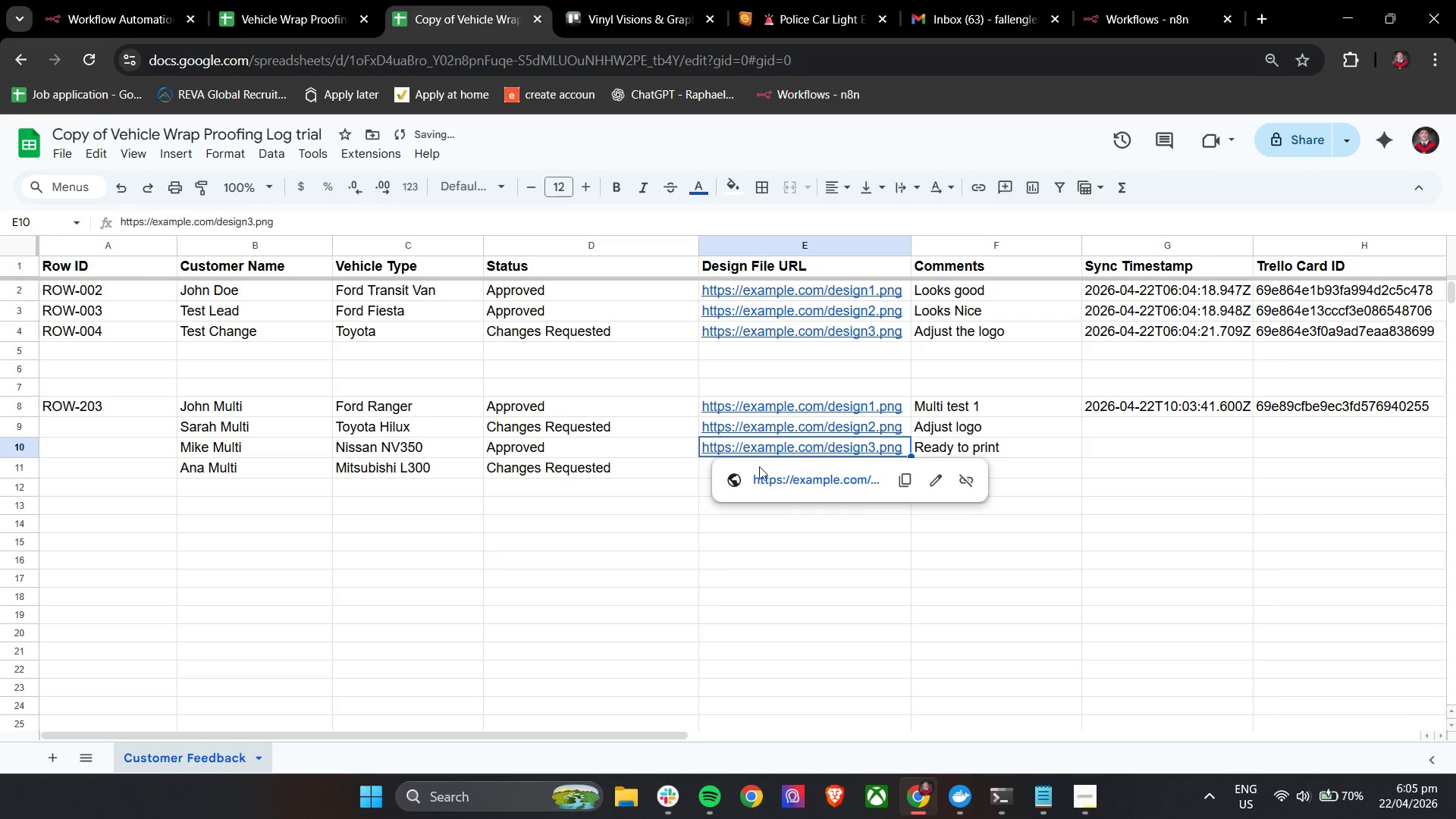 
key(Control+C)
 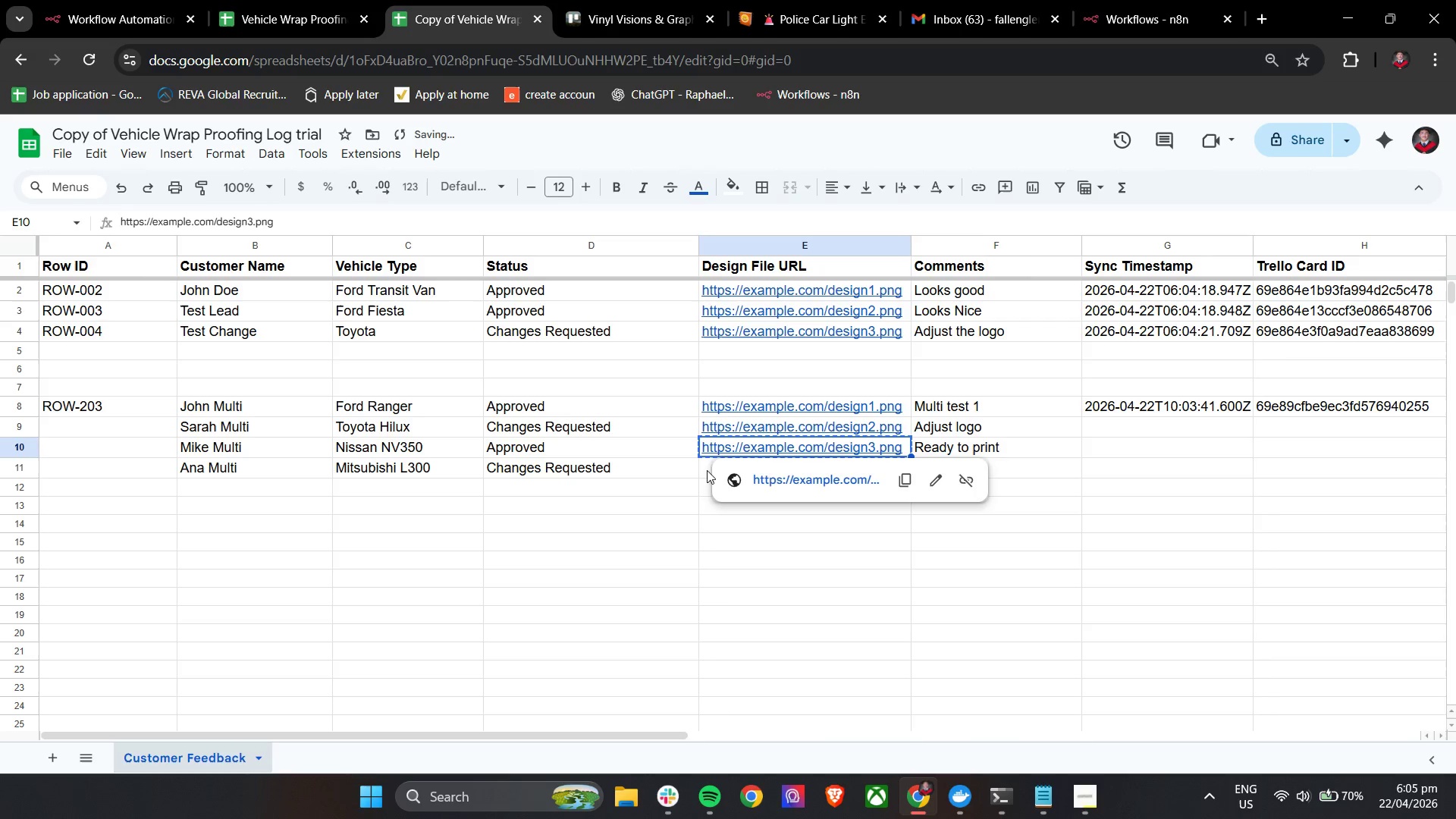 
left_click([702, 471])
 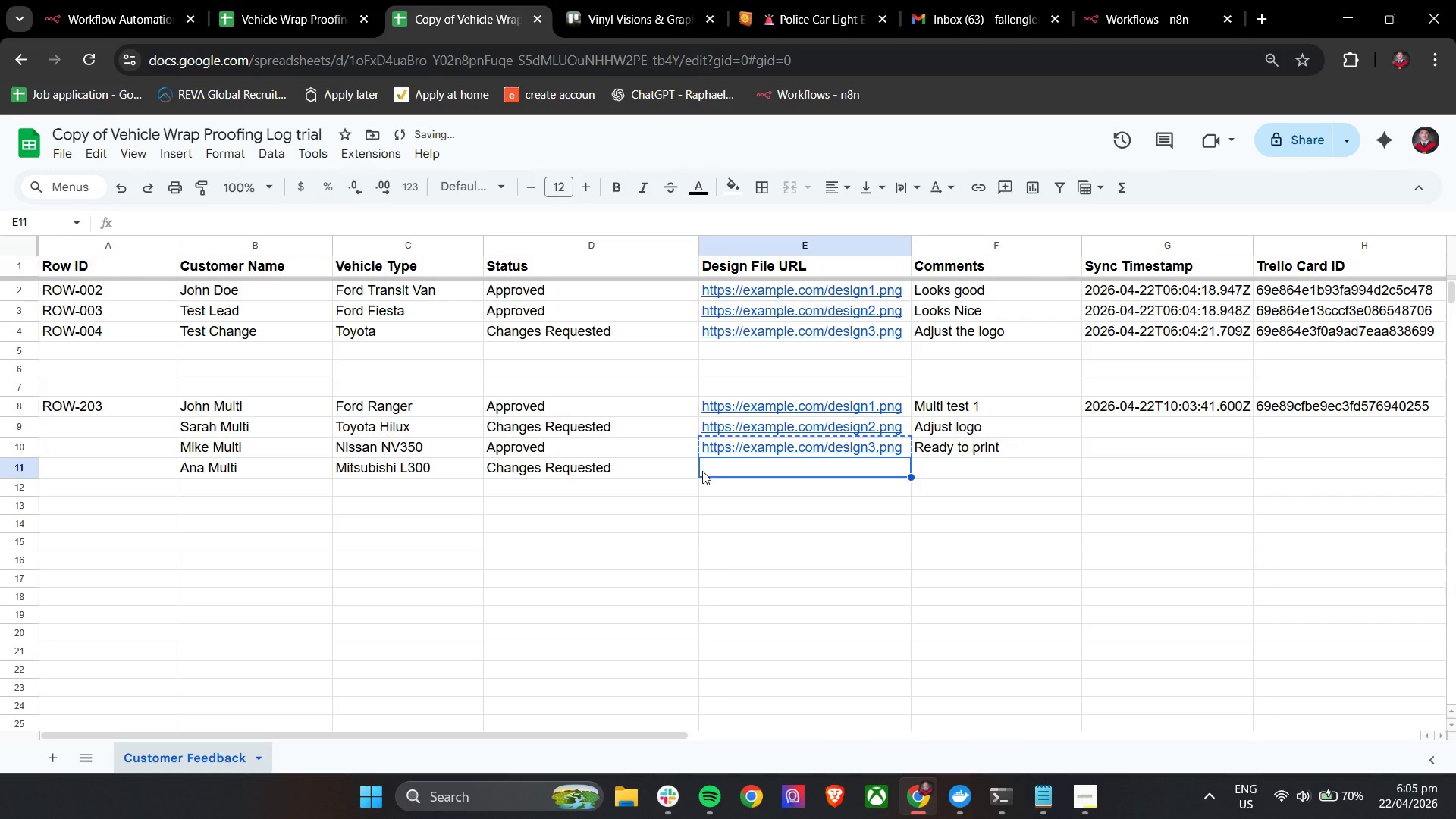 
key(Control+ControlLeft)
 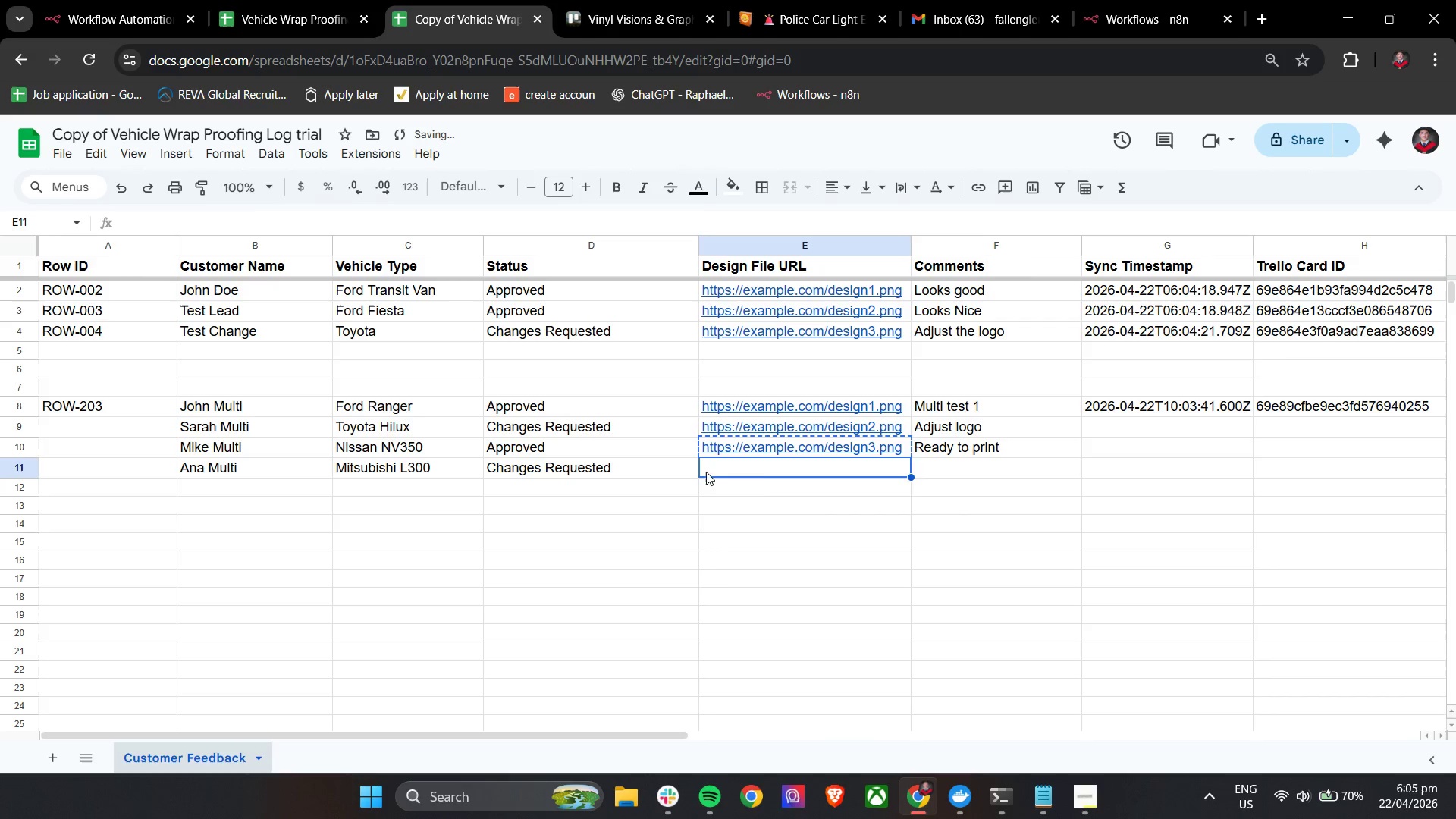 
key(Control+V)
 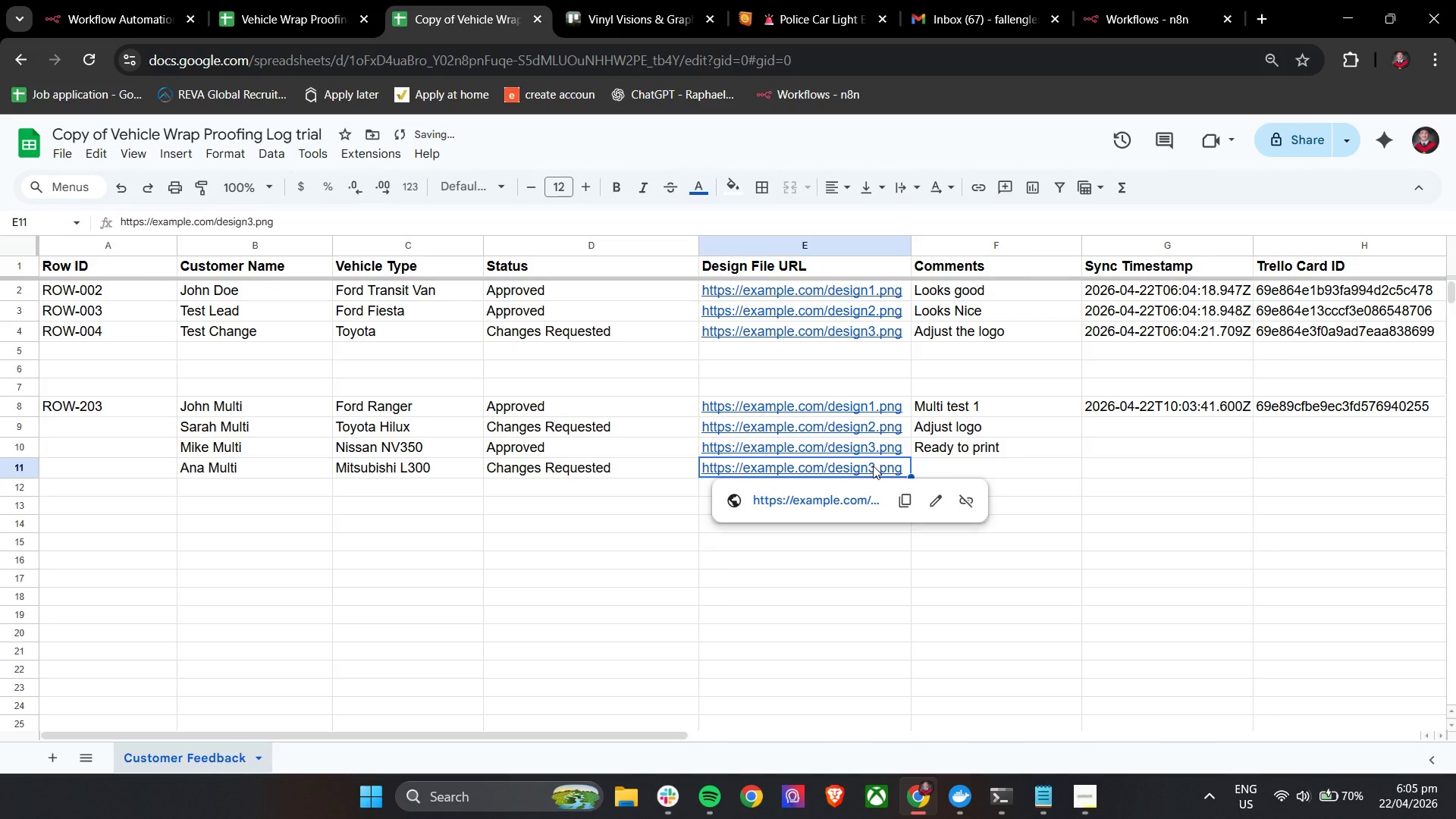 
double_click([873, 466])
 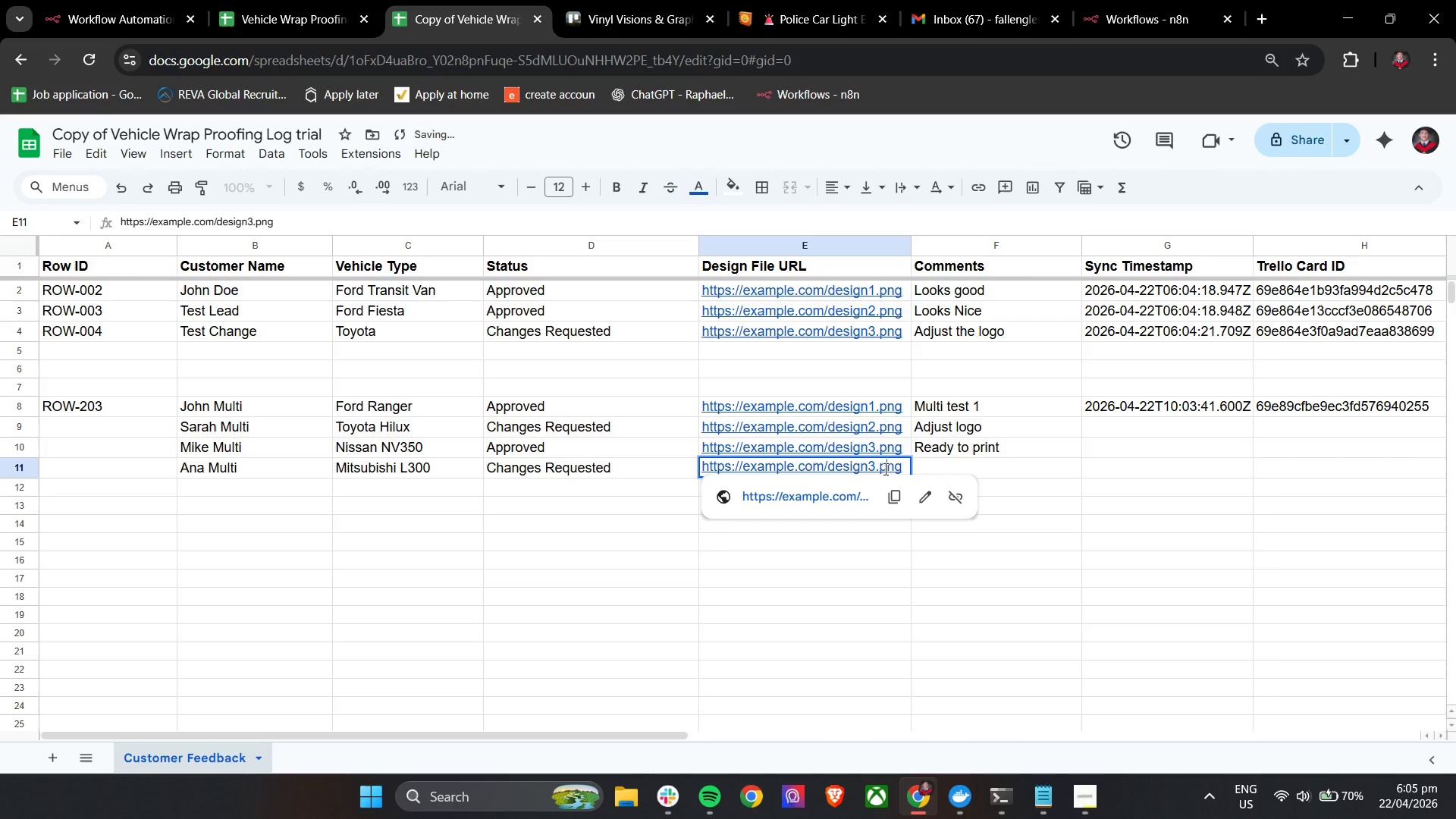 
double_click([876, 469])
 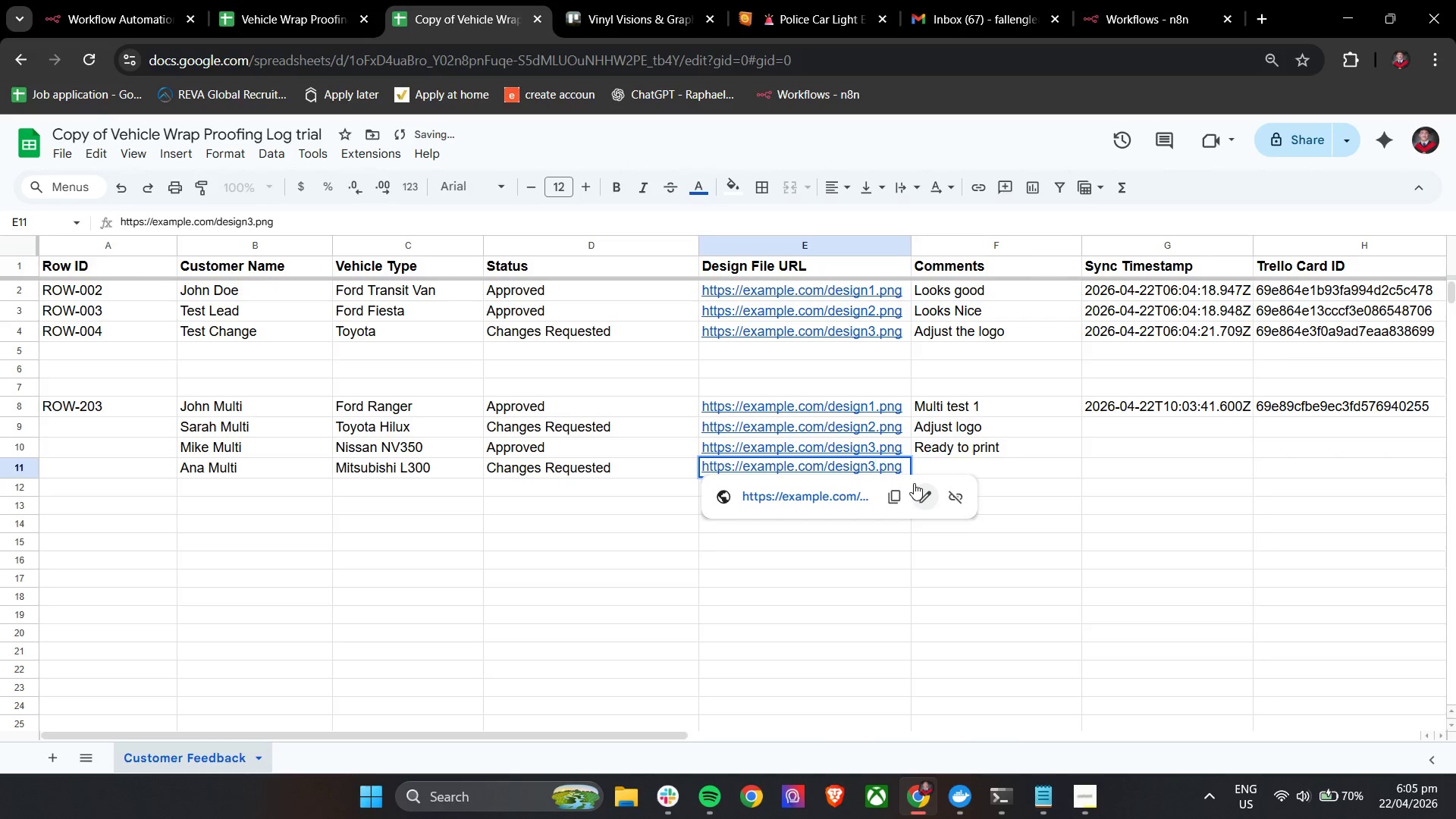 
key(Backspace)
 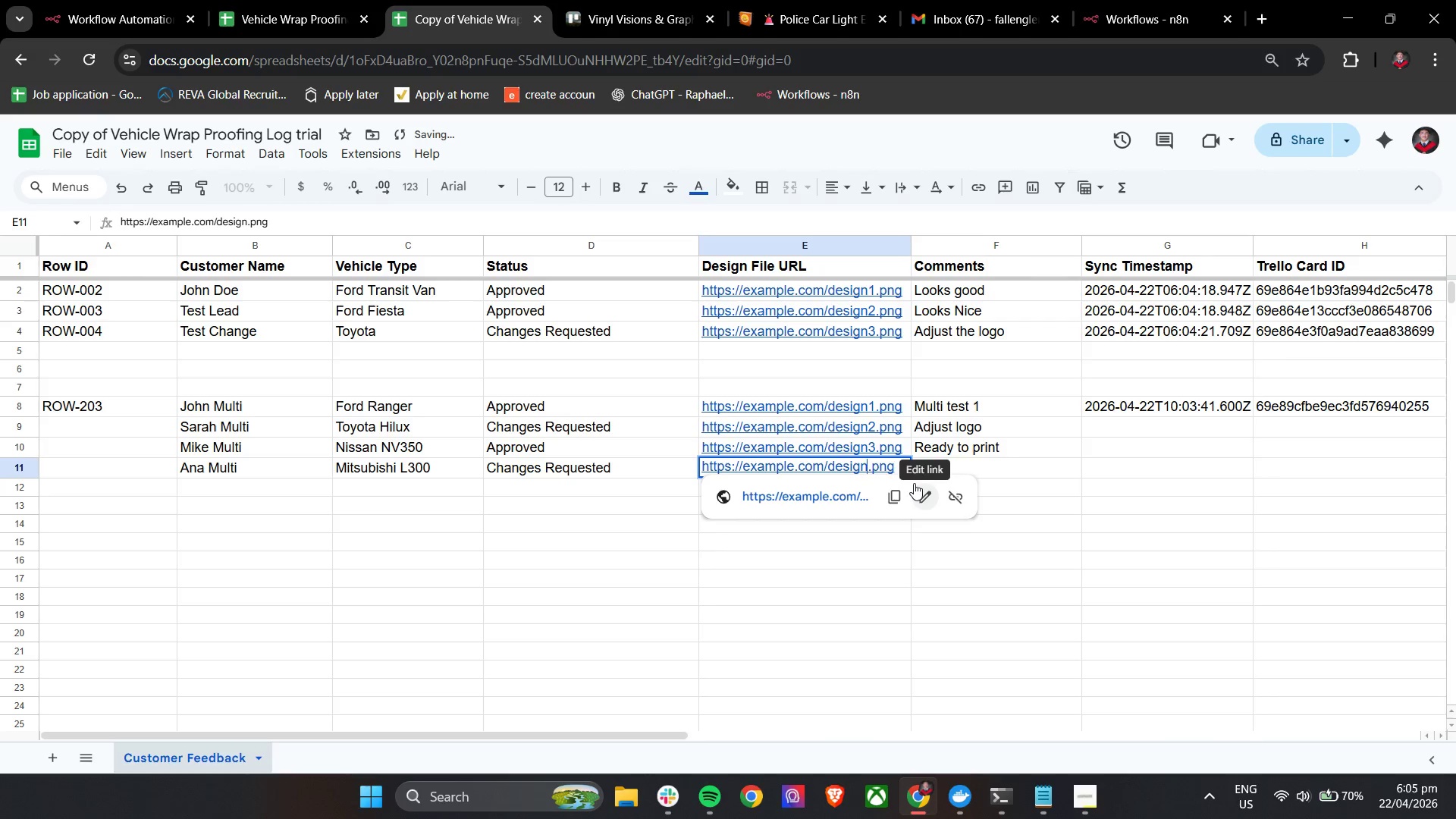 
key(4)
 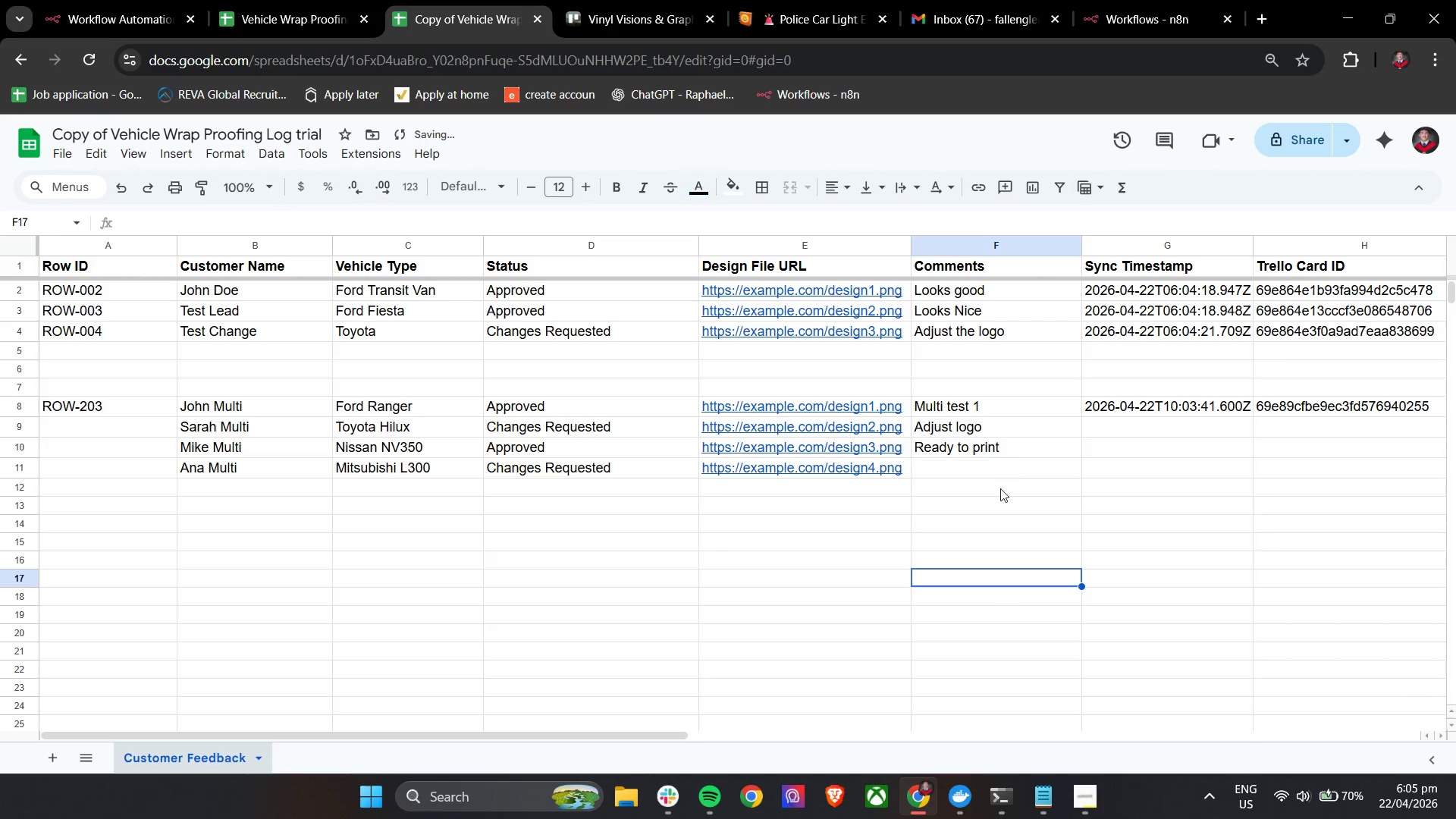 
double_click([987, 466])
 